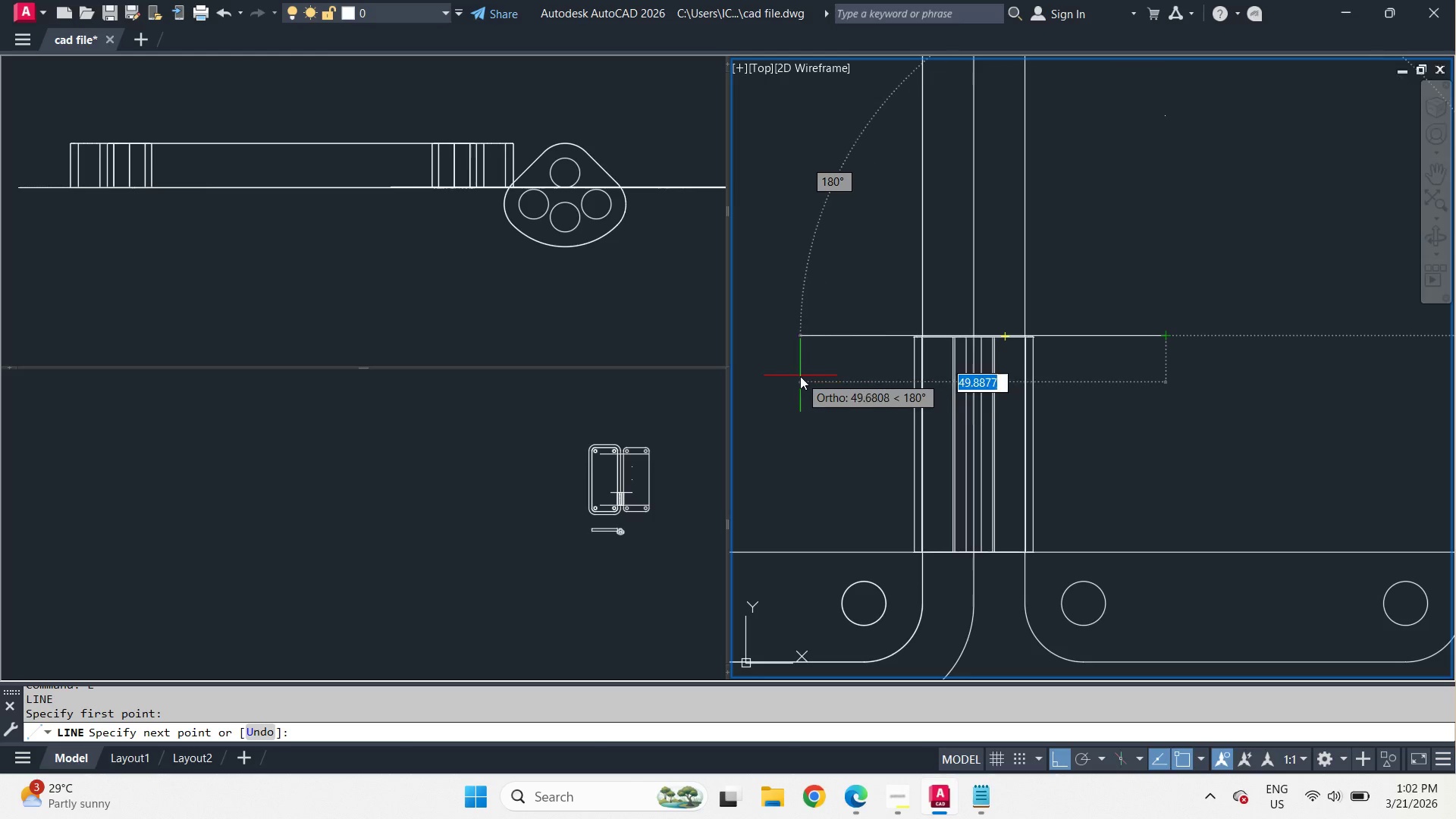 
left_click([800, 376])
 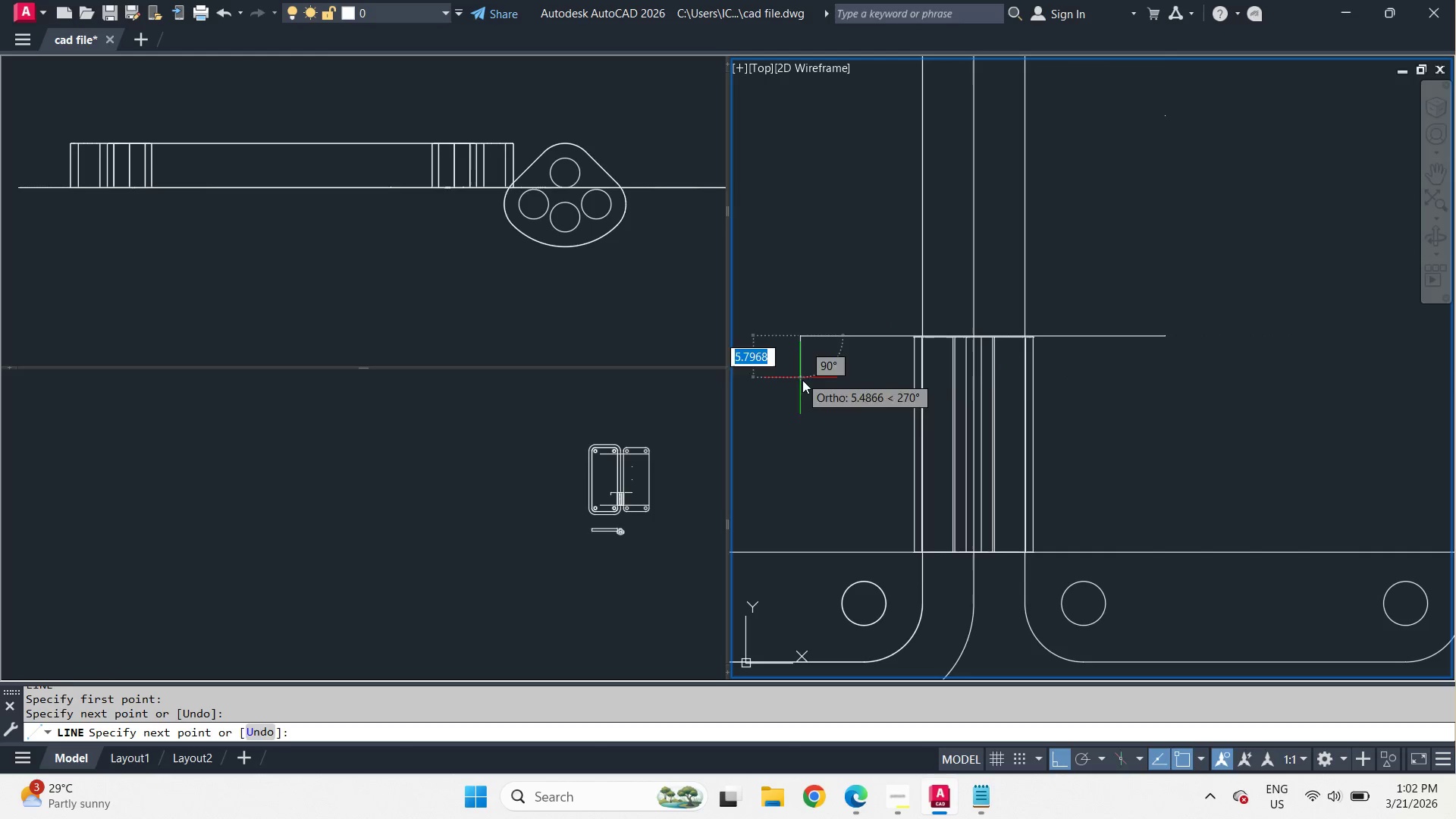 
key(Space)
 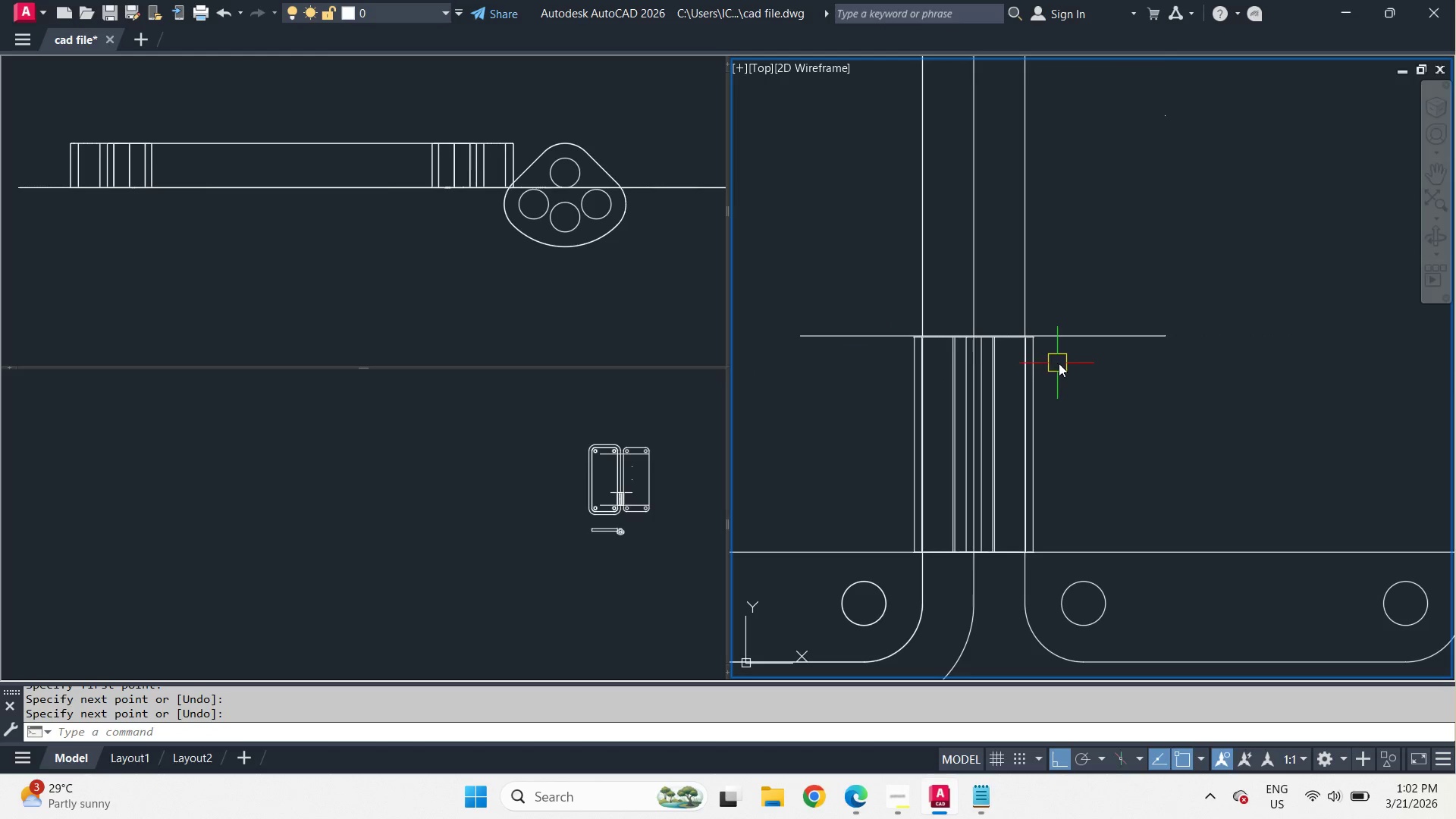 
key(O)
 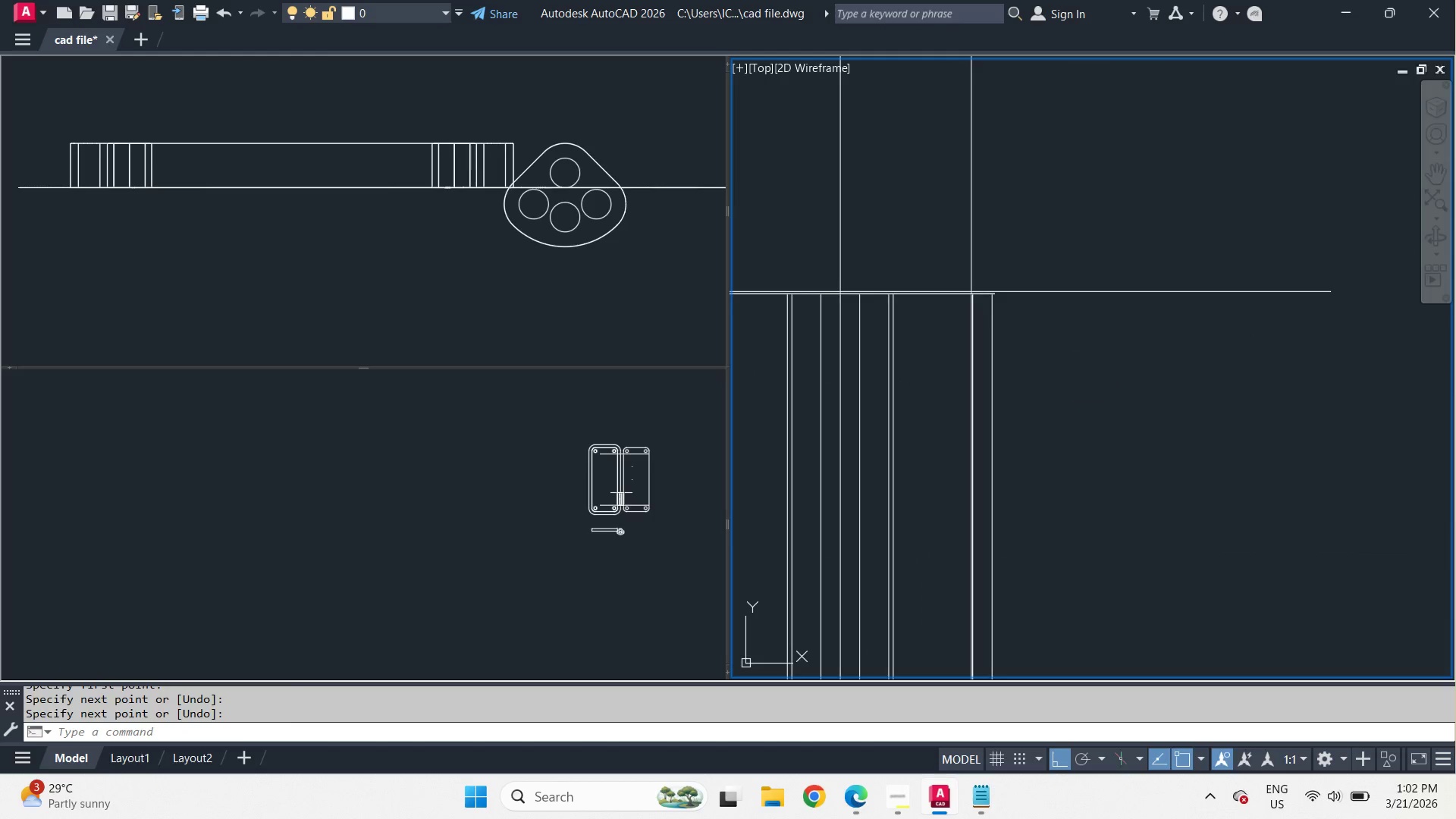 
scroll: coordinate [1059, 363], scroll_direction: up, amount: 2.0
 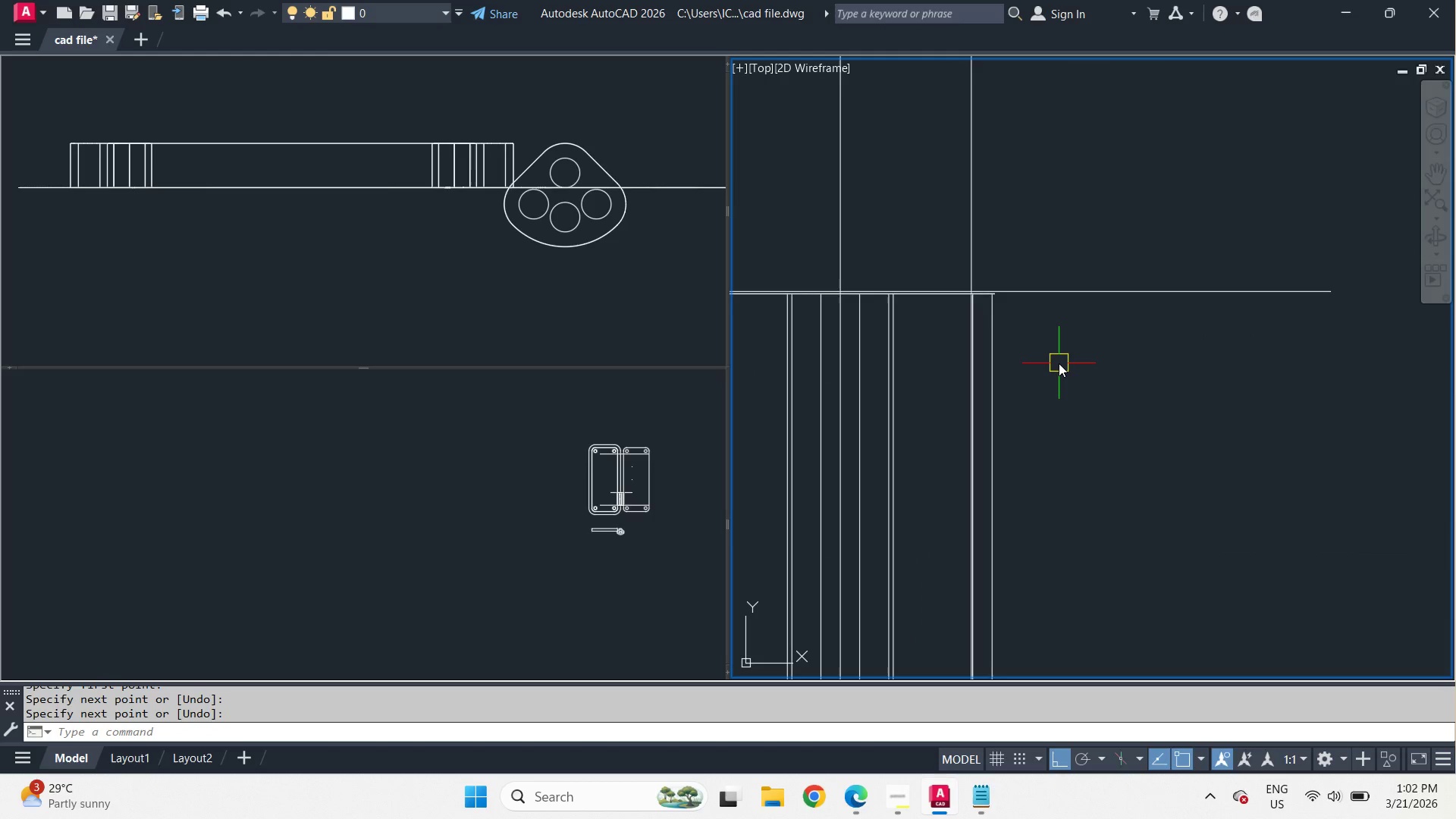 
key(Space)
 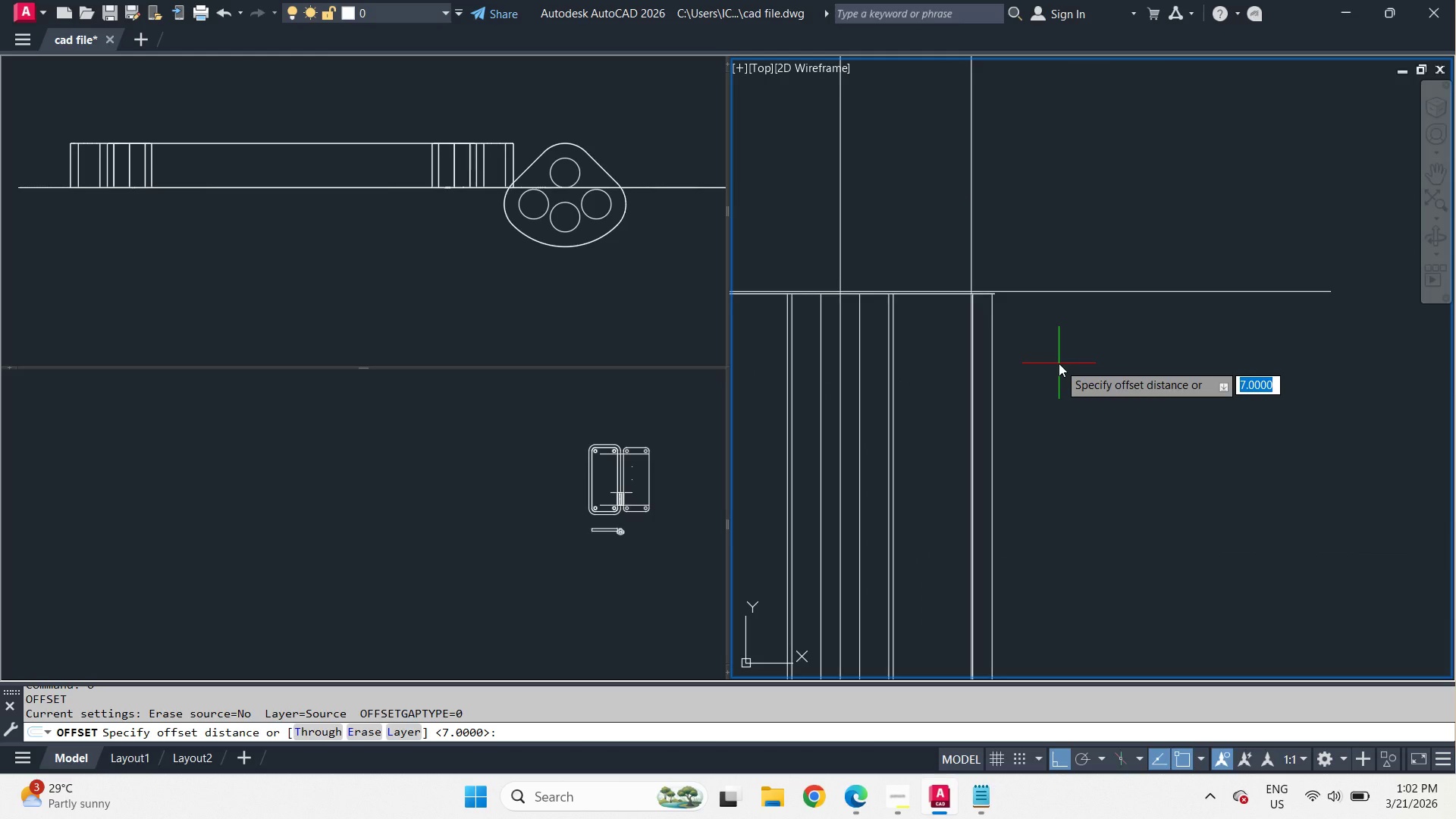 
key(NumpadDecimal)
 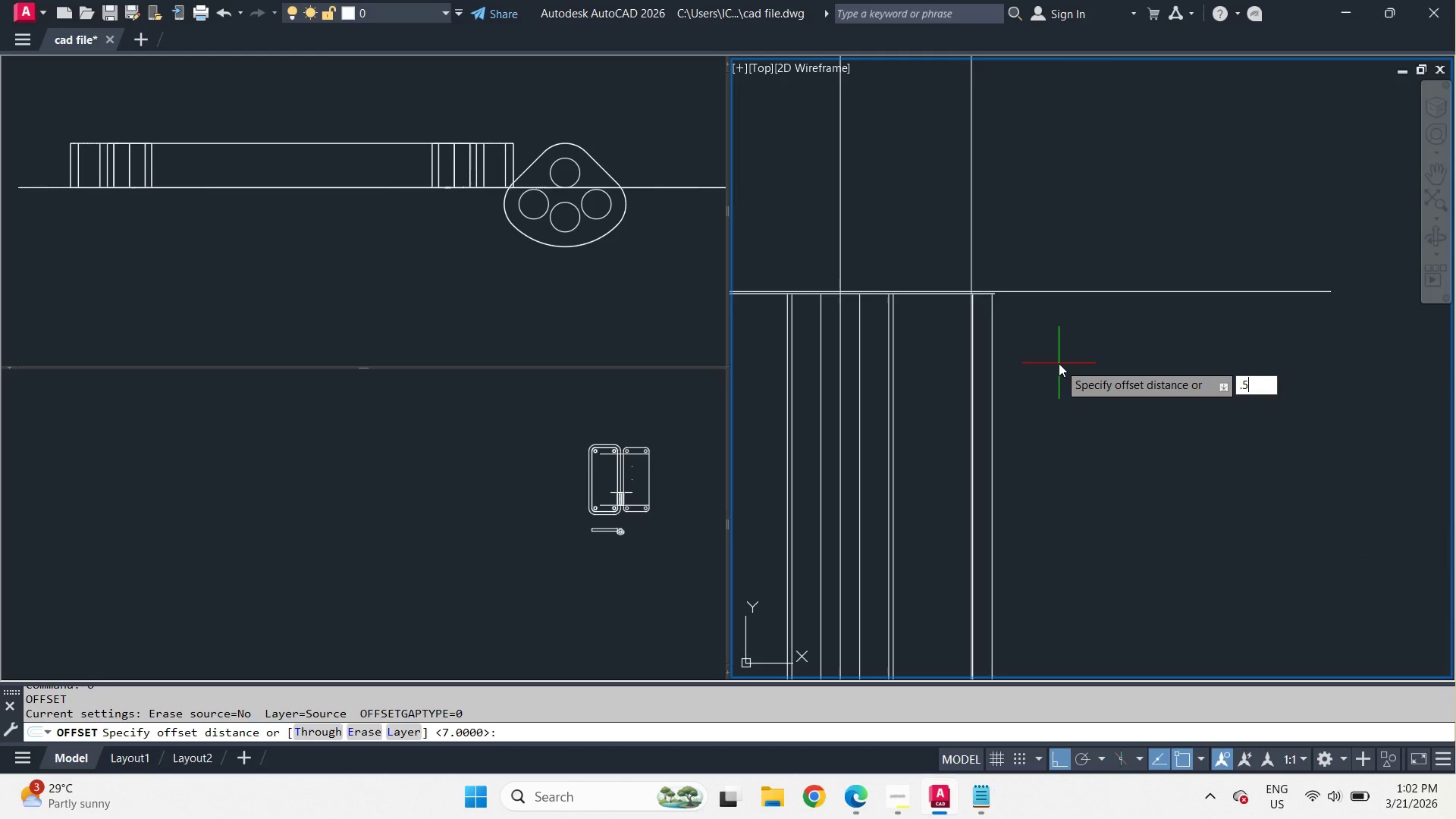 
key(Numpad5)
 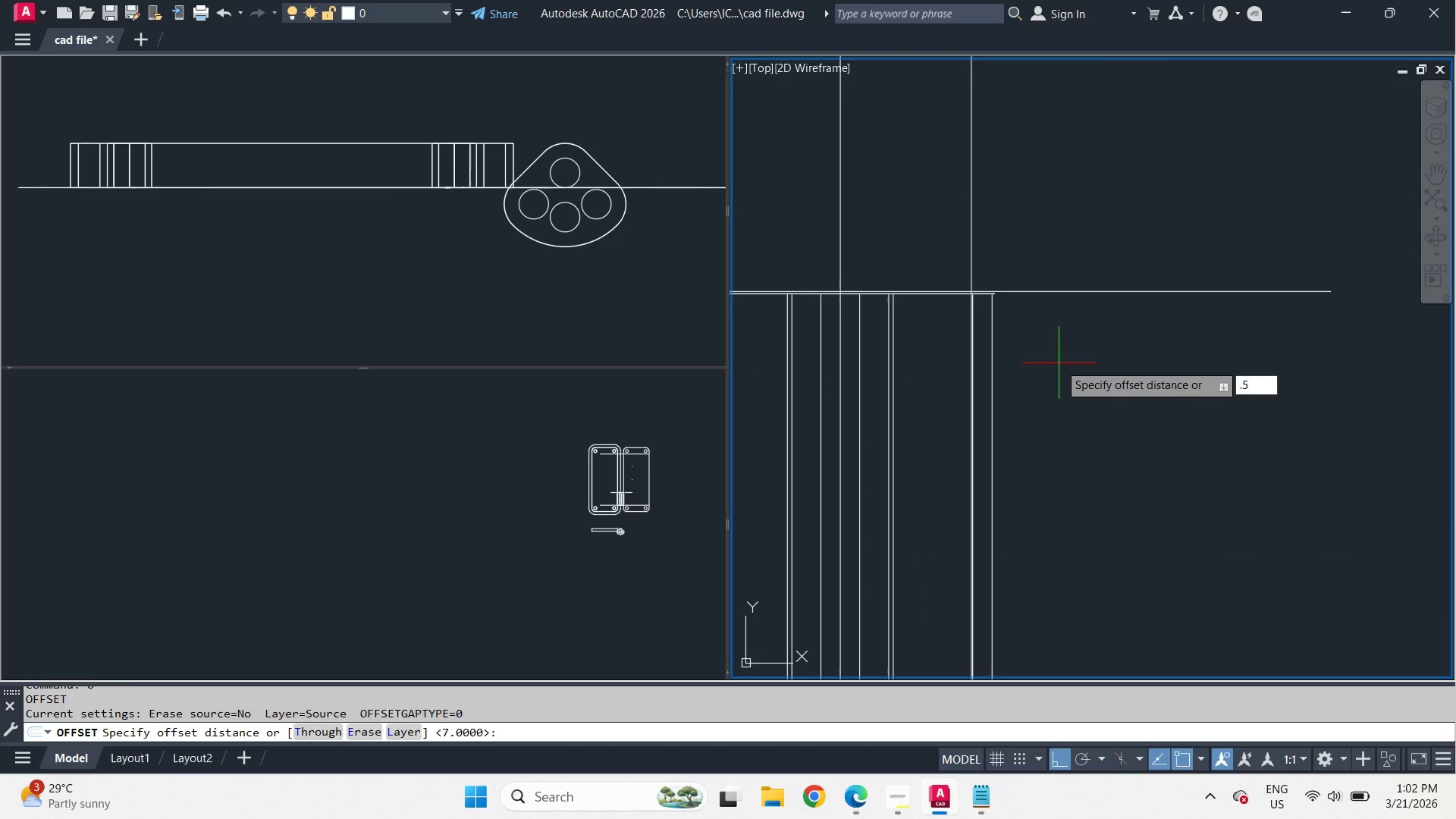 
key(NumpadEnter)
 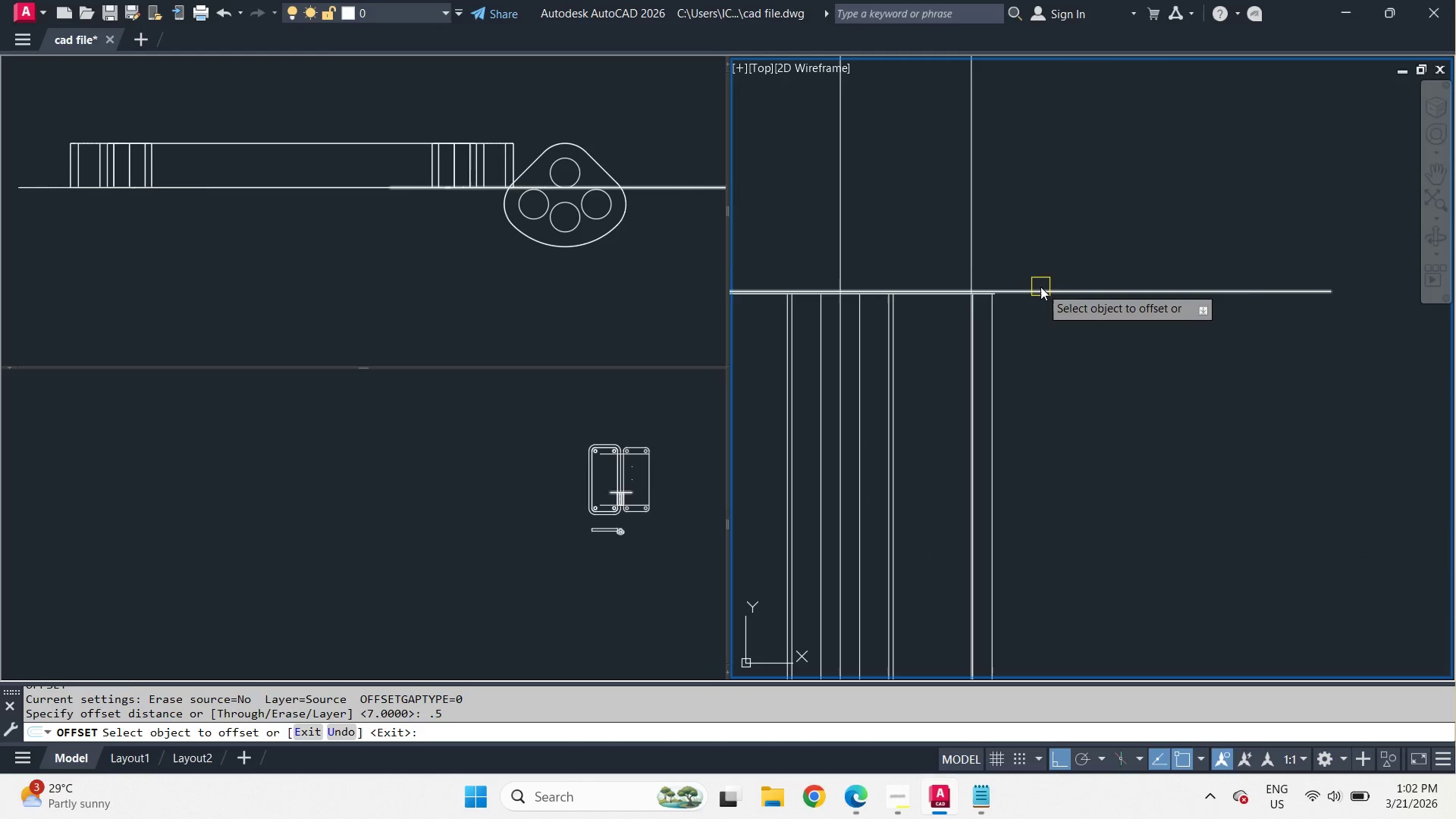 
left_click_drag(start_coordinate=[1040, 287], to_coordinate=[1040, 300])
 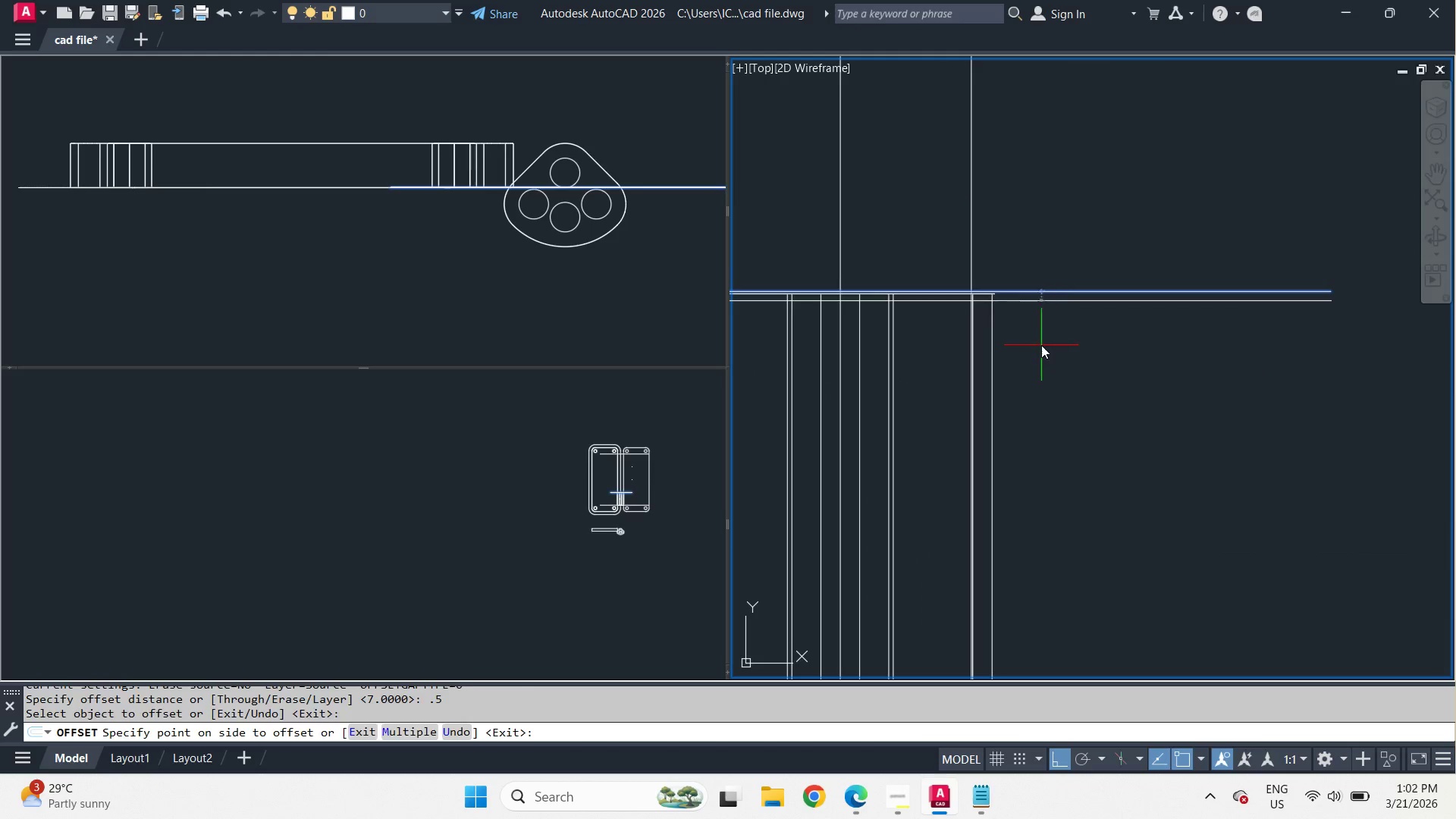 
left_click_drag(start_coordinate=[1041, 345], to_coordinate=[1041, 350])
 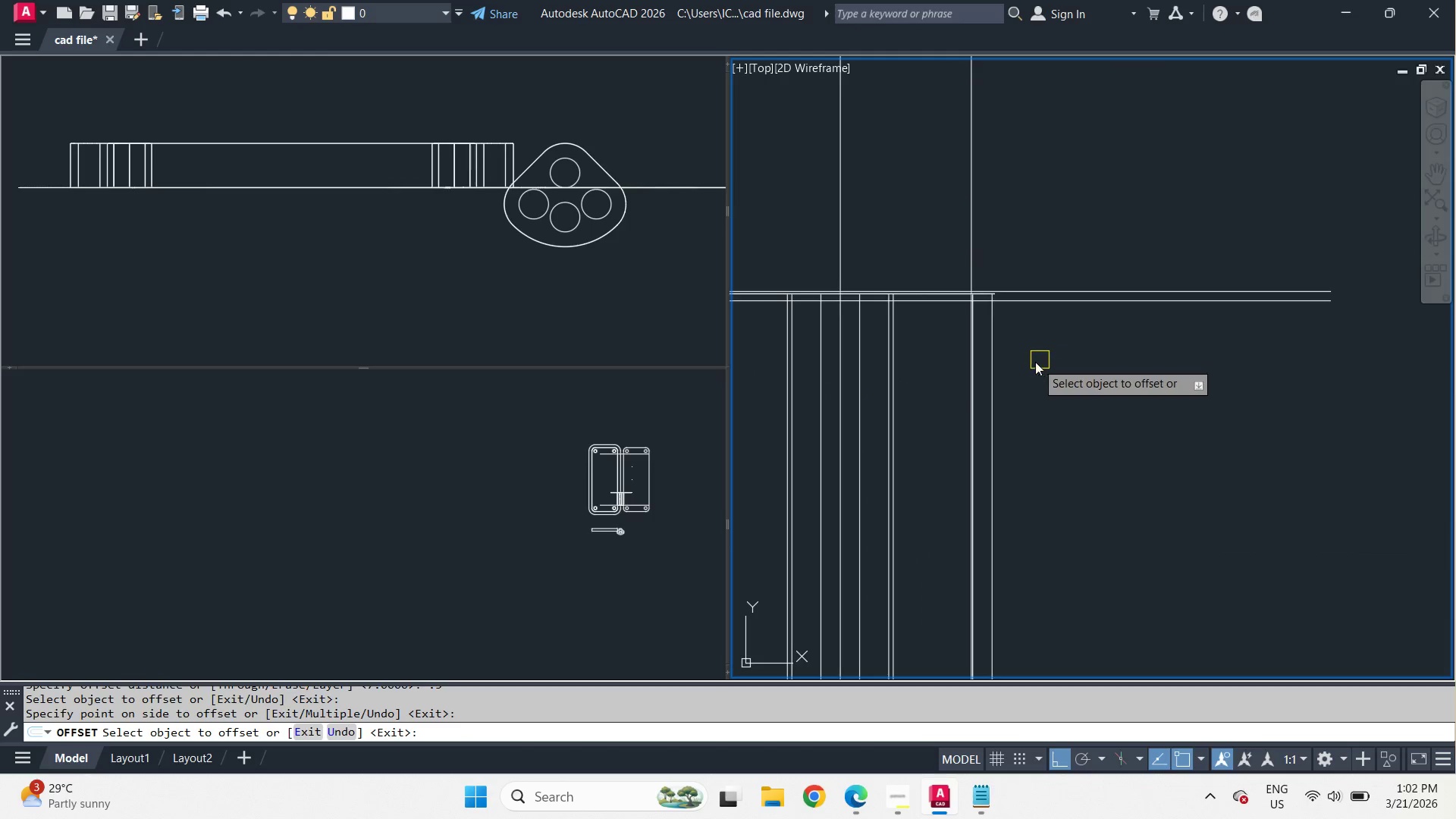 
key(Space)
 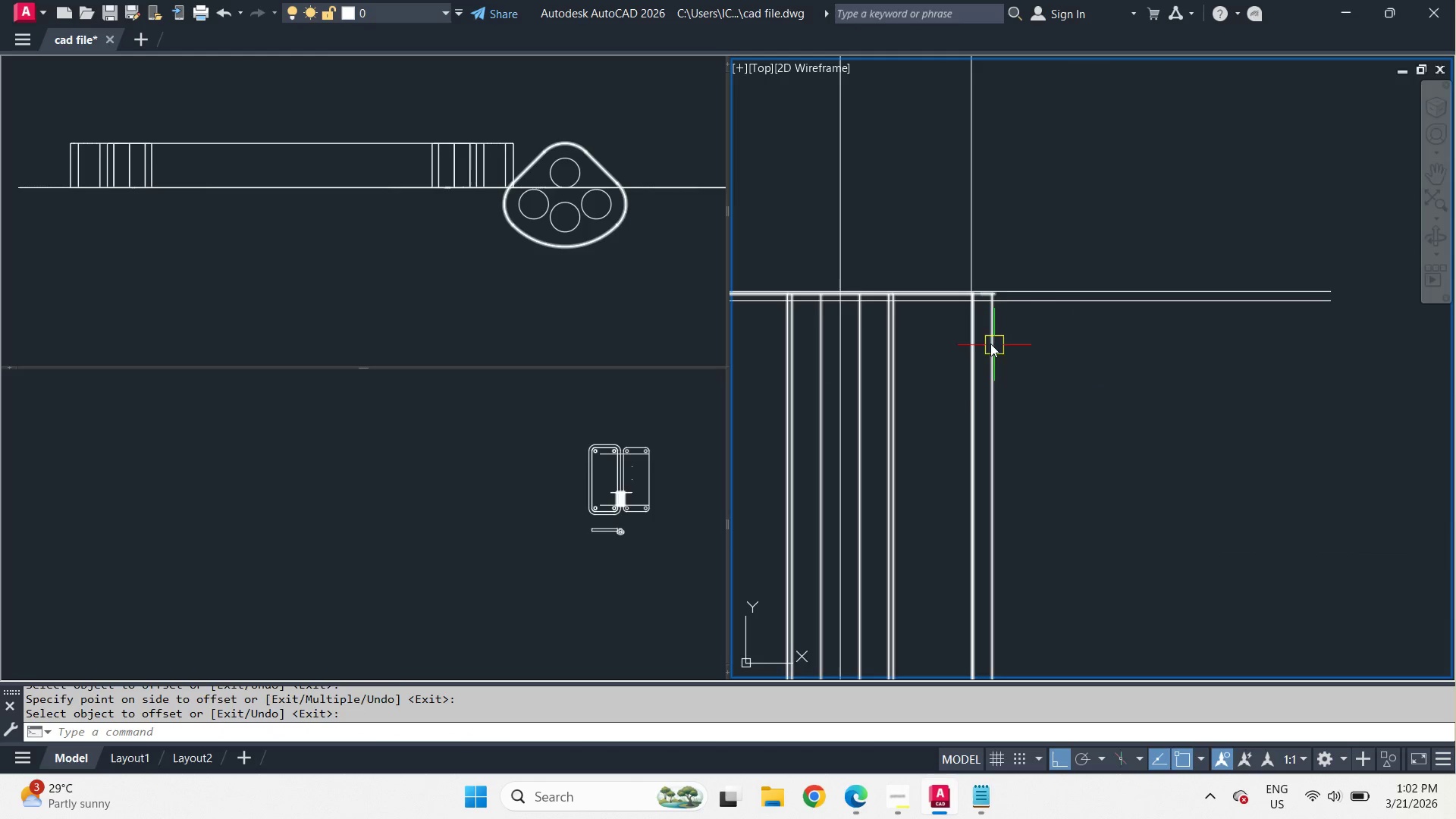 
left_click([990, 344])
 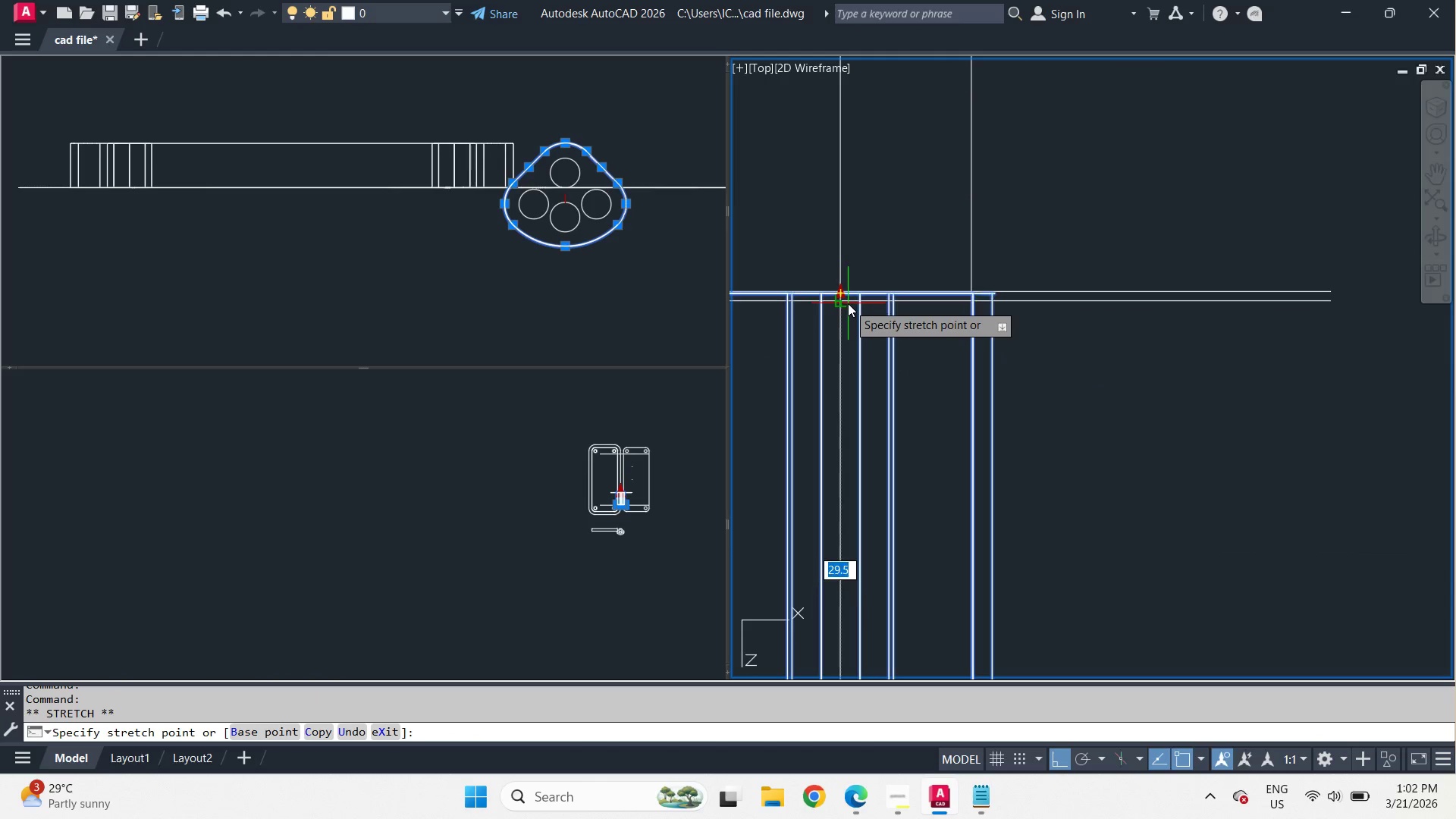 
left_click([851, 304])
 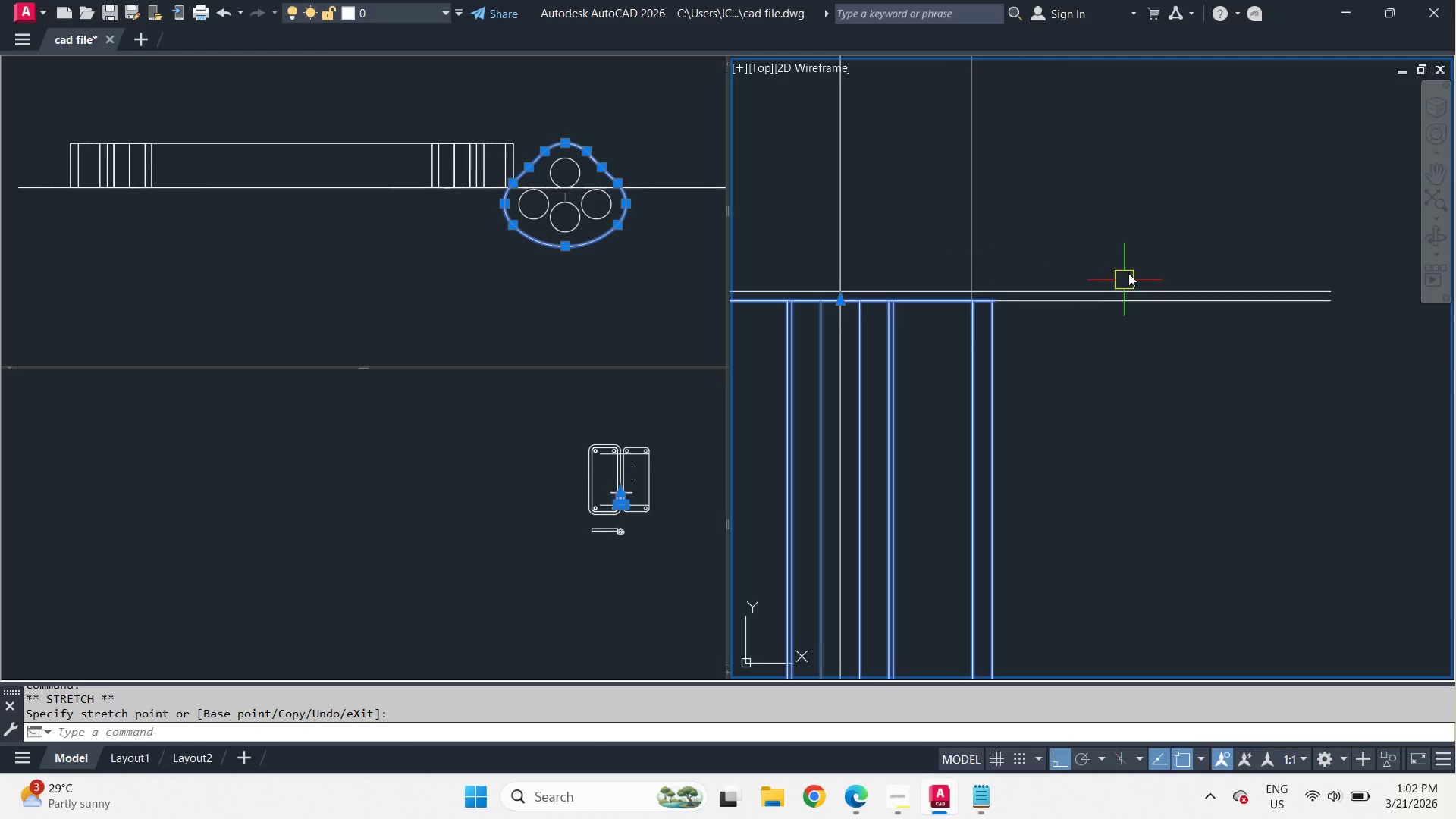 
scroll: coordinate [1140, 243], scroll_direction: down, amount: 2.0
 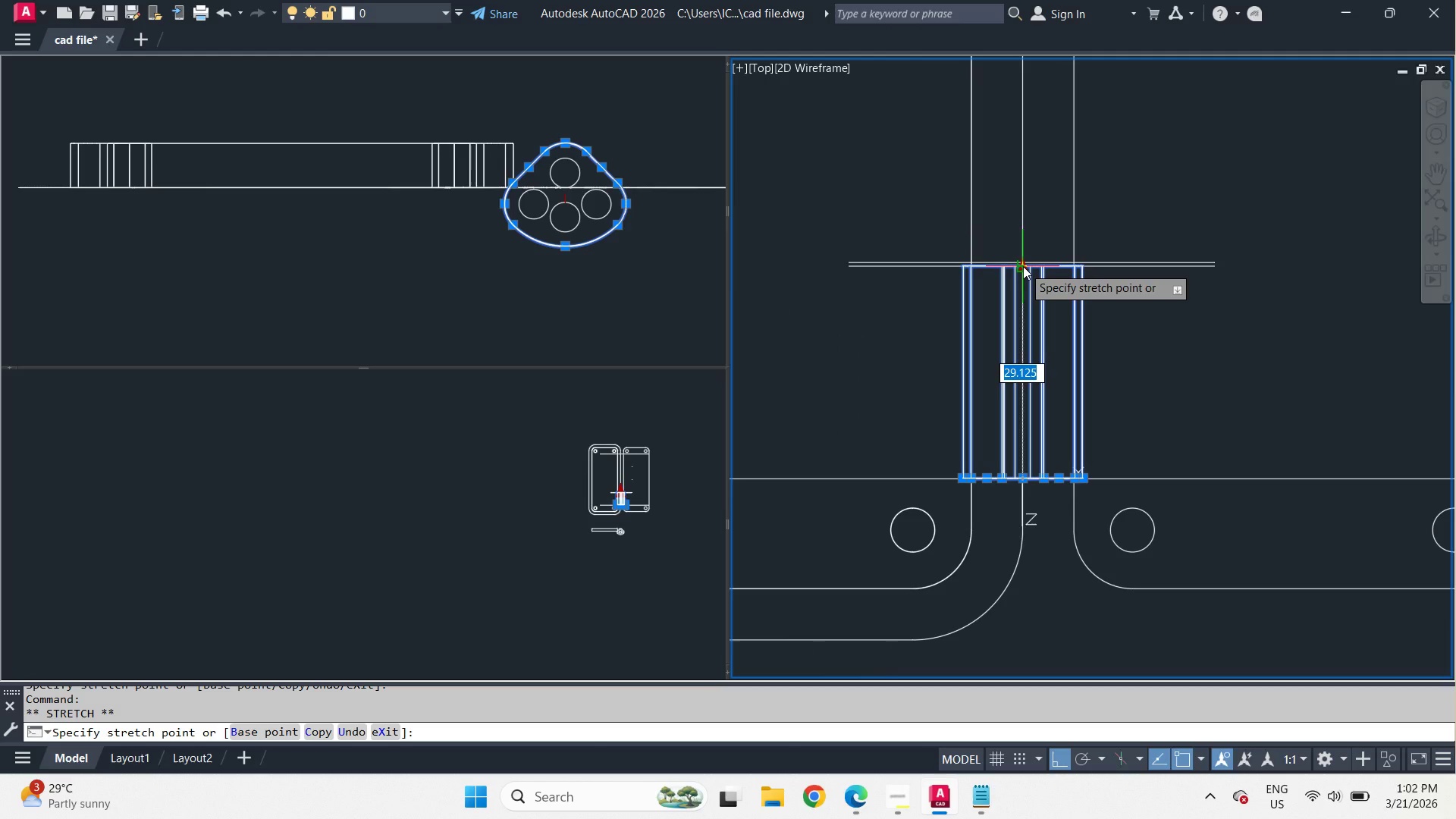 
key(Escape)
 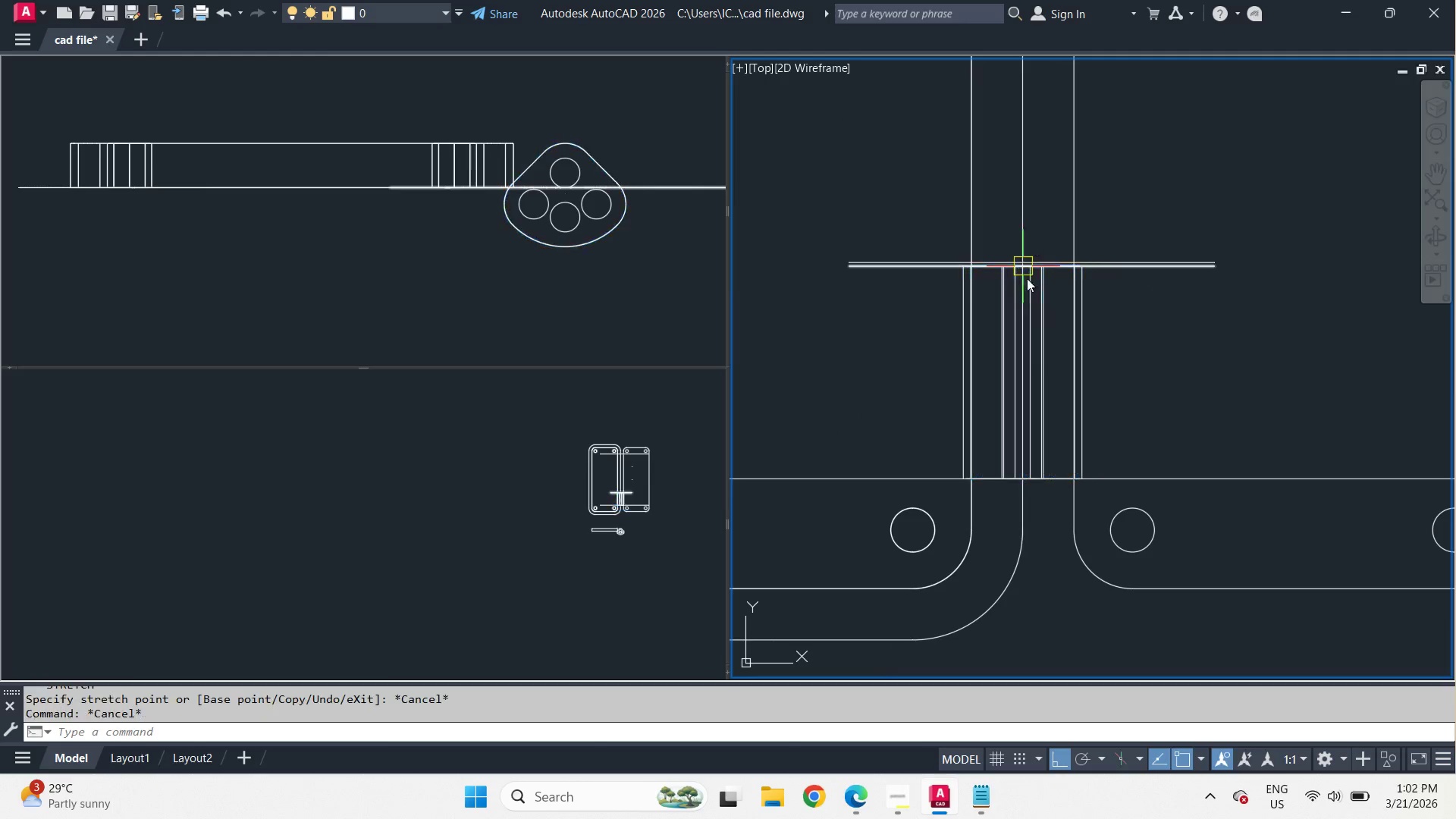 
key(Escape)
 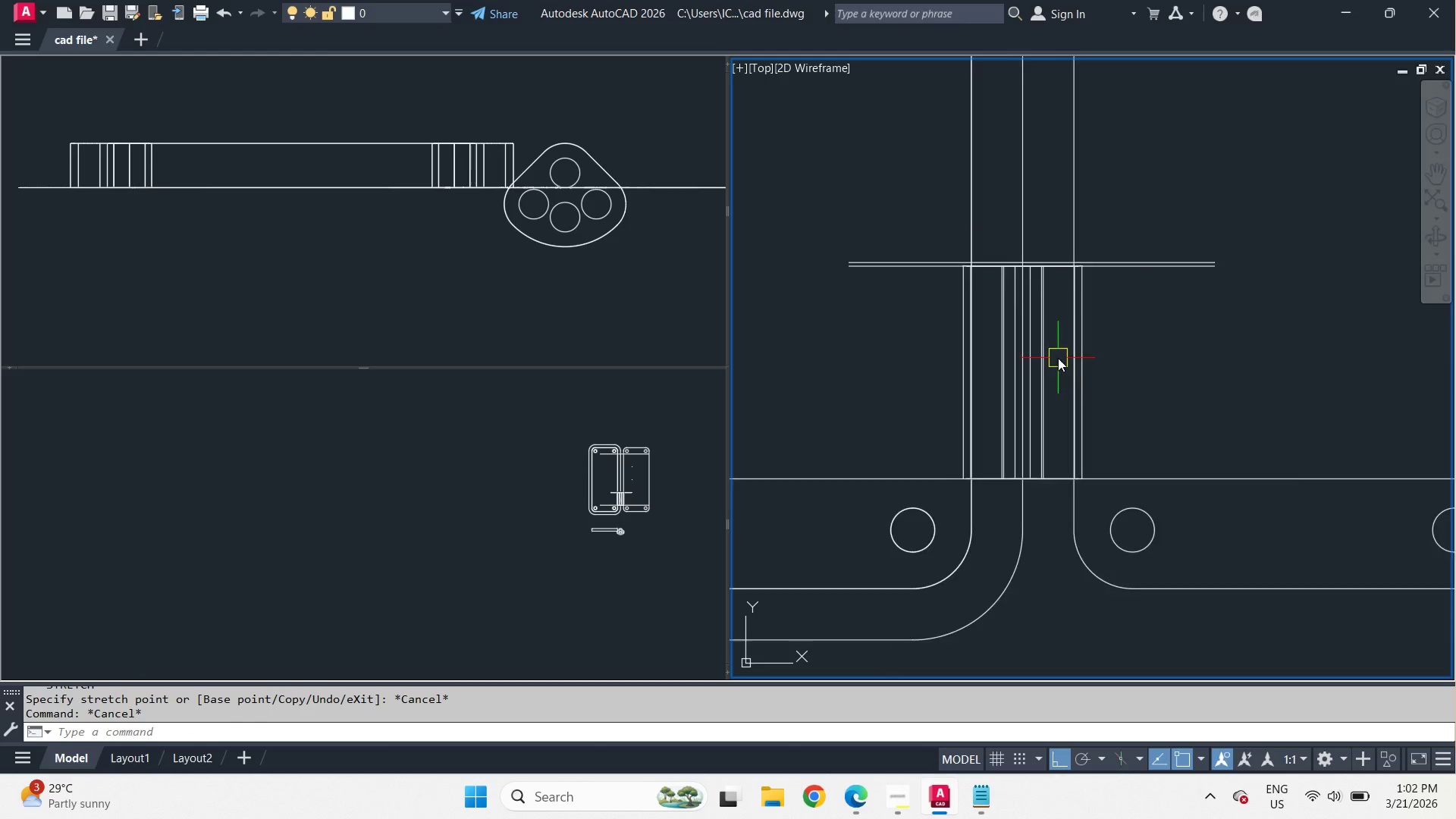 
scroll: coordinate [1058, 358], scroll_direction: down, amount: 1.0
 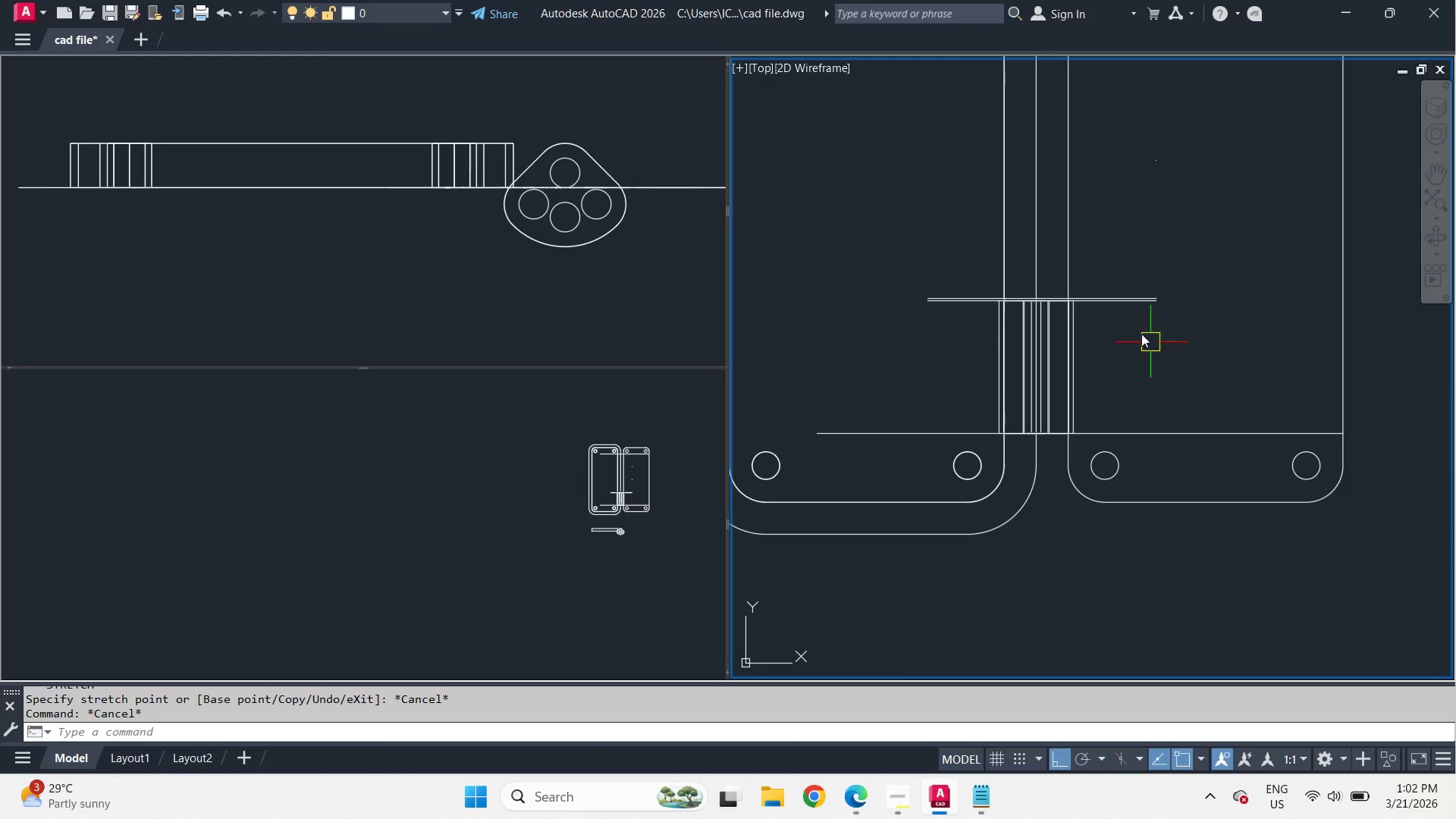 
left_click_drag(start_coordinate=[1136, 347], to_coordinate=[1123, 298])
 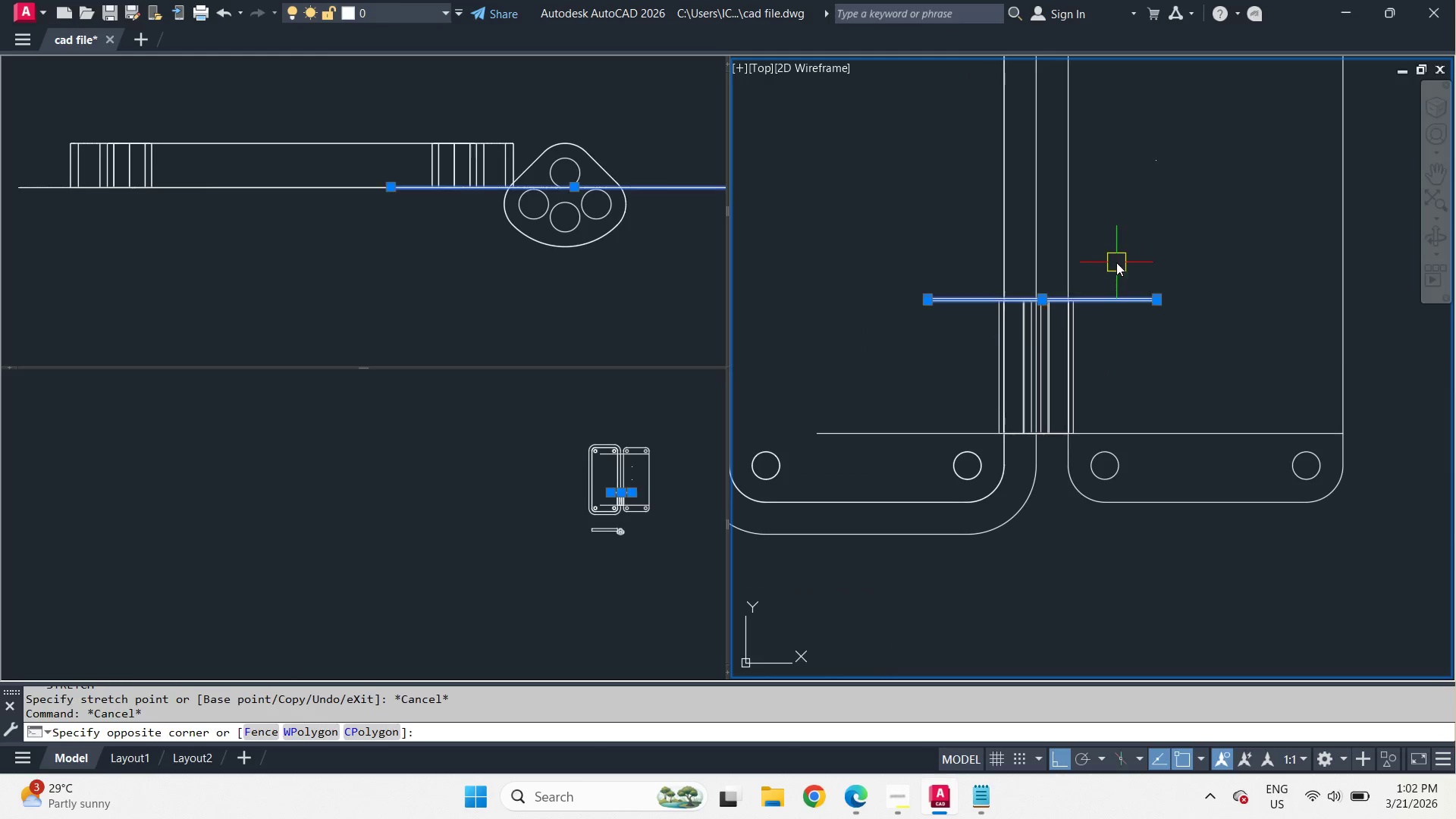 
double_click([1116, 262])
 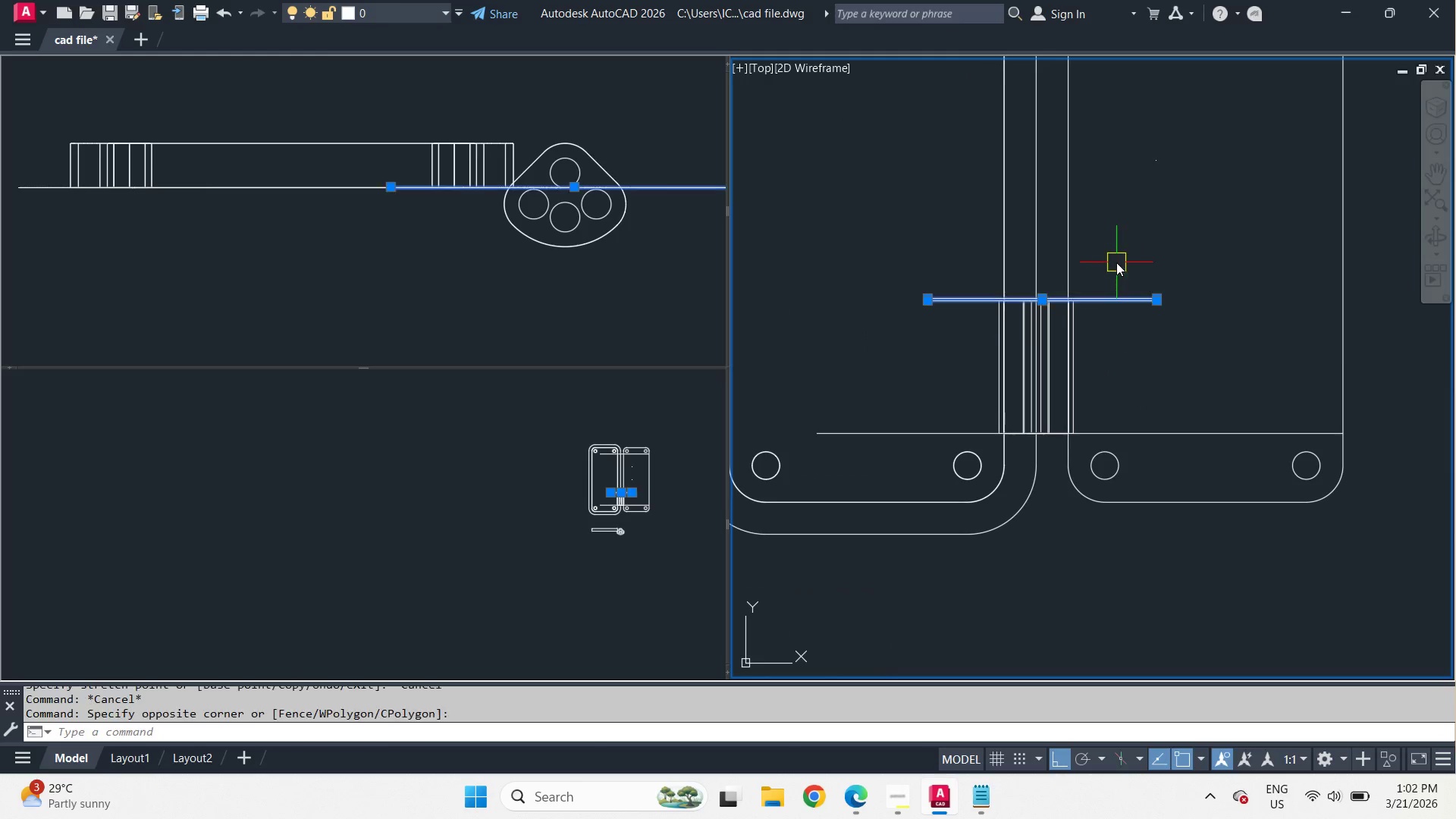 
key(E)
 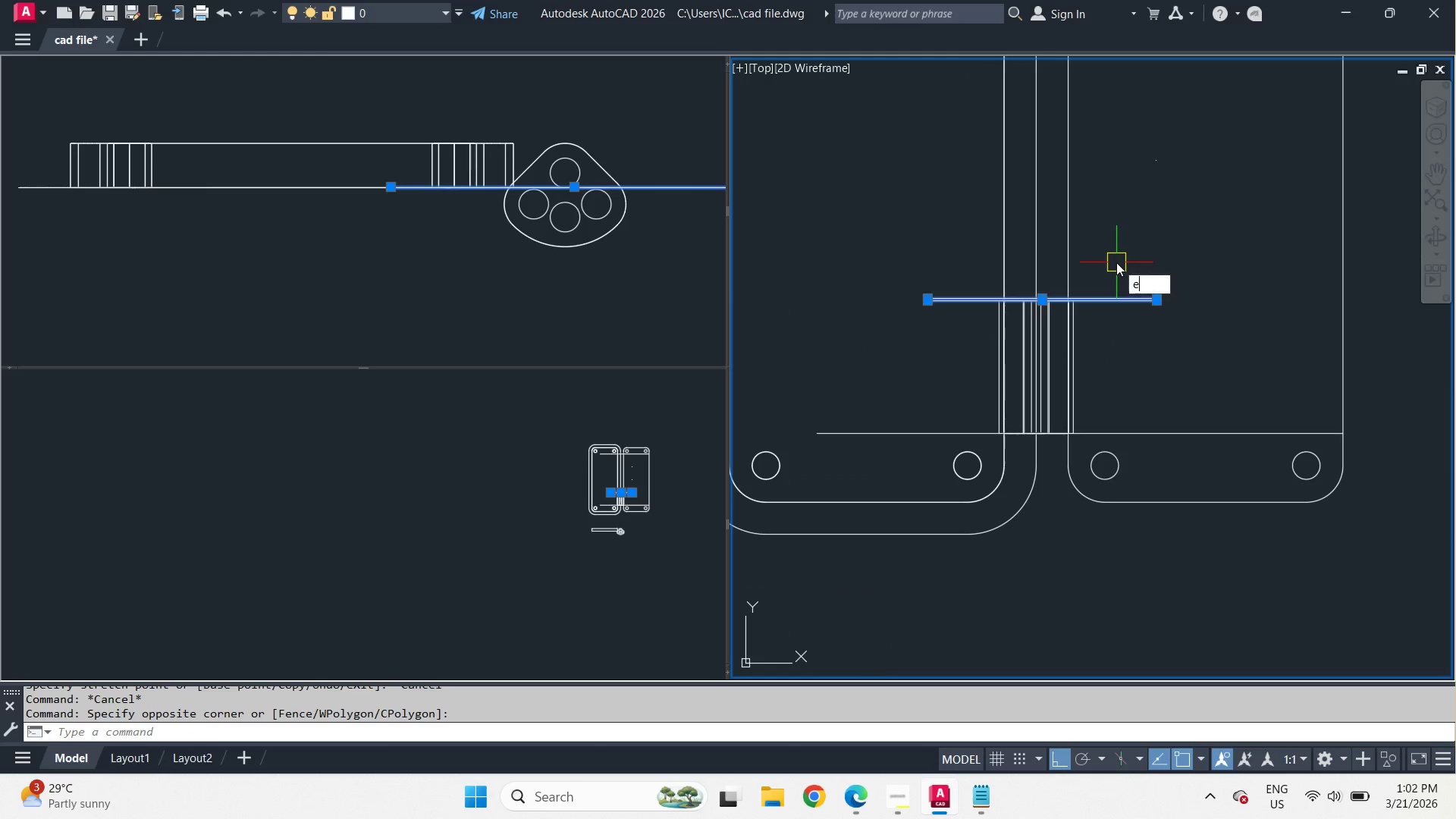 
key(Space)
 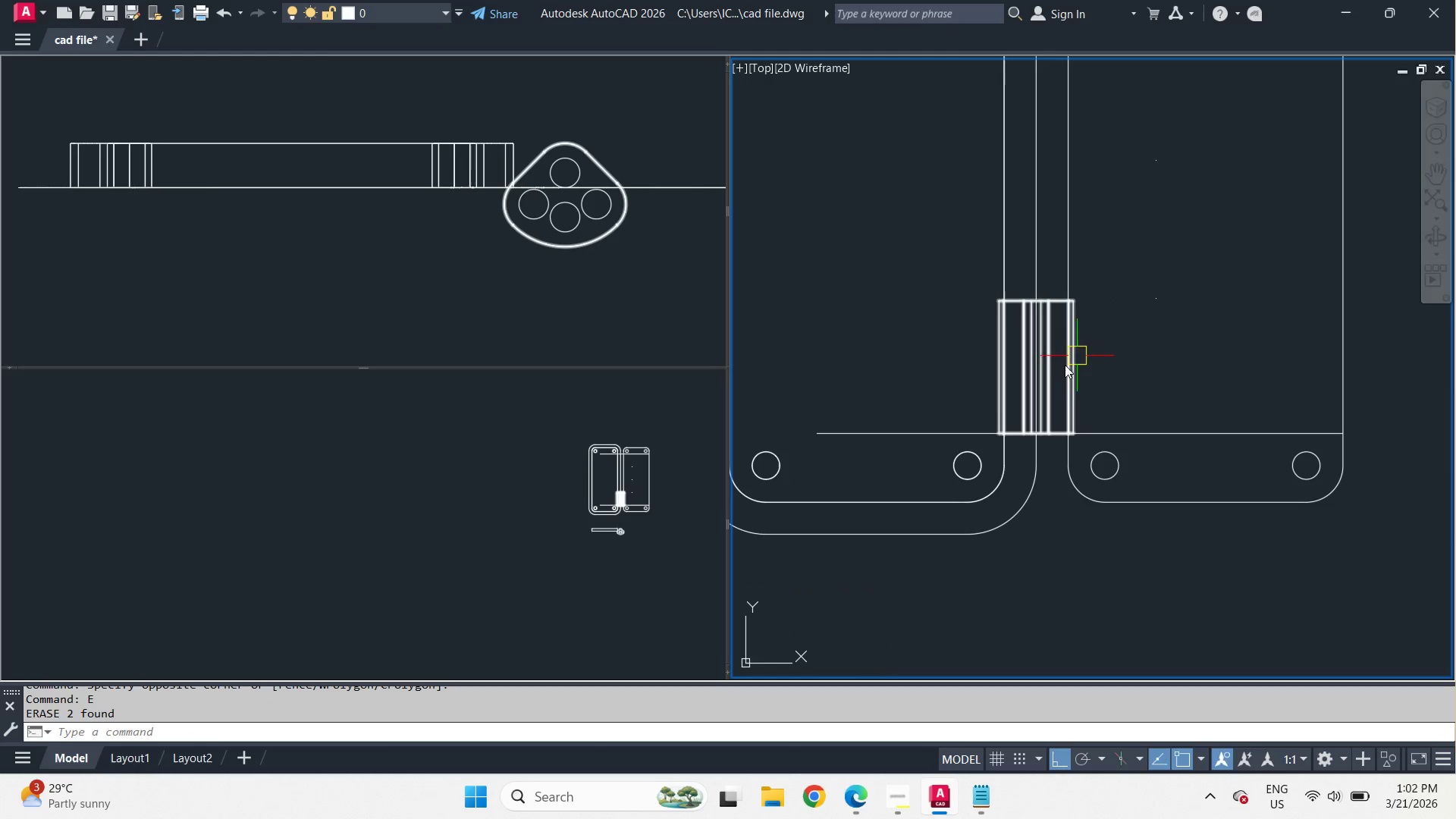 
left_click([1059, 369])
 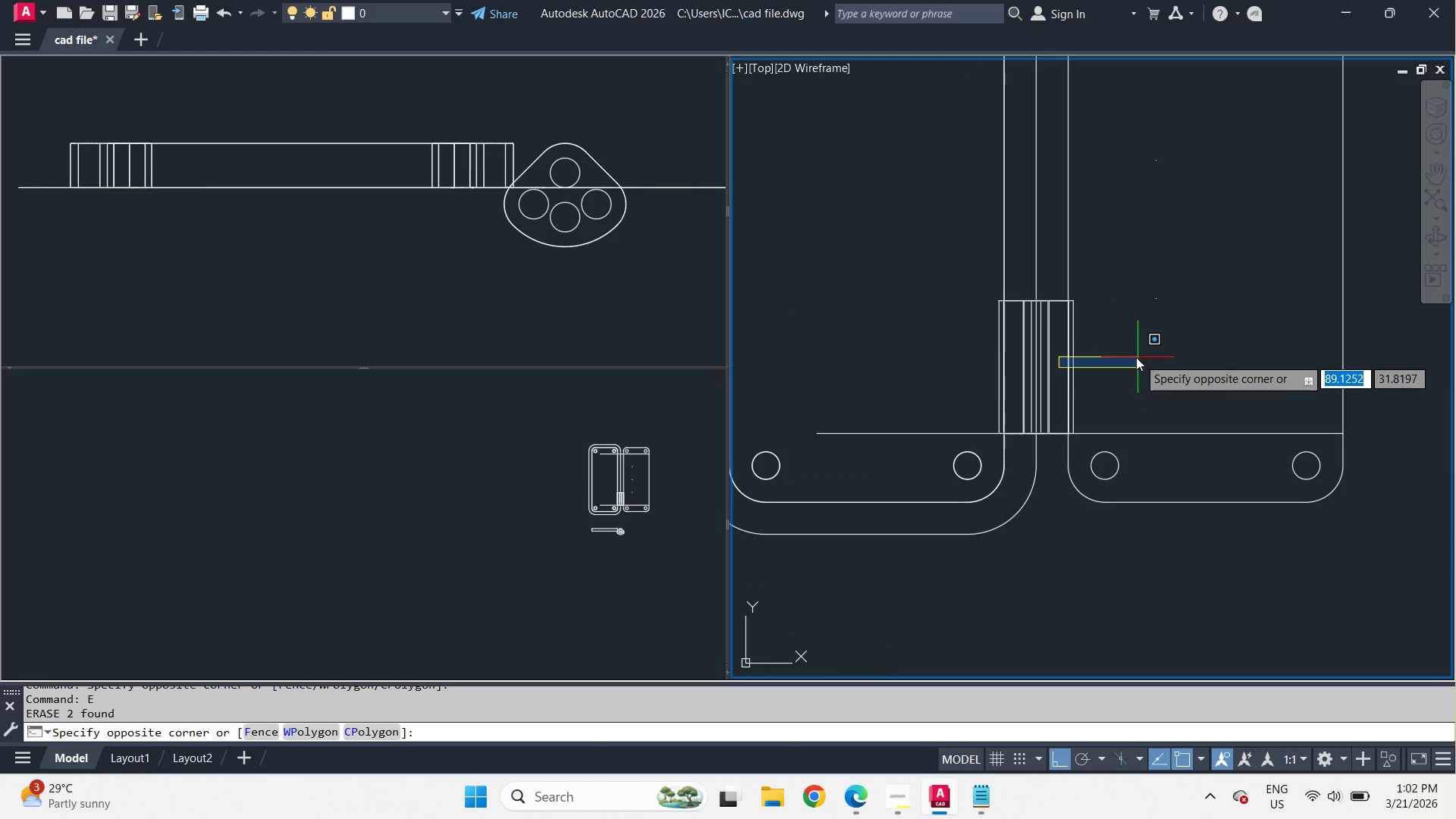 
left_click([1061, 357])
 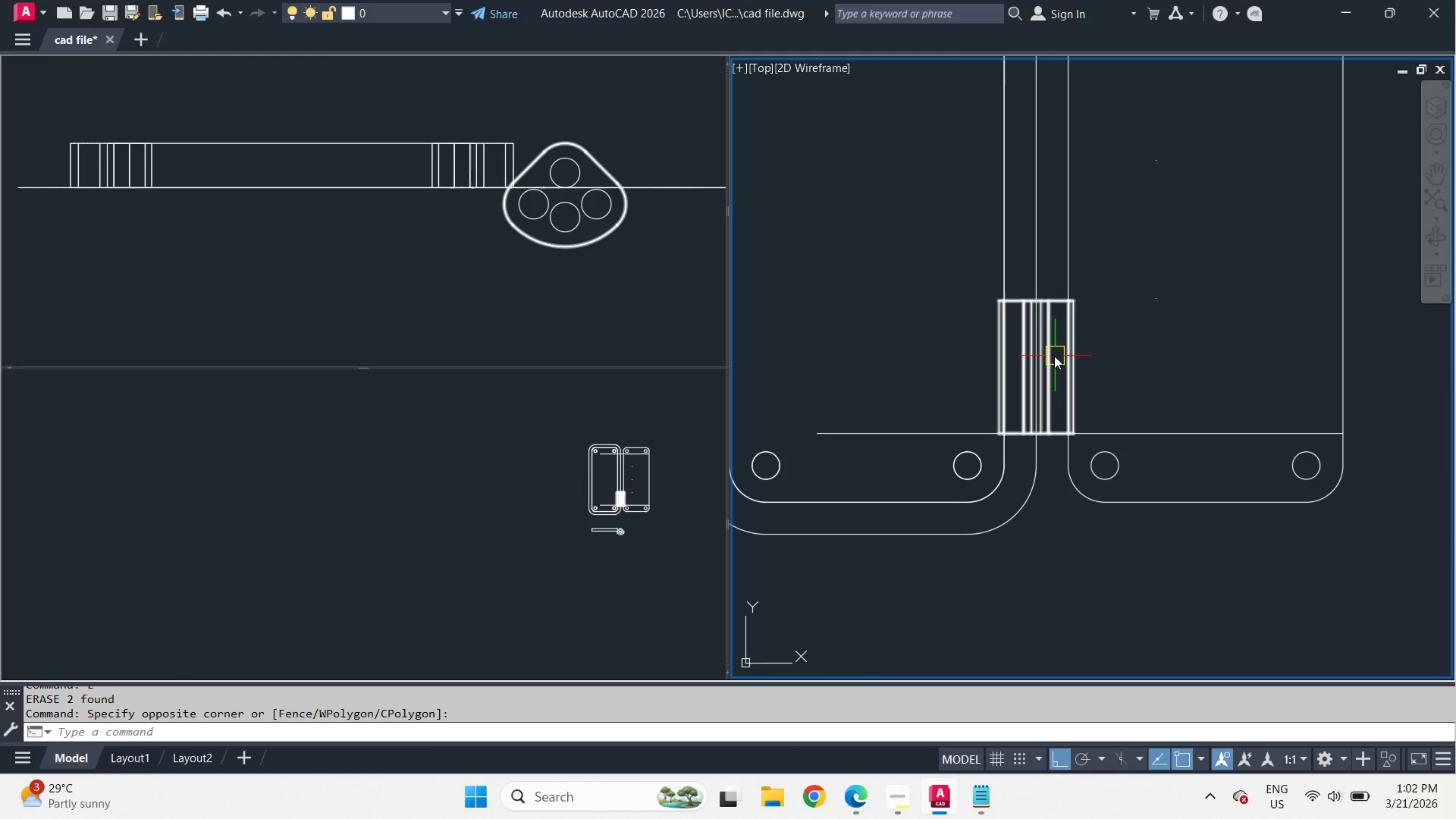 
left_click([1053, 355])
 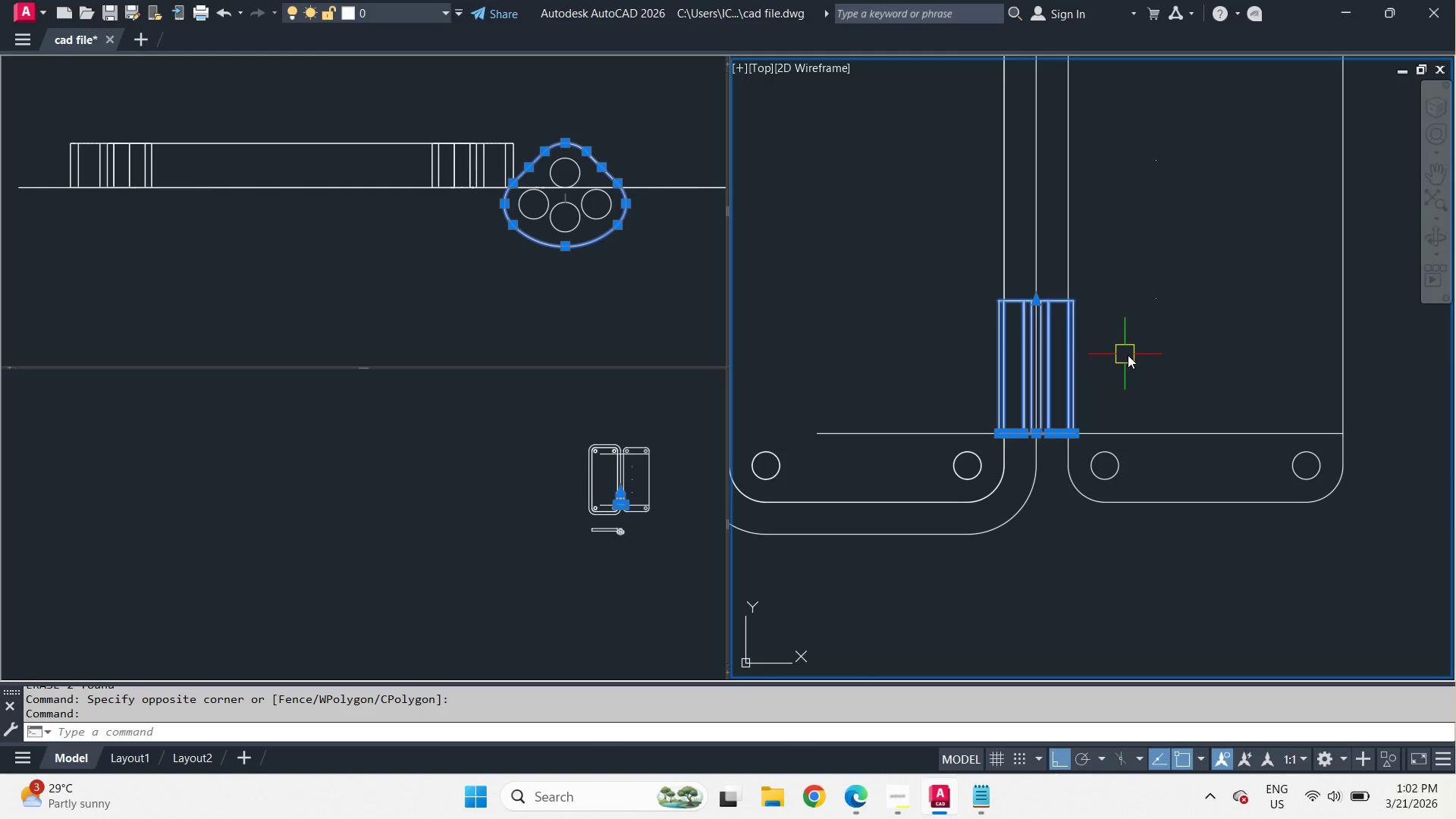 
type(co )
 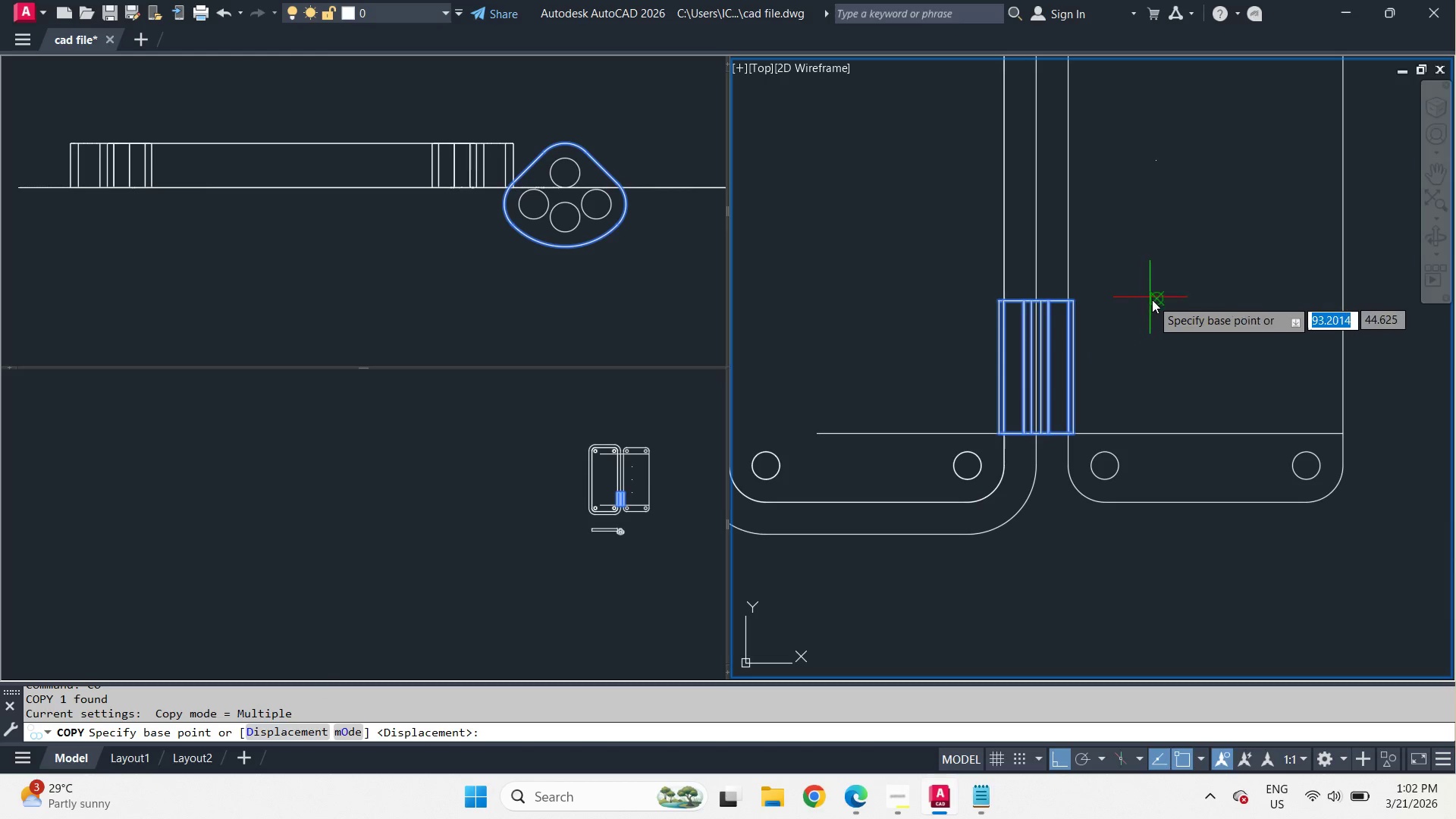 
left_click([1153, 300])
 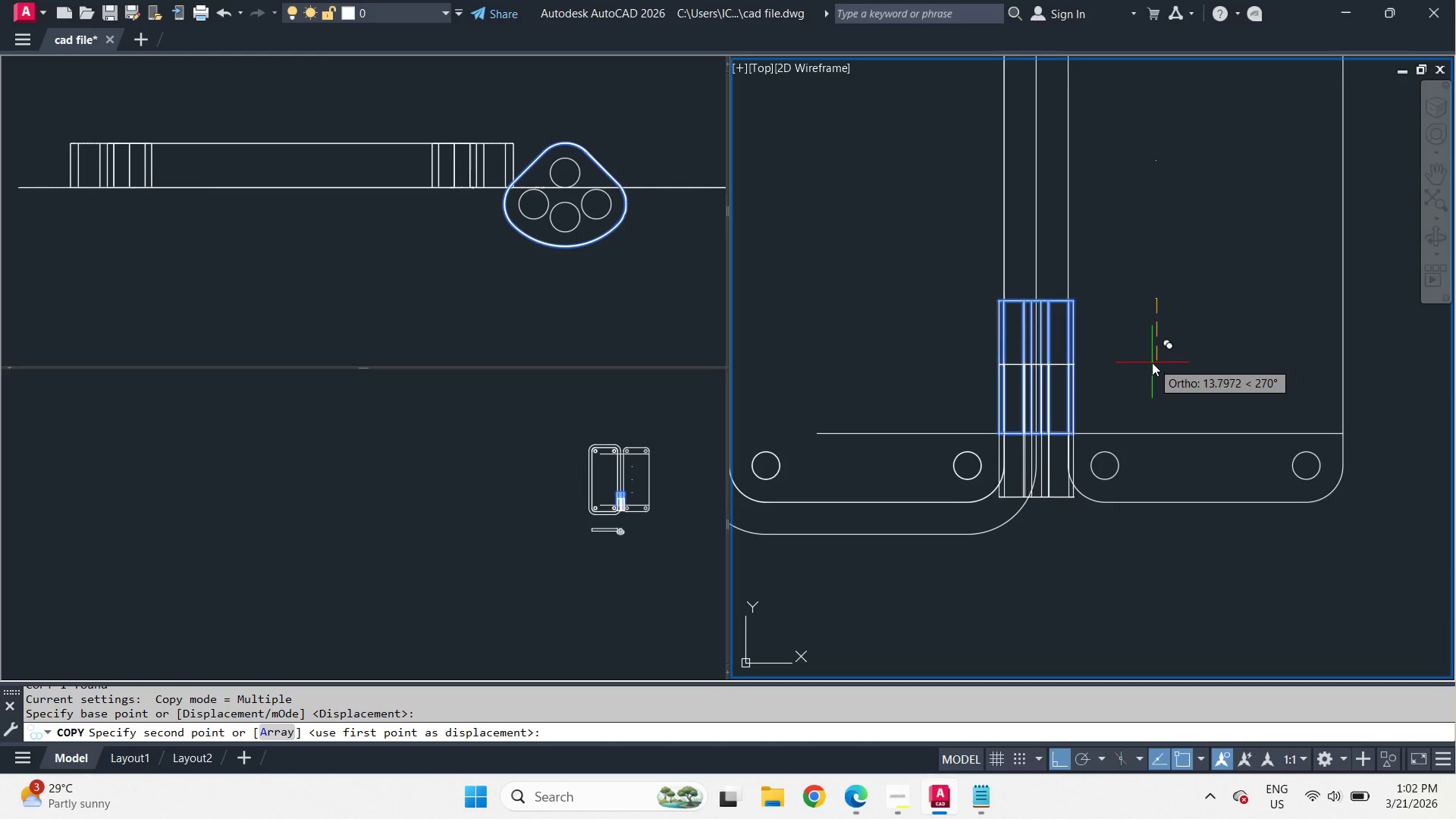 
scroll: coordinate [1152, 362], scroll_direction: down, amount: 1.0
 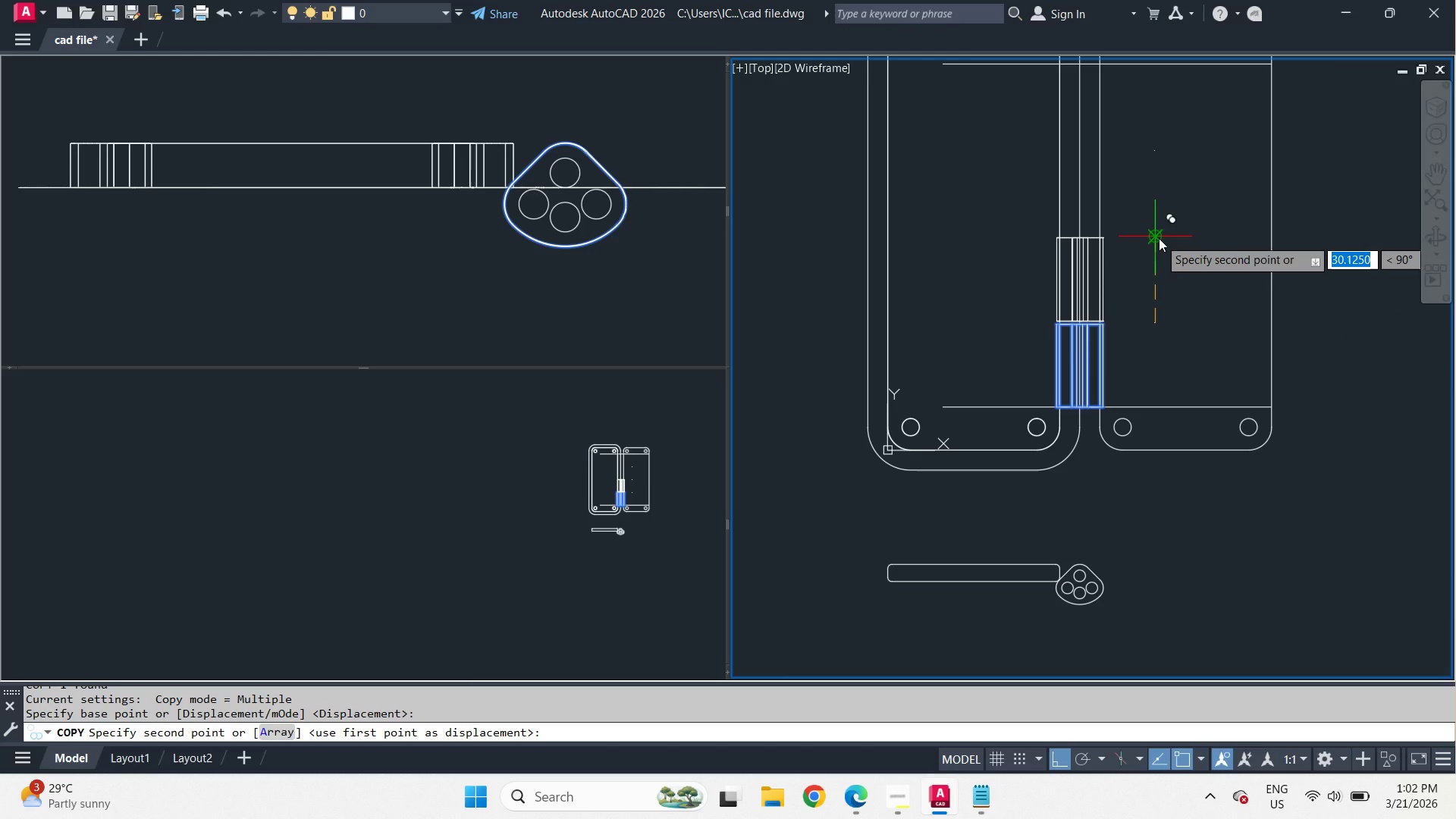 
key(A)
 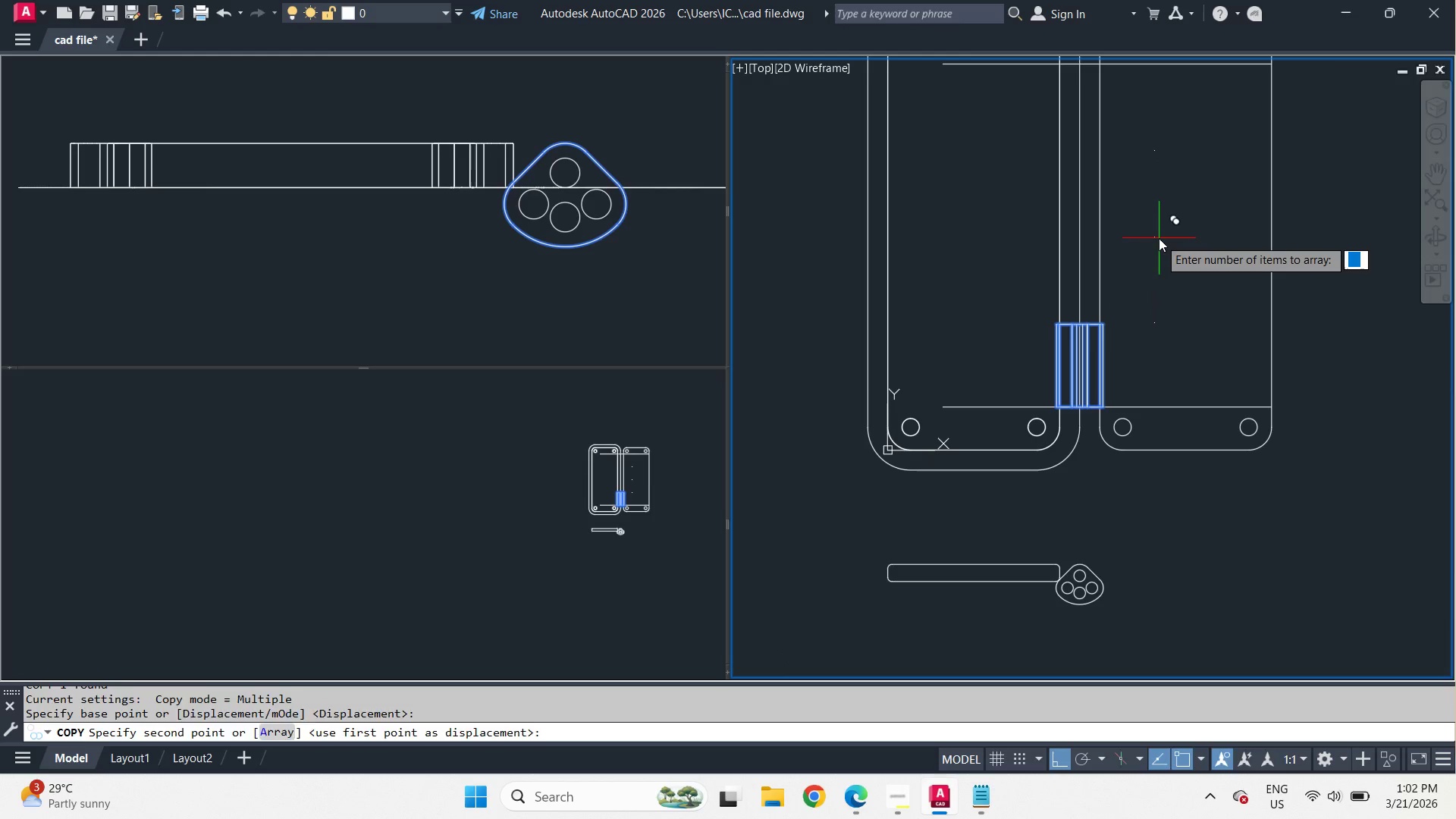 
key(Space)
 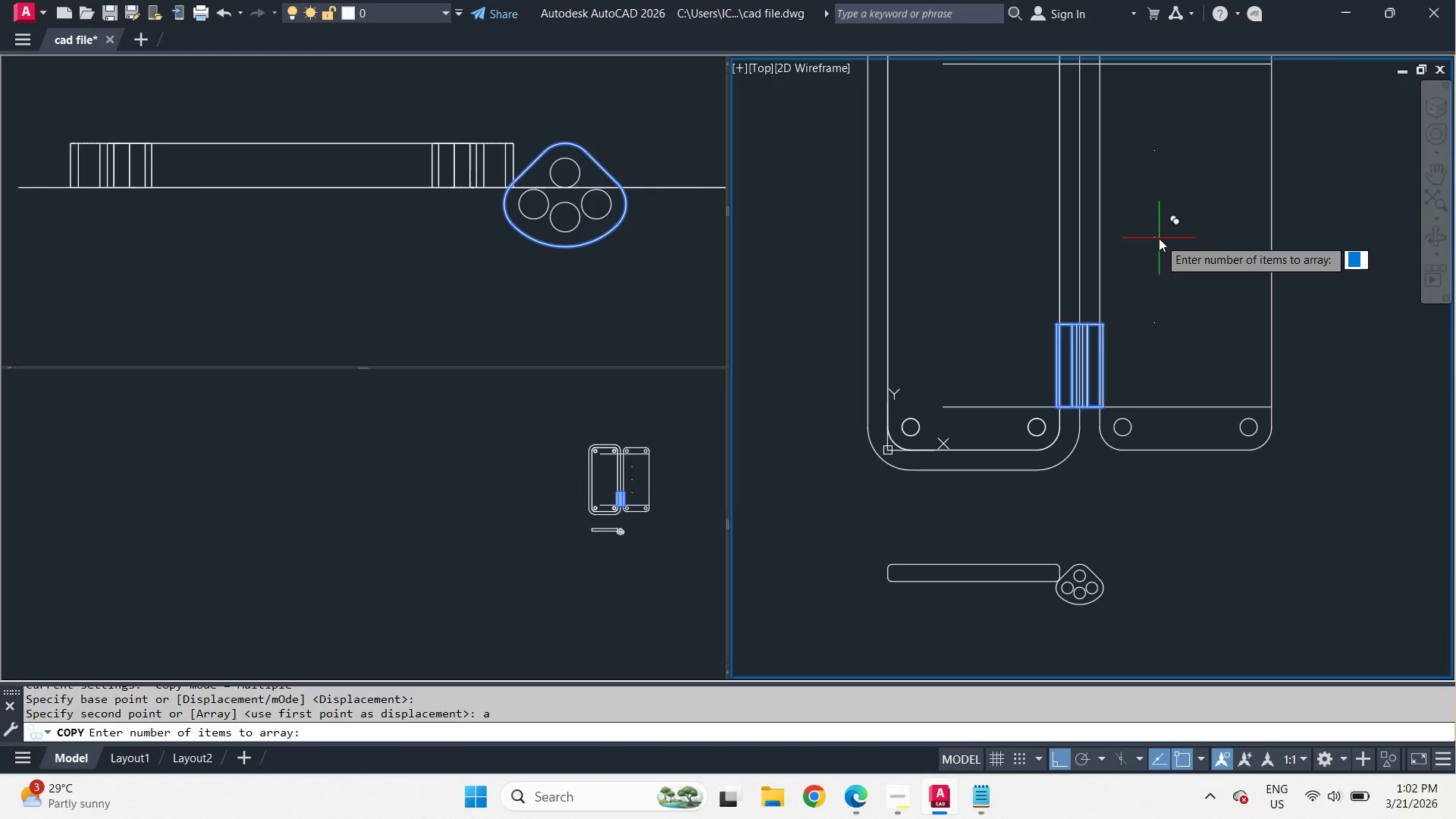 
key(4)
 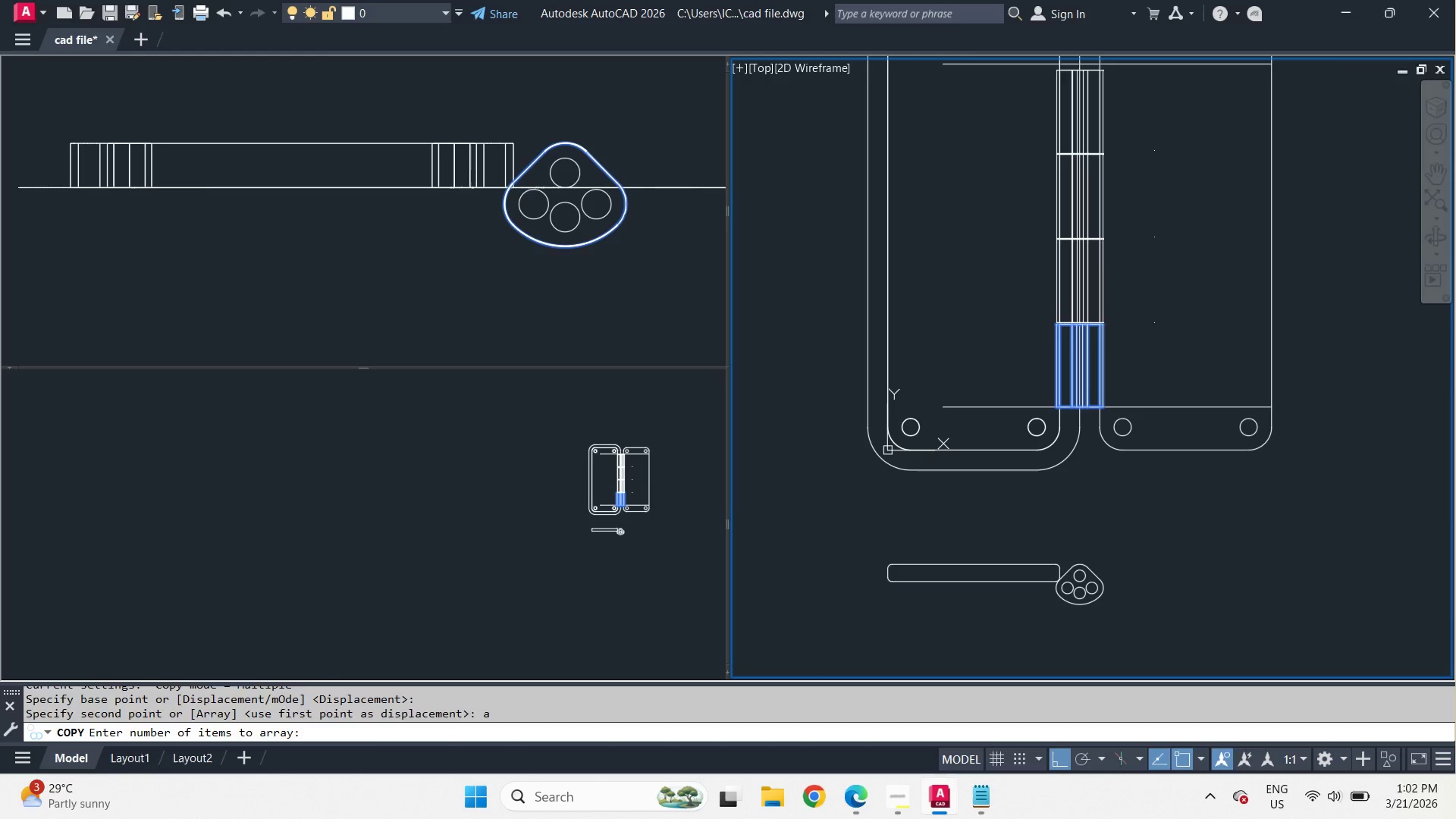 
key(Space)
 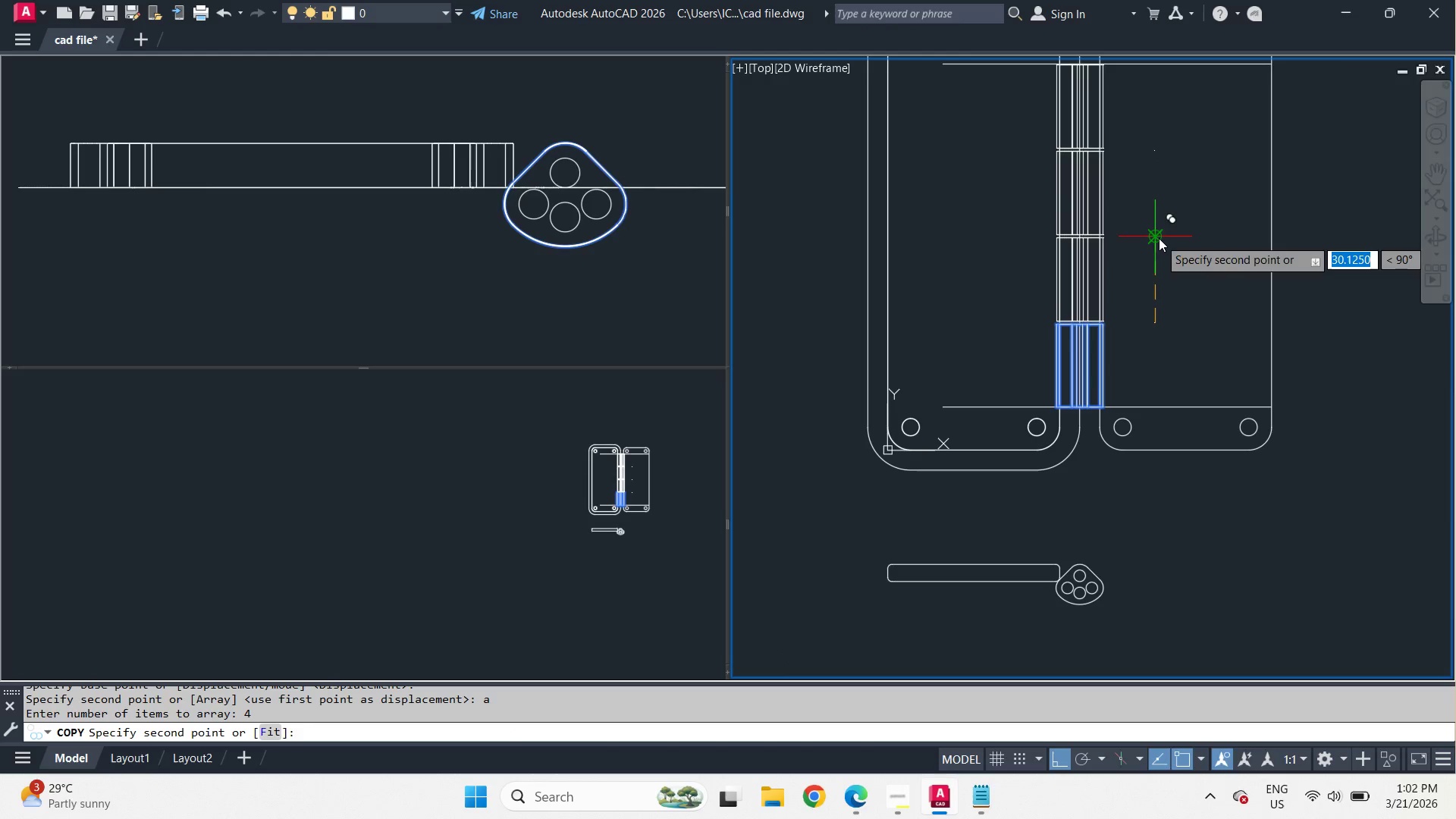 
left_click([1159, 237])
 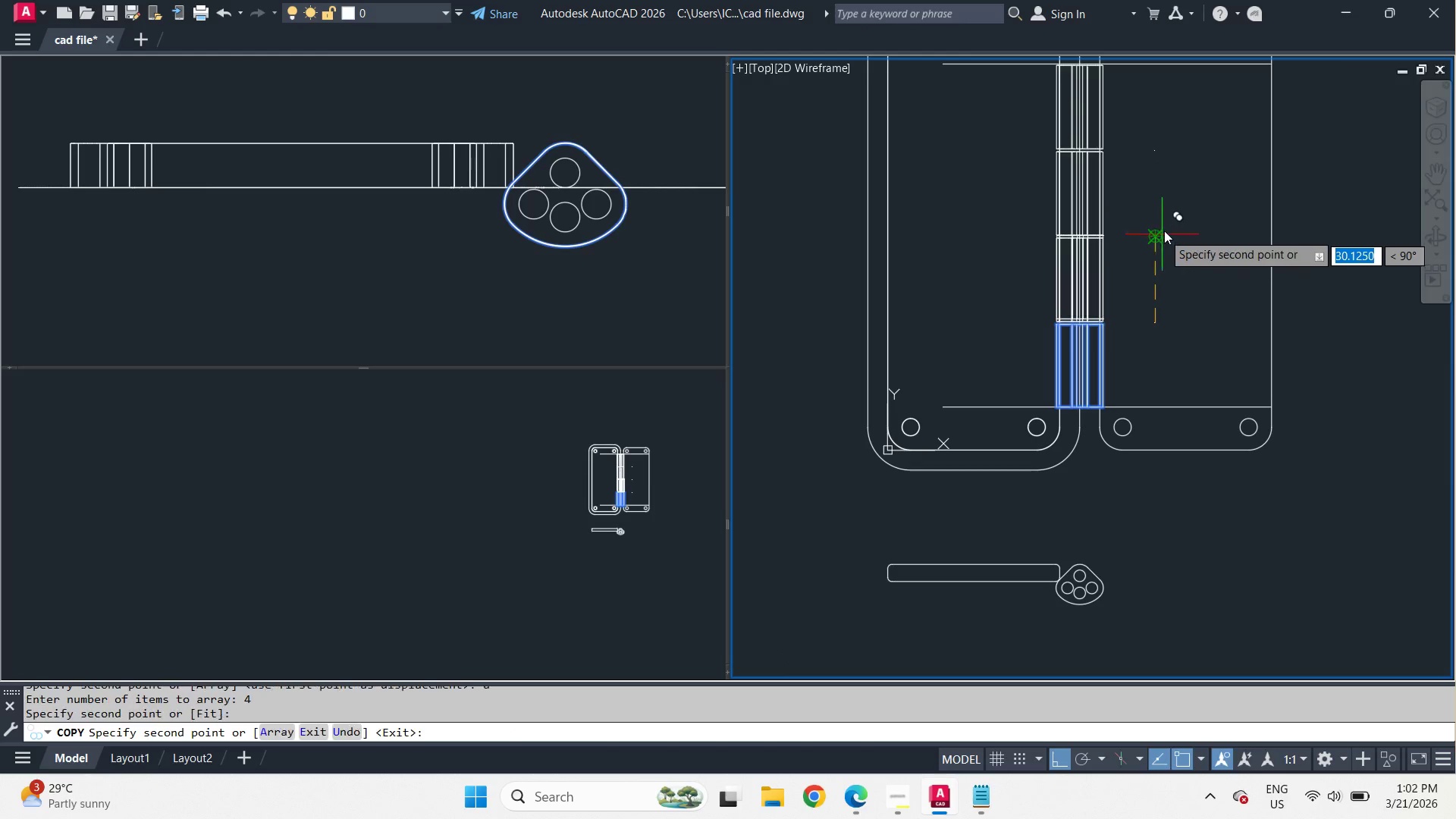 
key(Space)
 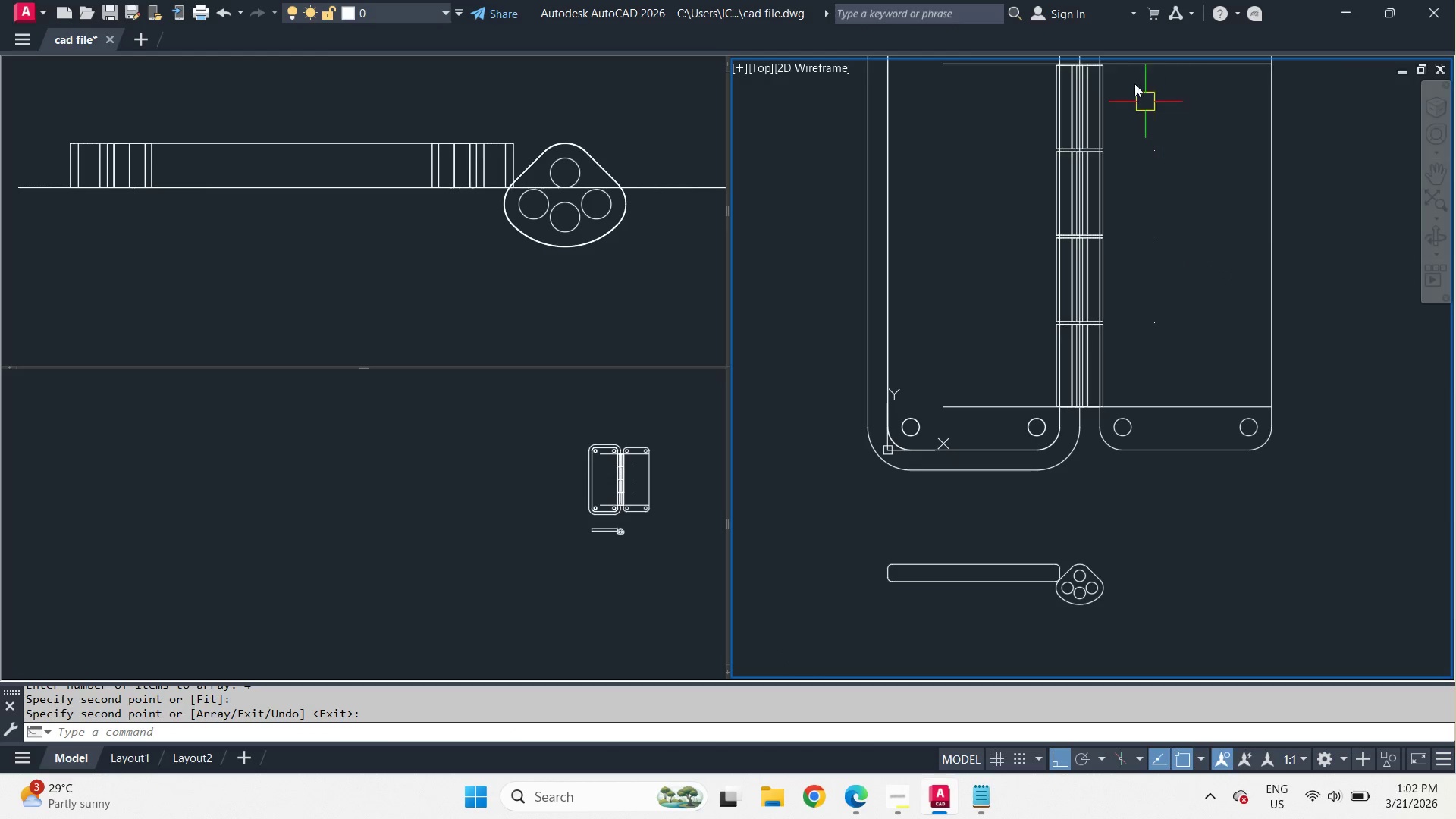 
scroll: coordinate [1128, 69], scroll_direction: up, amount: 3.0
 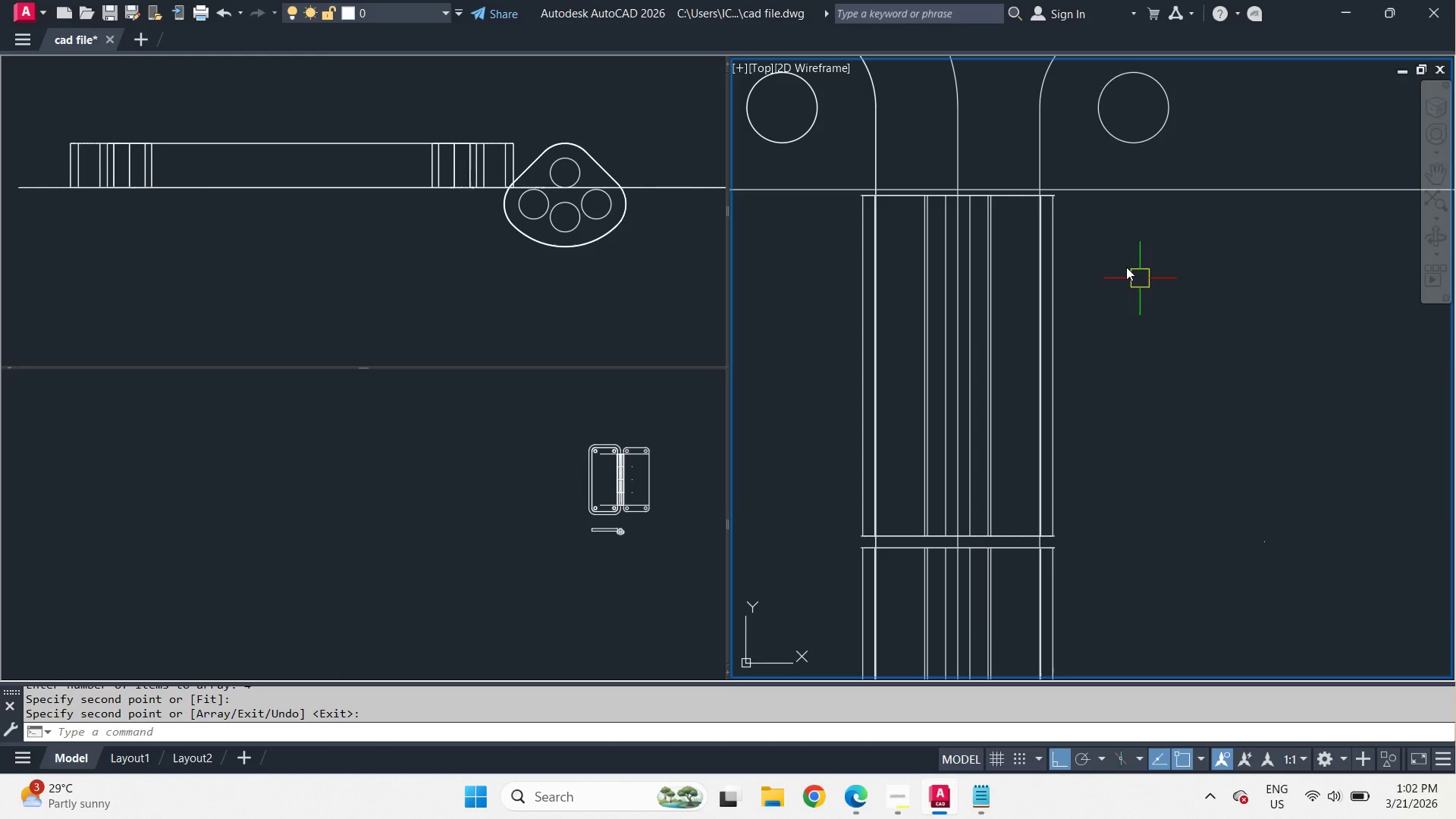 
scroll: coordinate [1119, 253], scroll_direction: down, amount: 3.0
 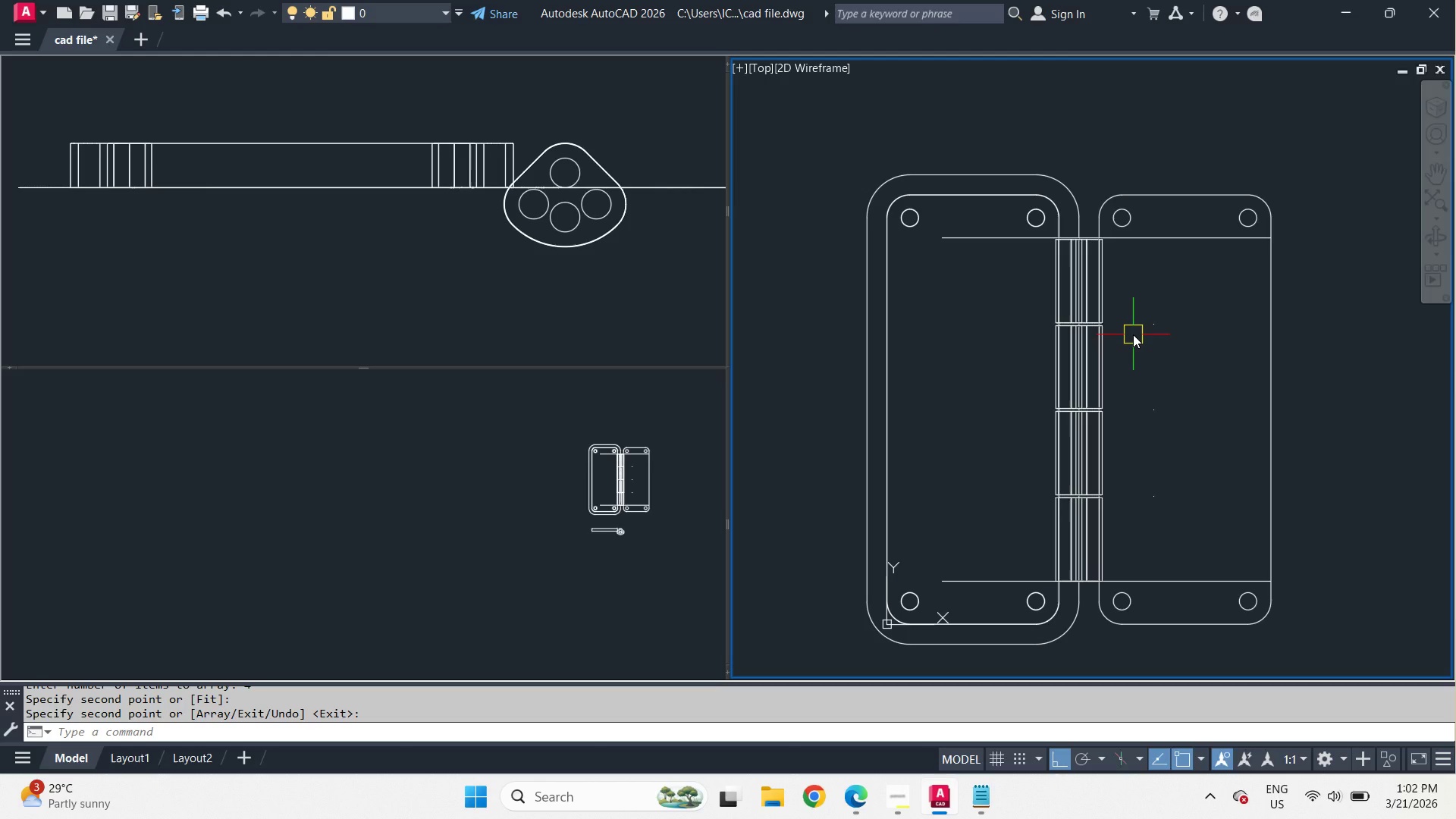 
wait(9.6)
 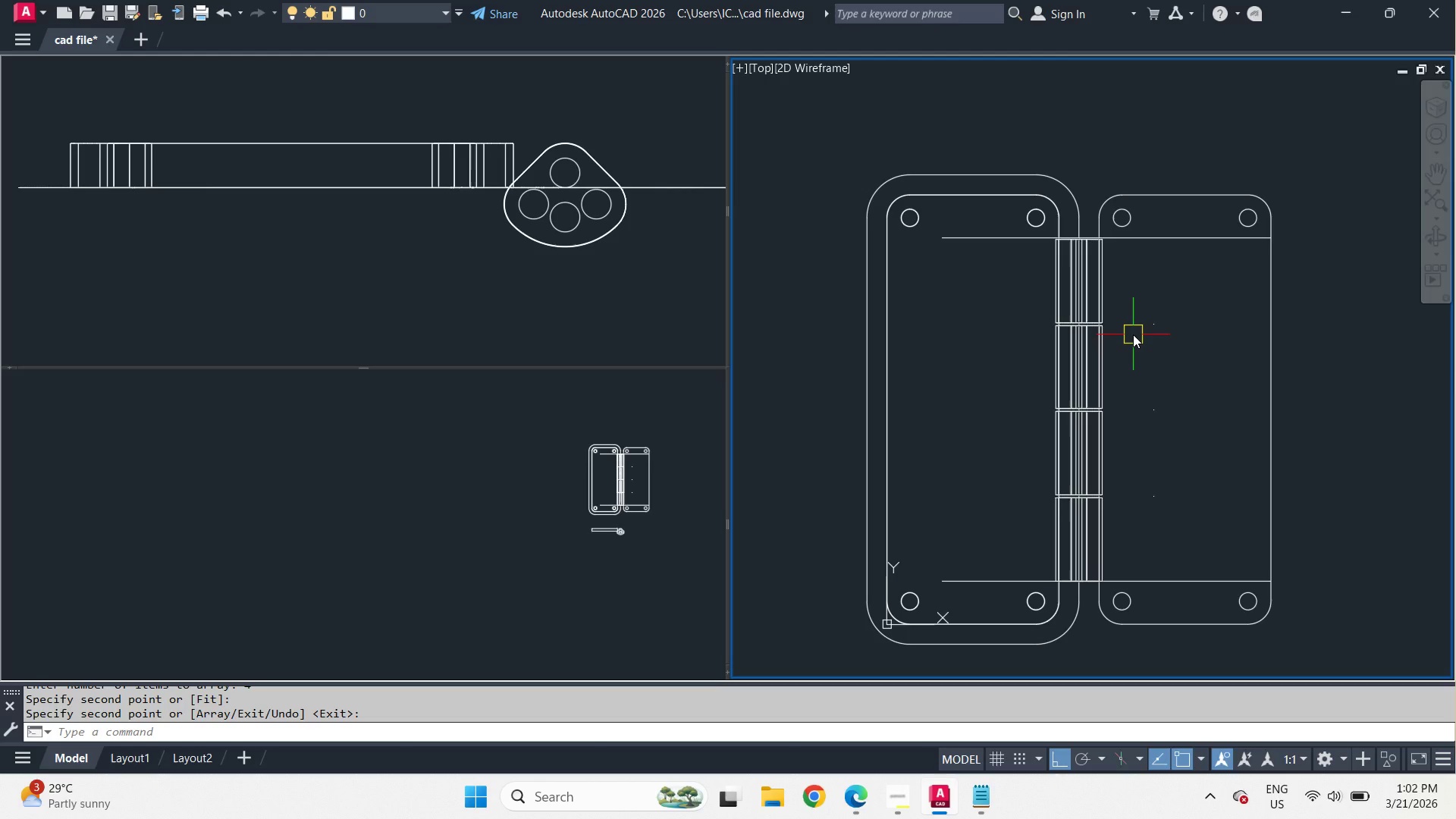 
scroll: coordinate [1124, 532], scroll_direction: up, amount: 2.0
 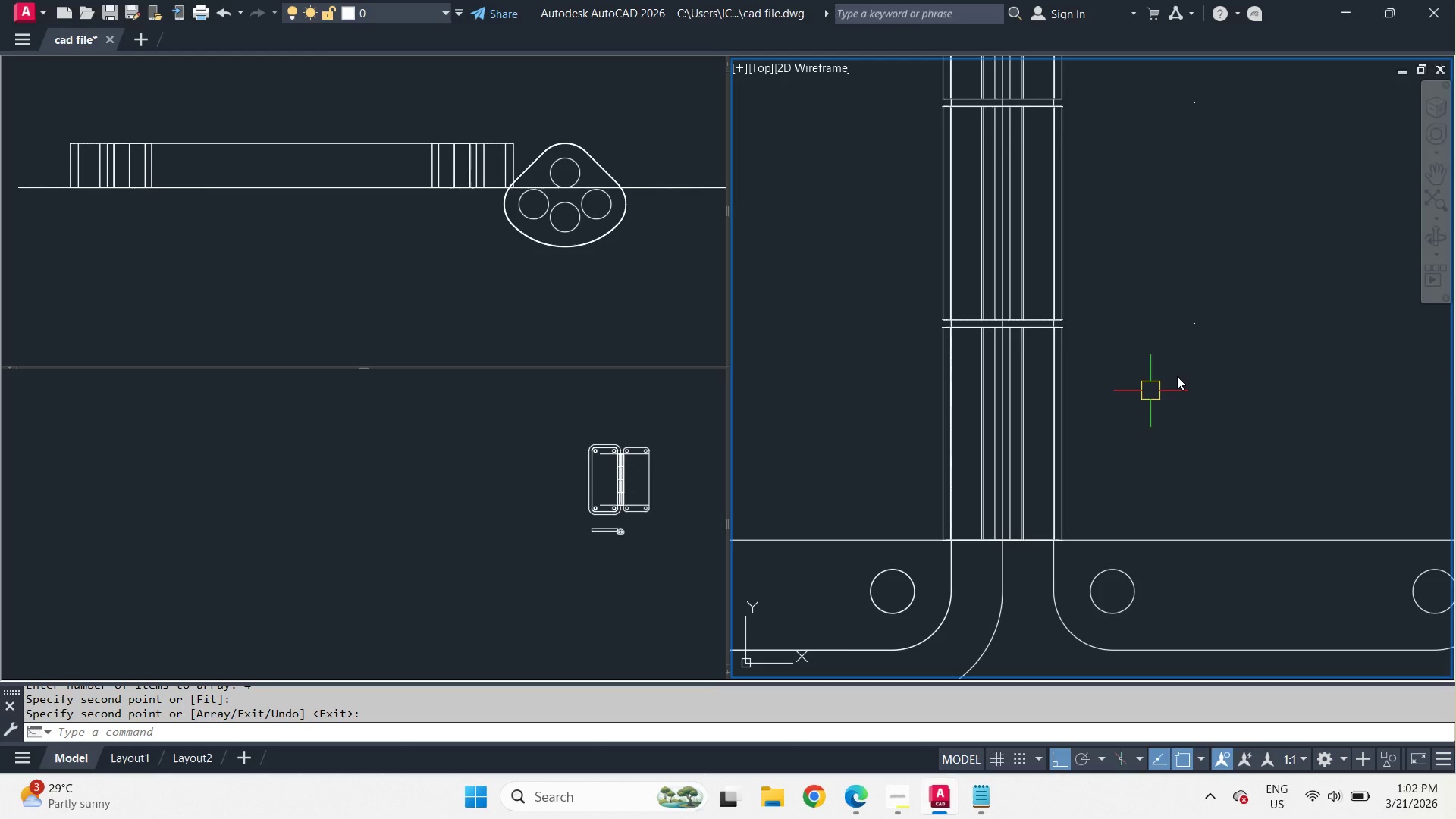 
left_click([1121, 324])
 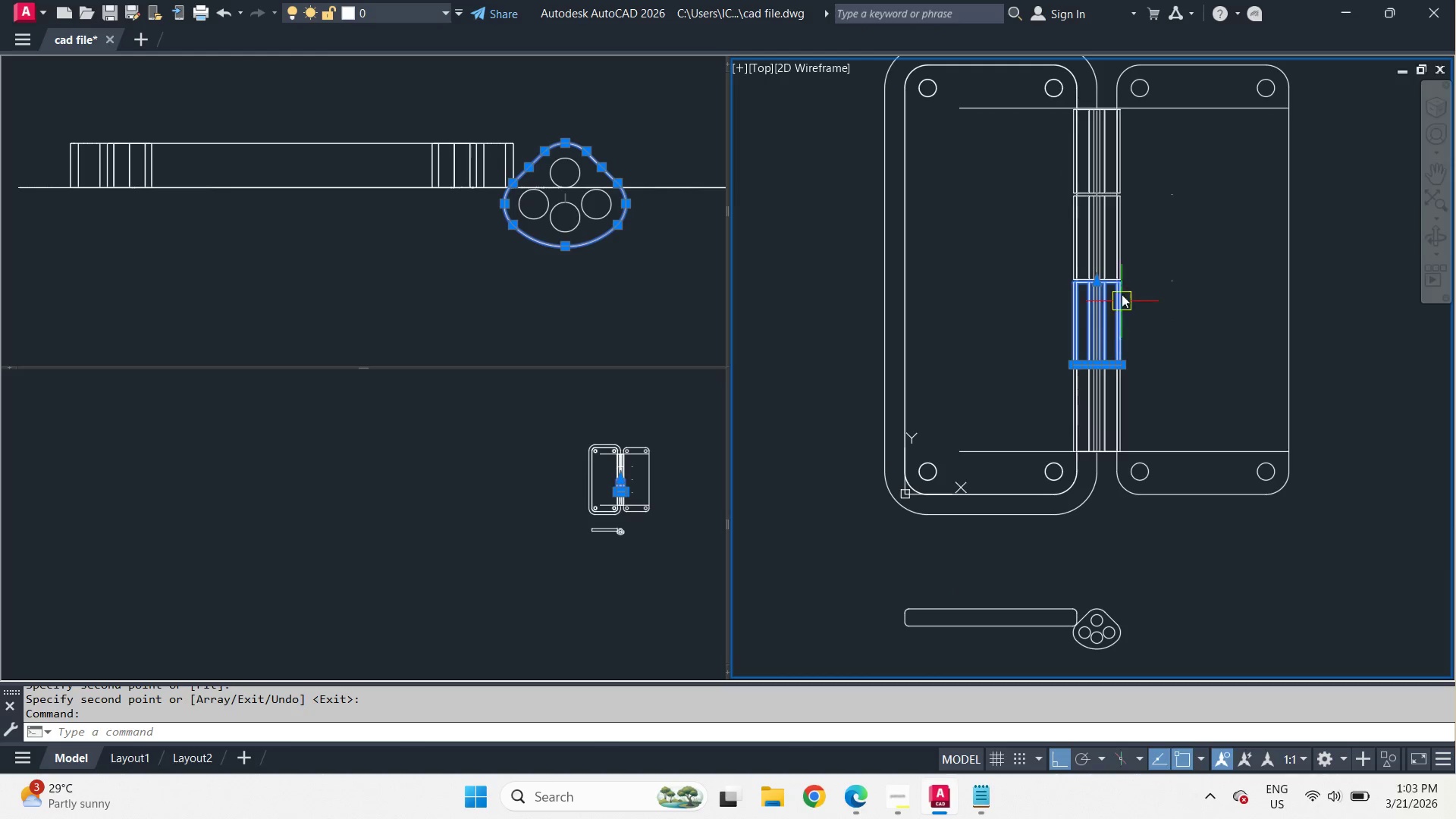 
scroll: coordinate [1158, 396], scroll_direction: down, amount: 2.0
 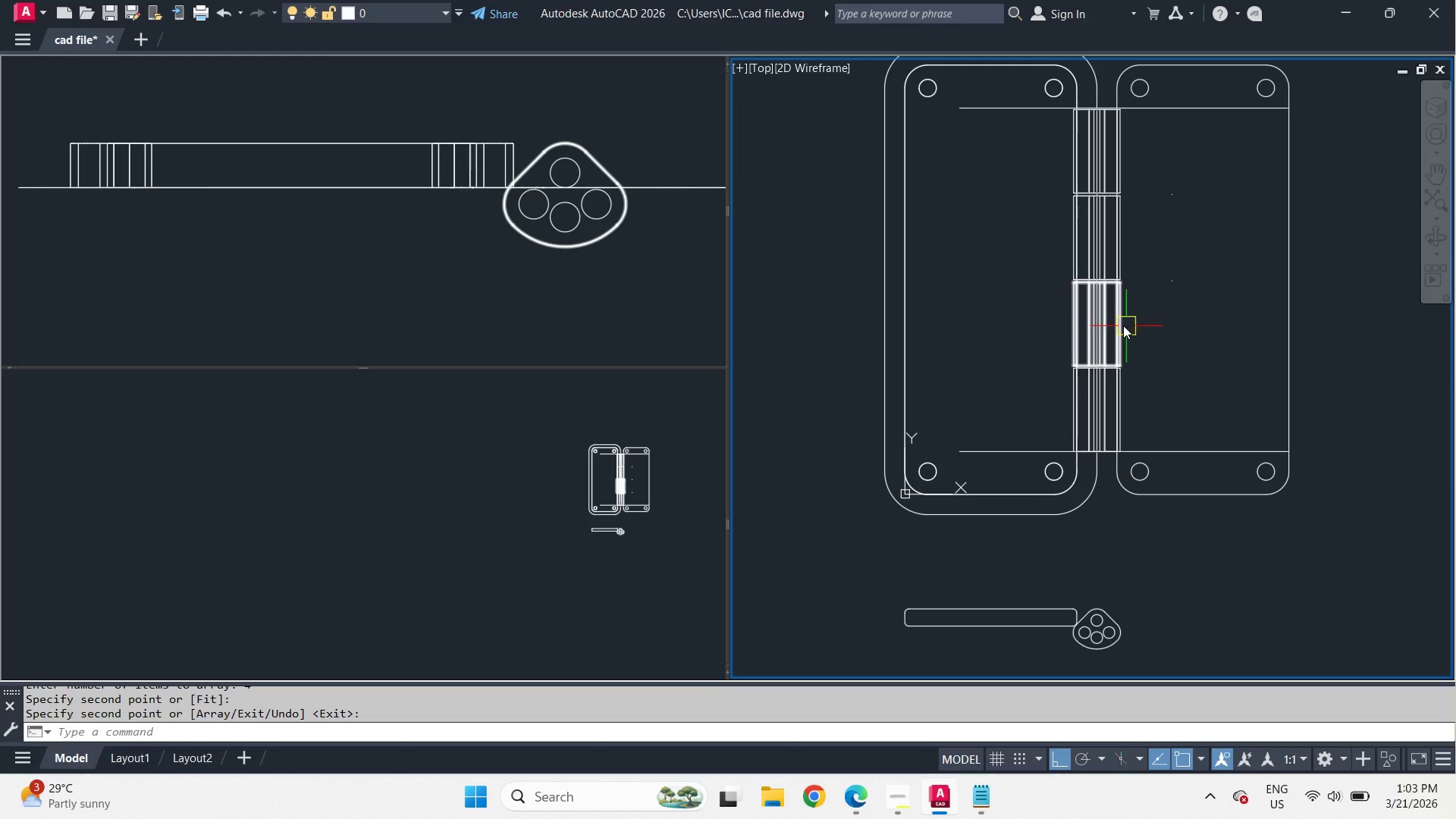 
key(E)
 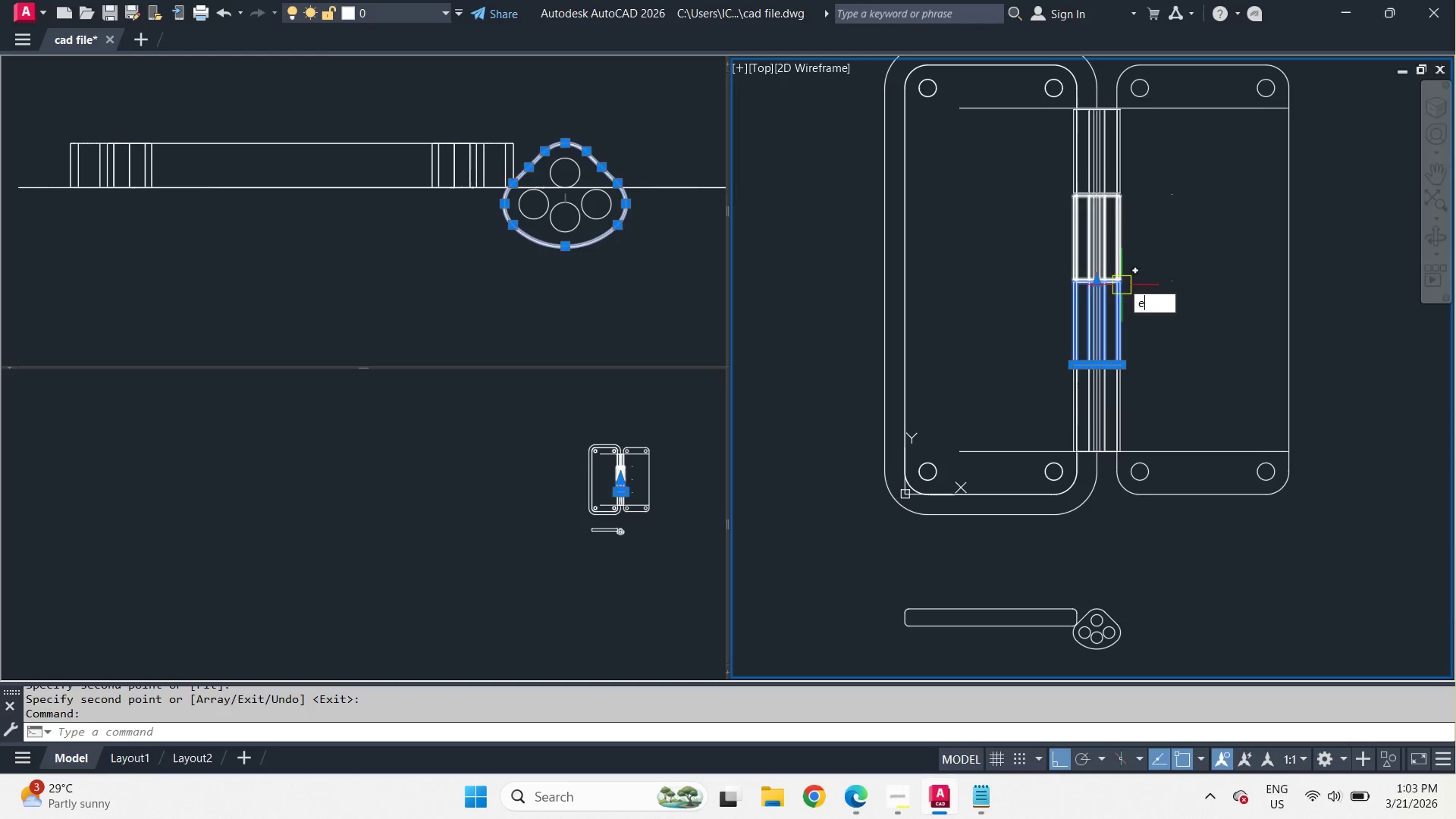 
key(Space)
 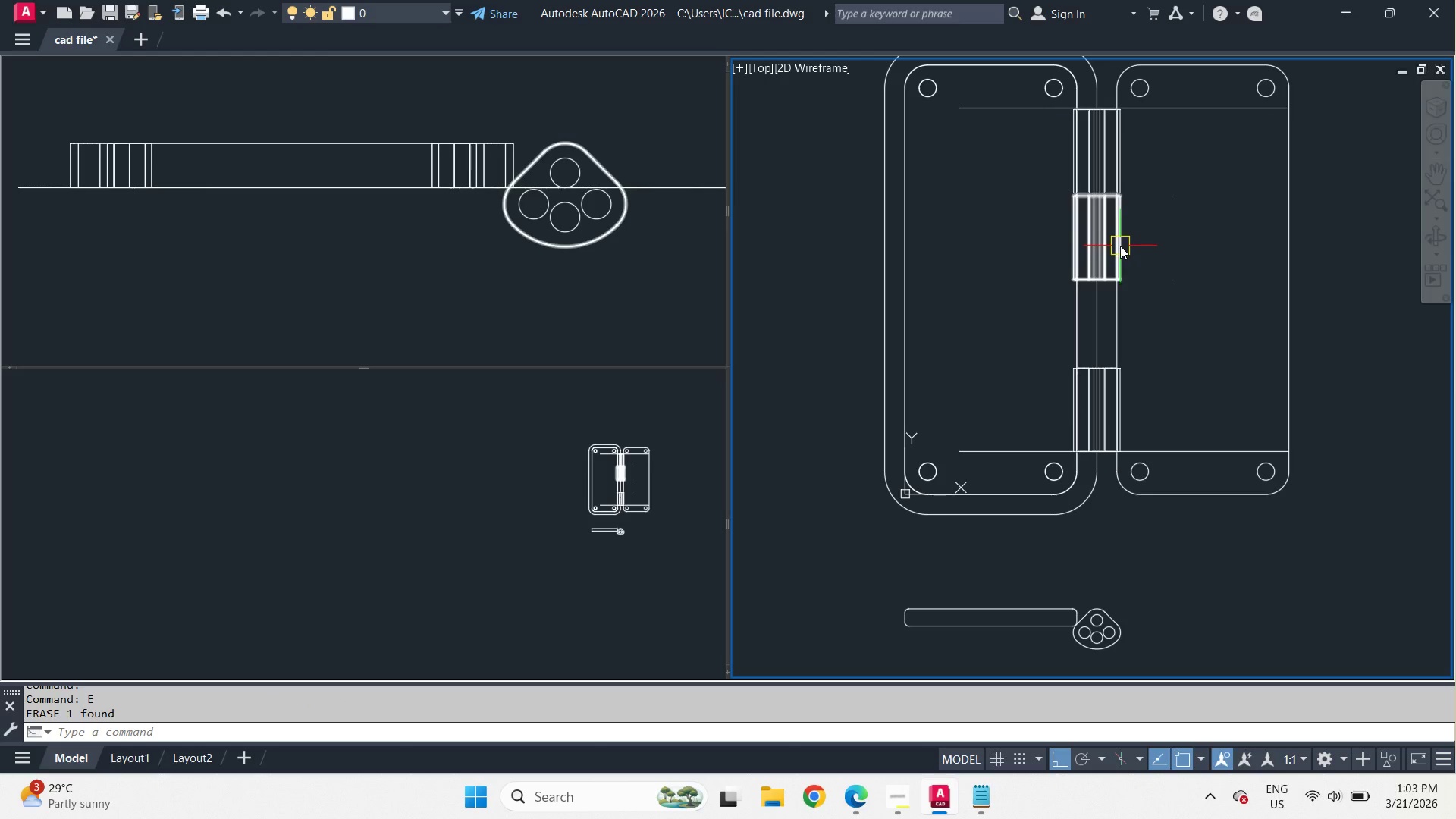 
left_click([1120, 246])
 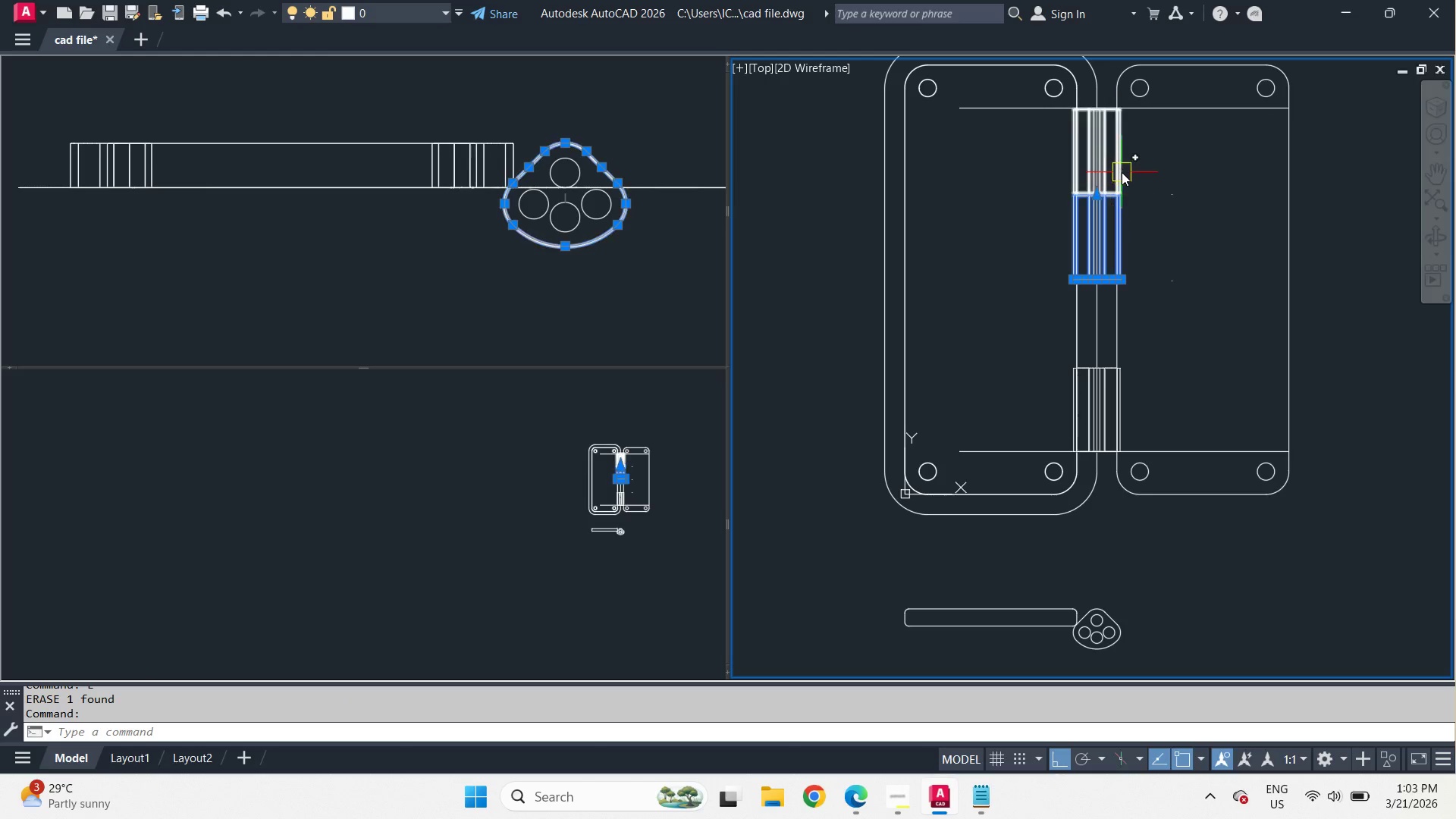 
key(E)
 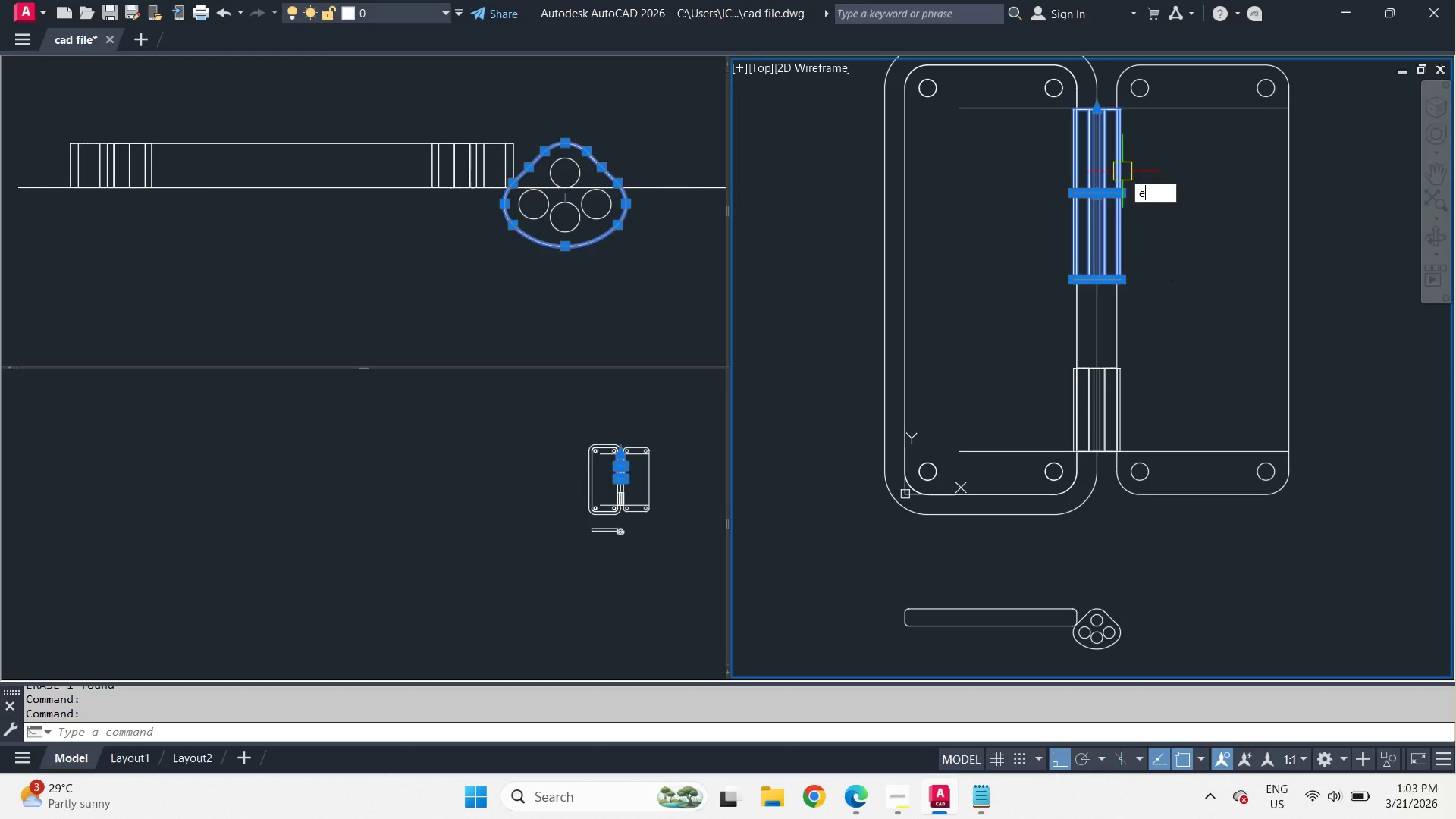 
key(Space)
 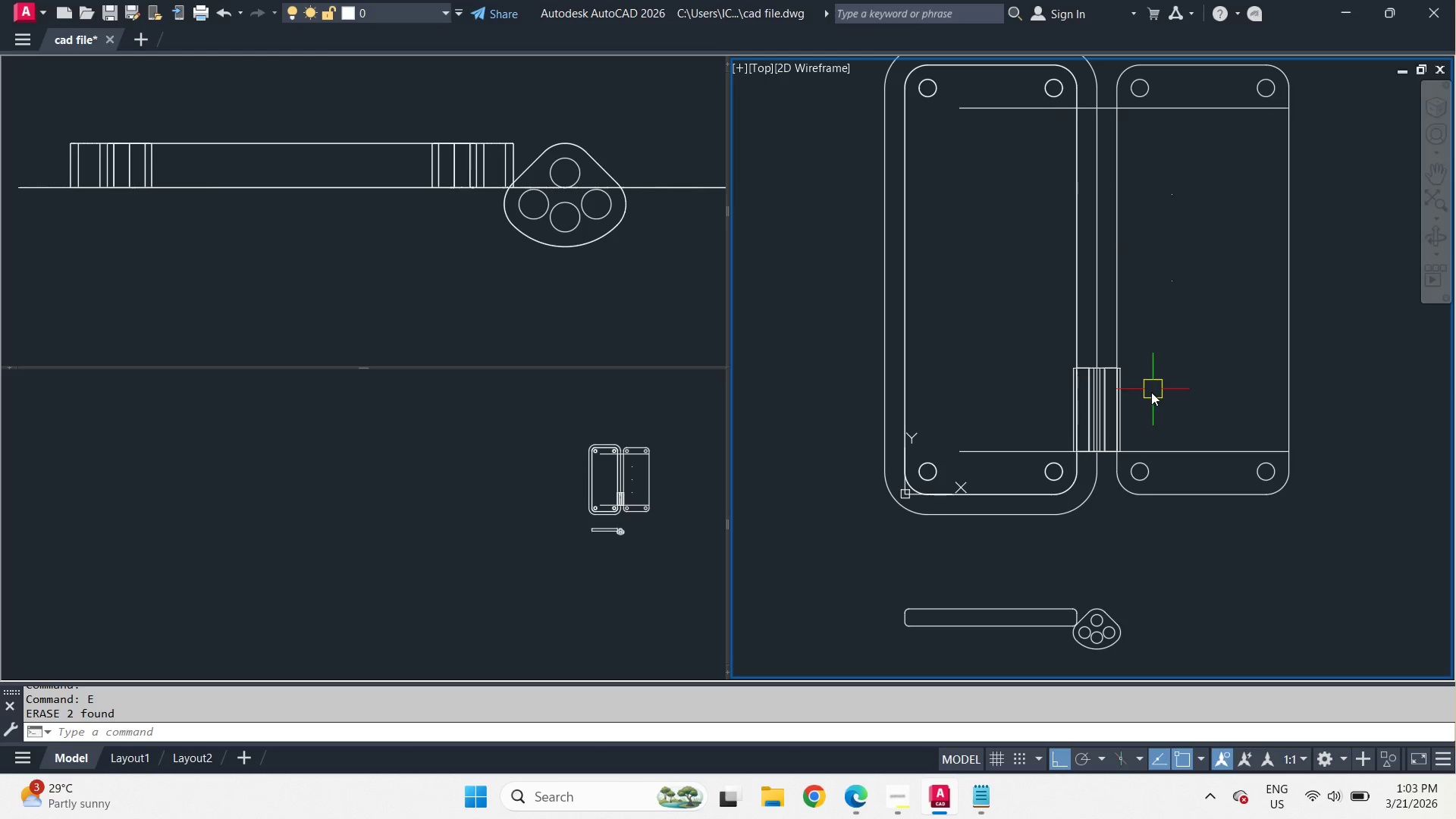 
key(L)
 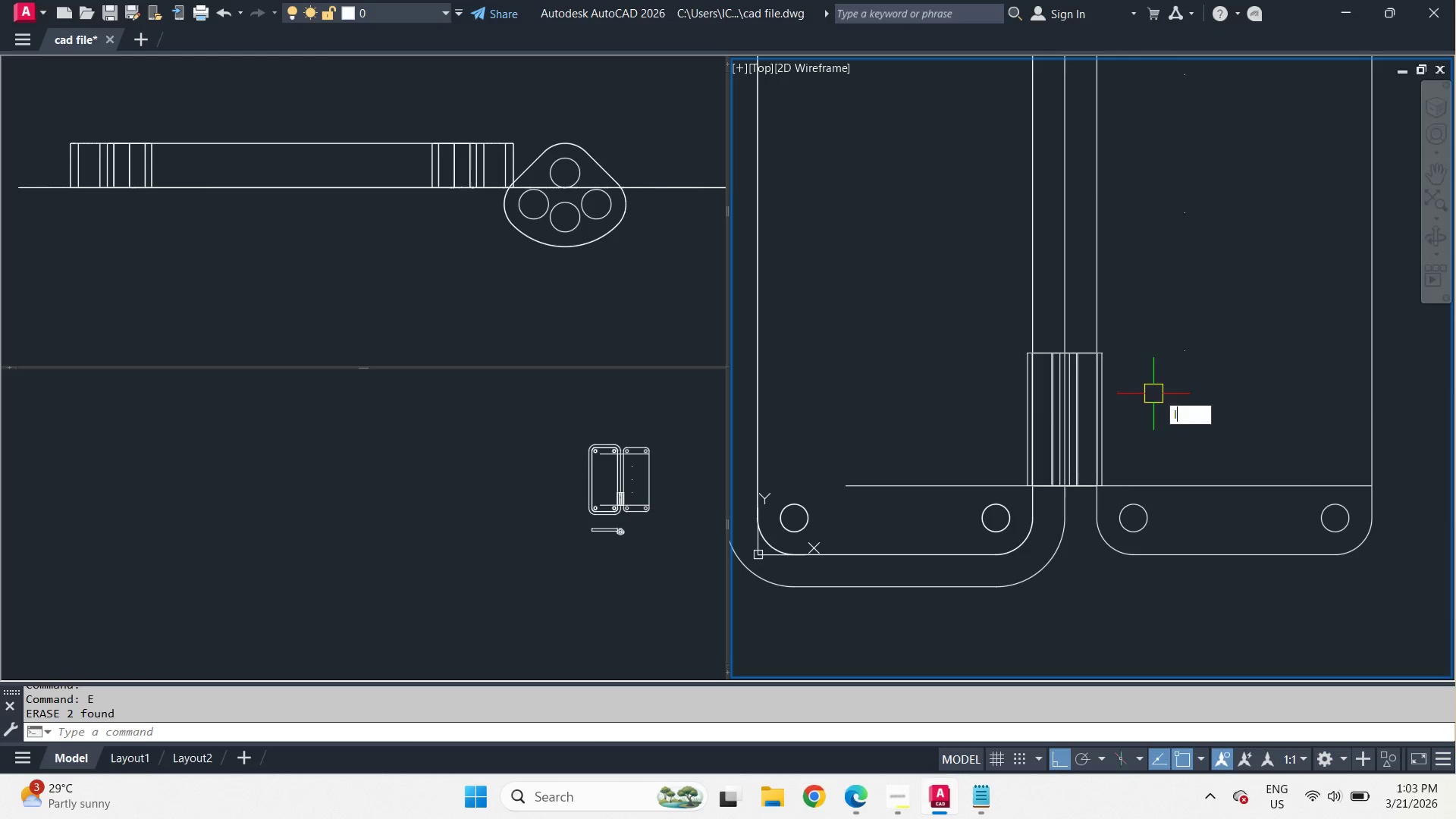 
key(Space)
 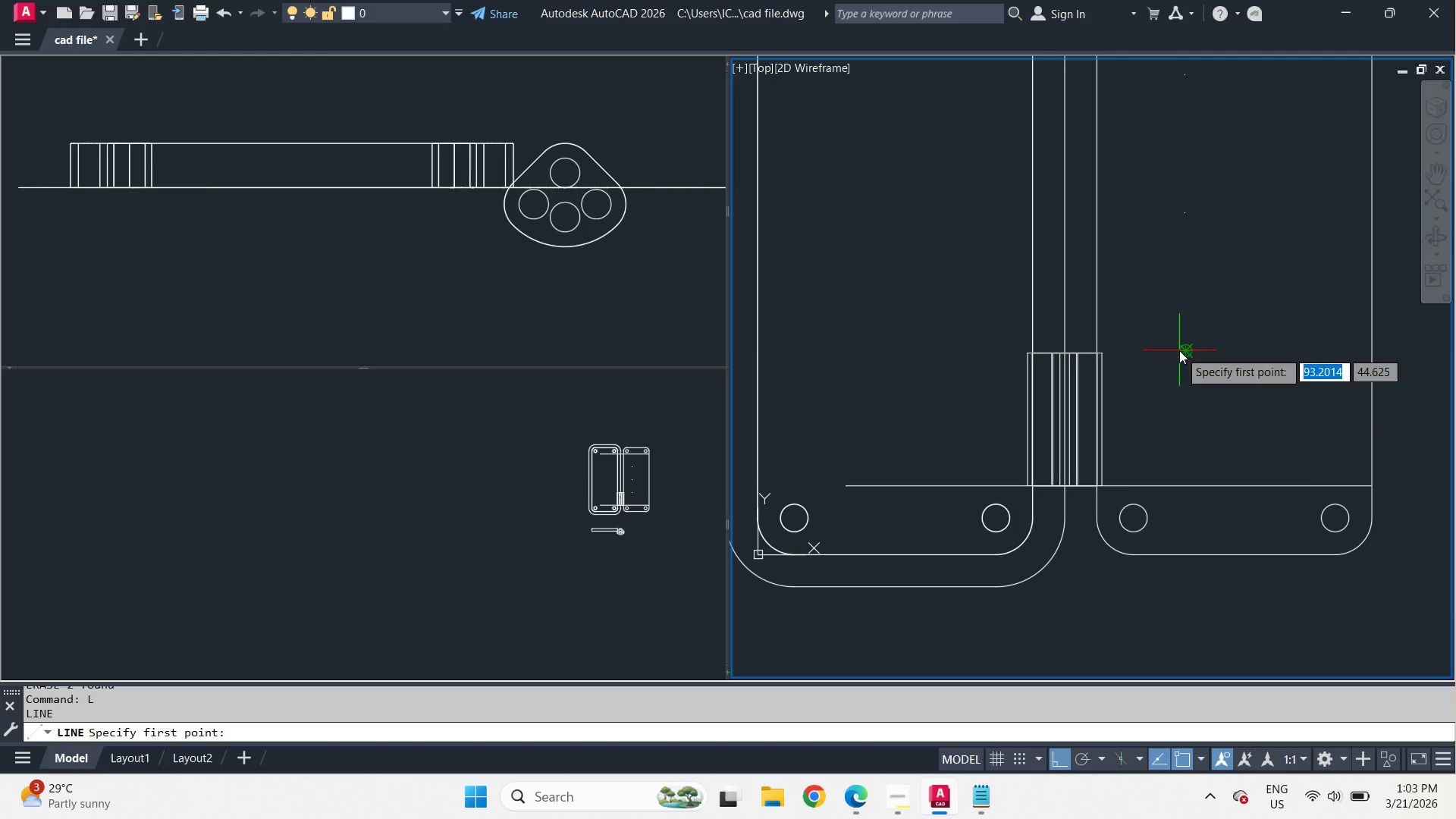 
scroll: coordinate [1150, 395], scroll_direction: up, amount: 1.0
 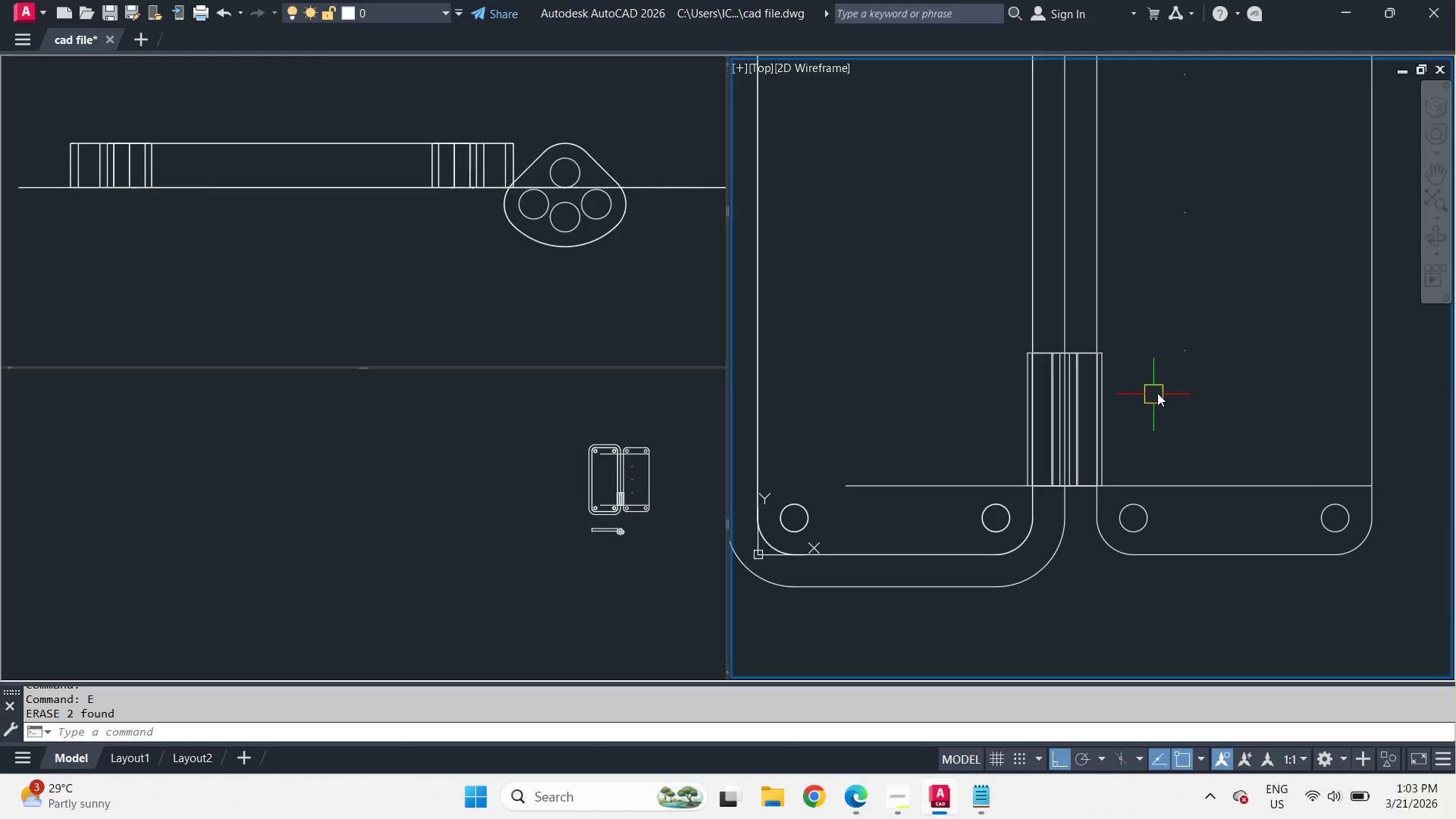 
key(Escape)
 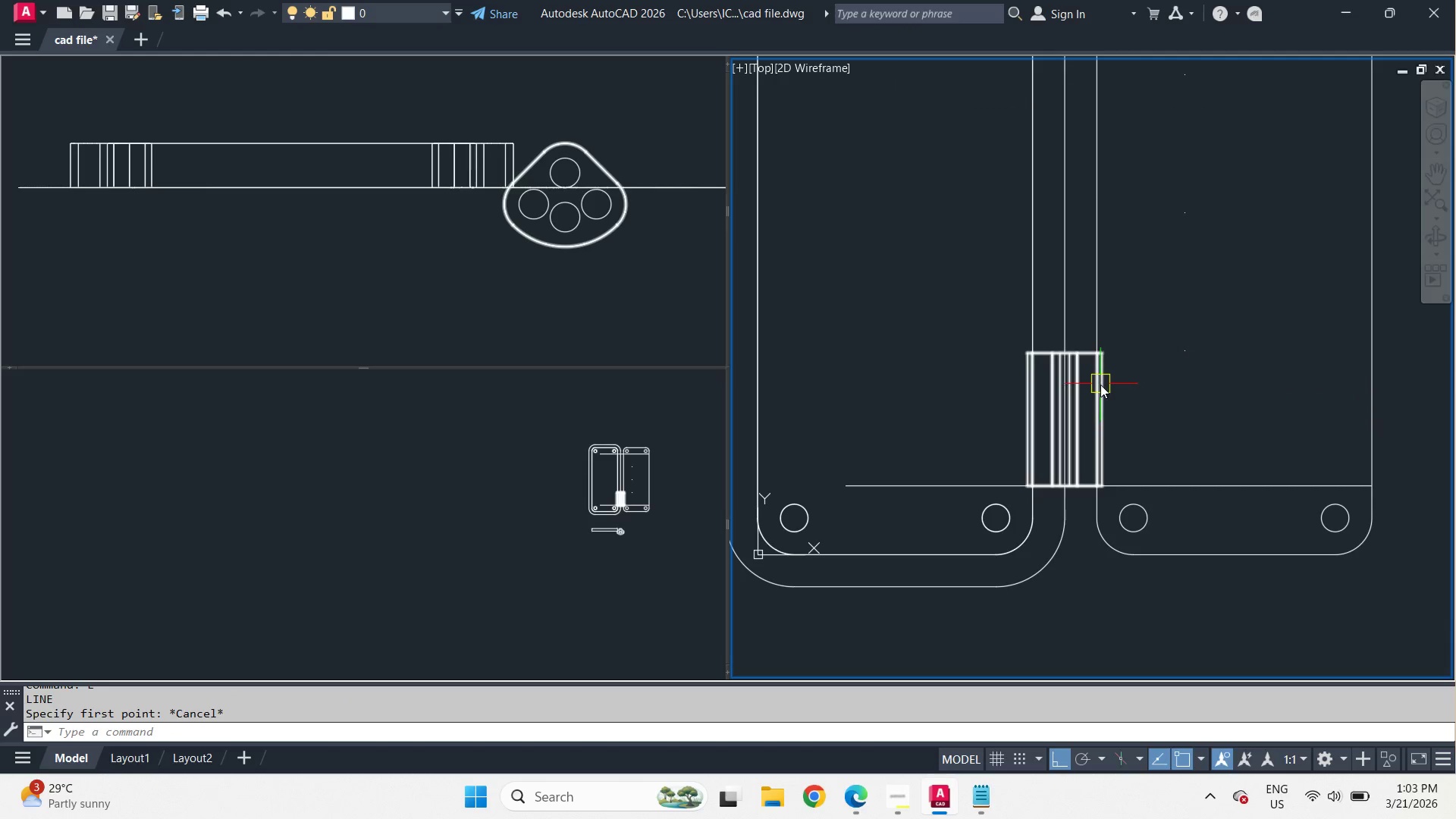 
left_click([1100, 384])
 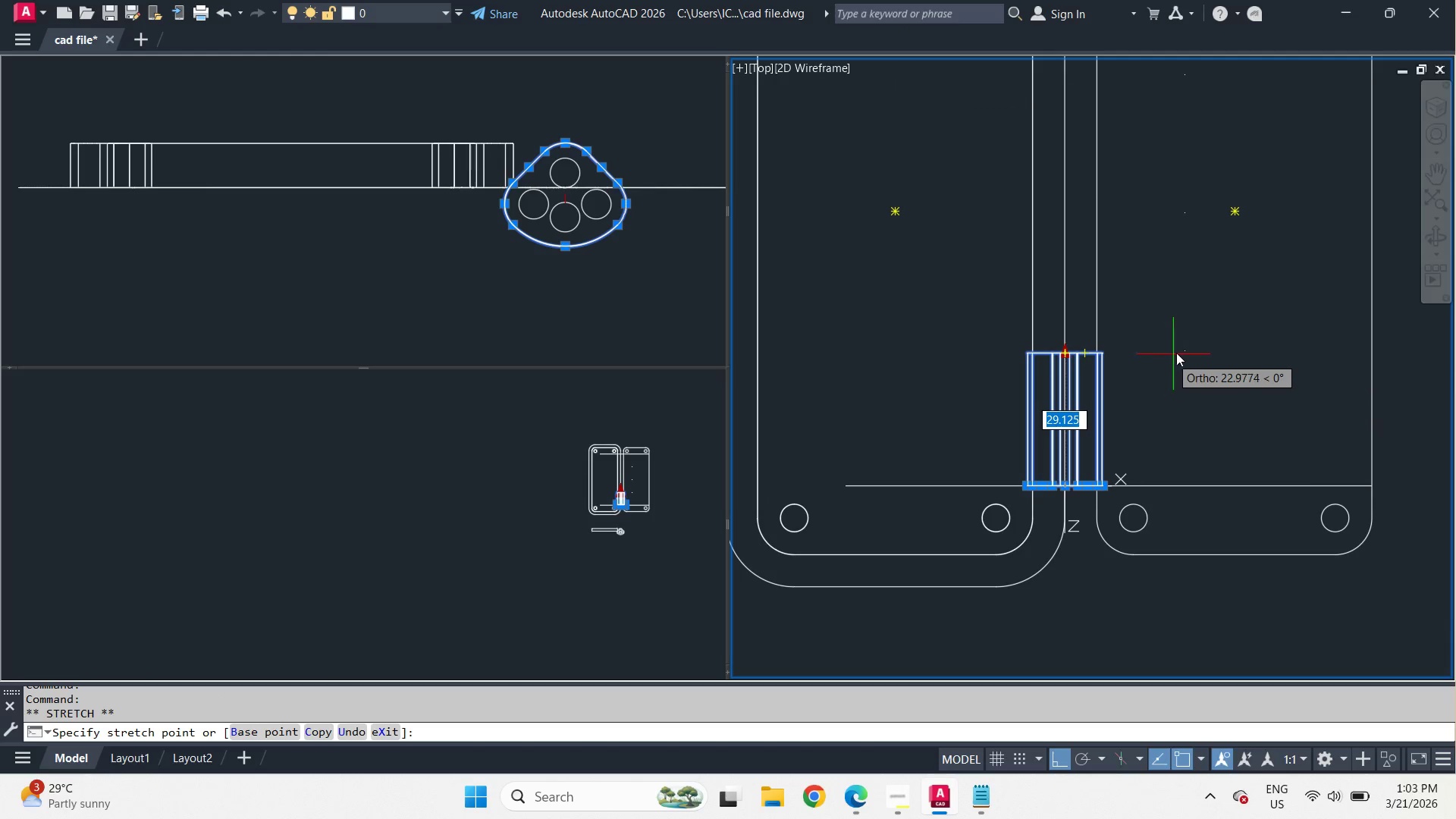 
left_click([1181, 347])
 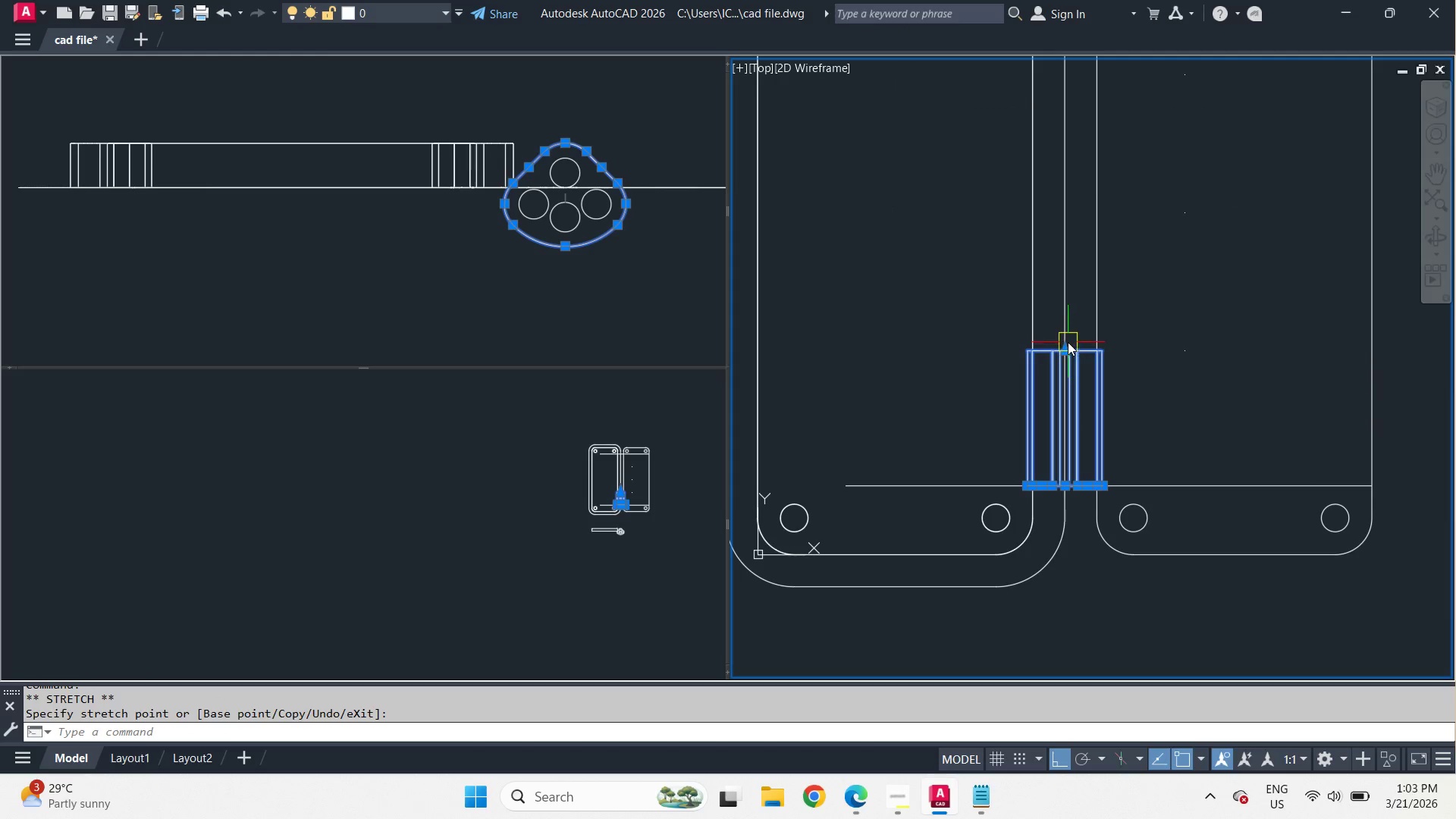 
left_click([1065, 350])
 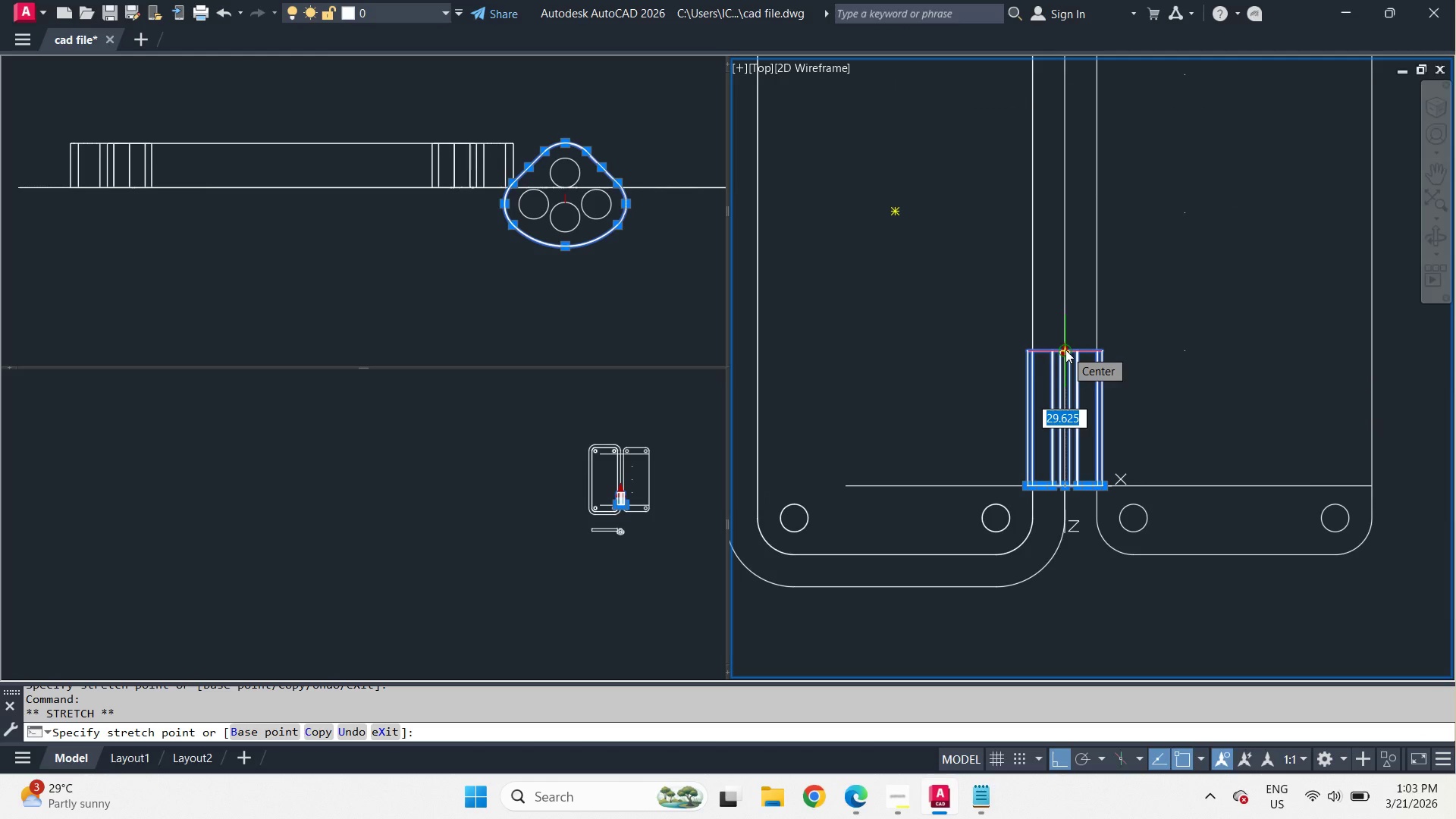 
key(Escape)
 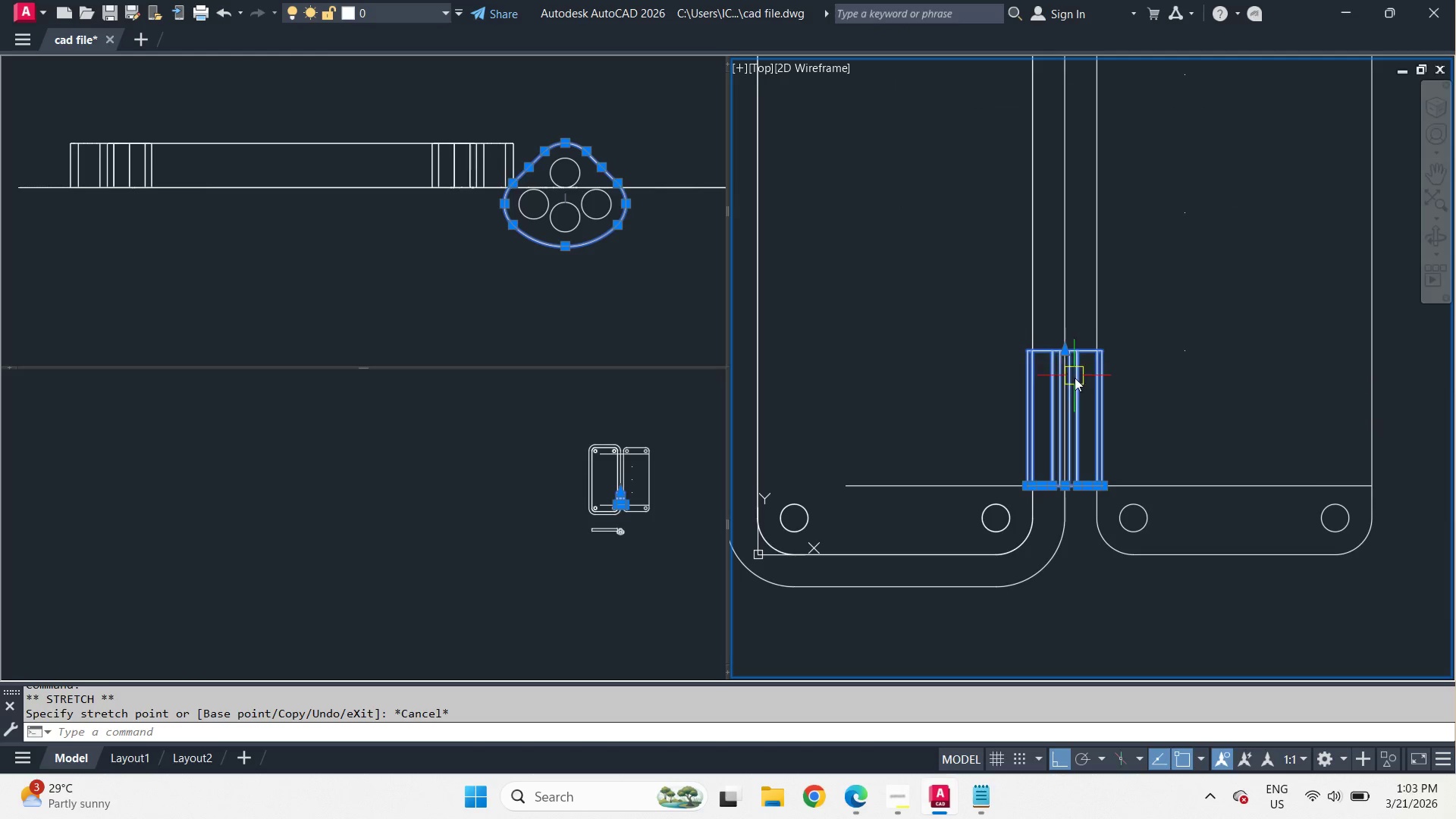 
key(Escape)
 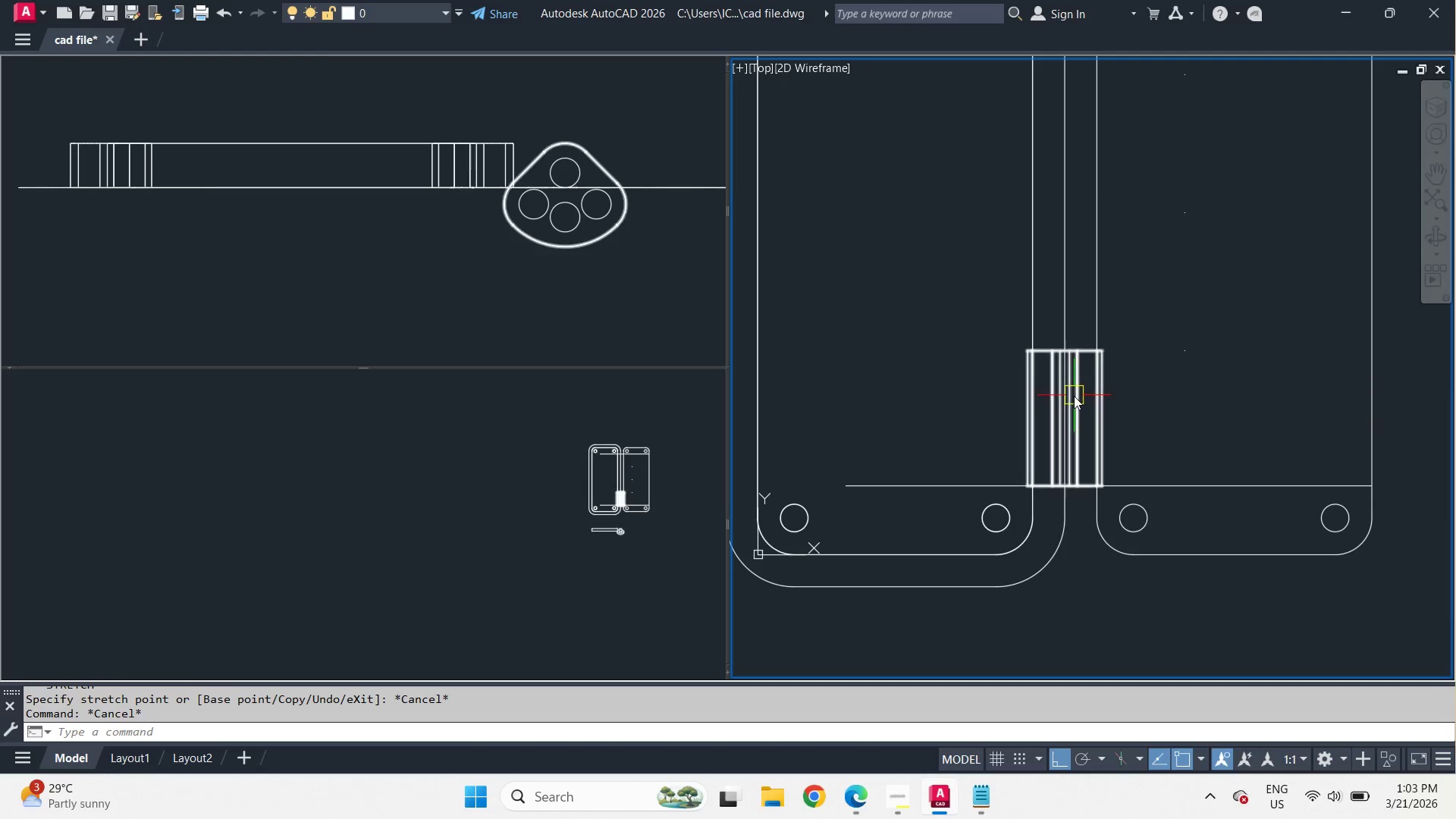 
left_click([1074, 396])
 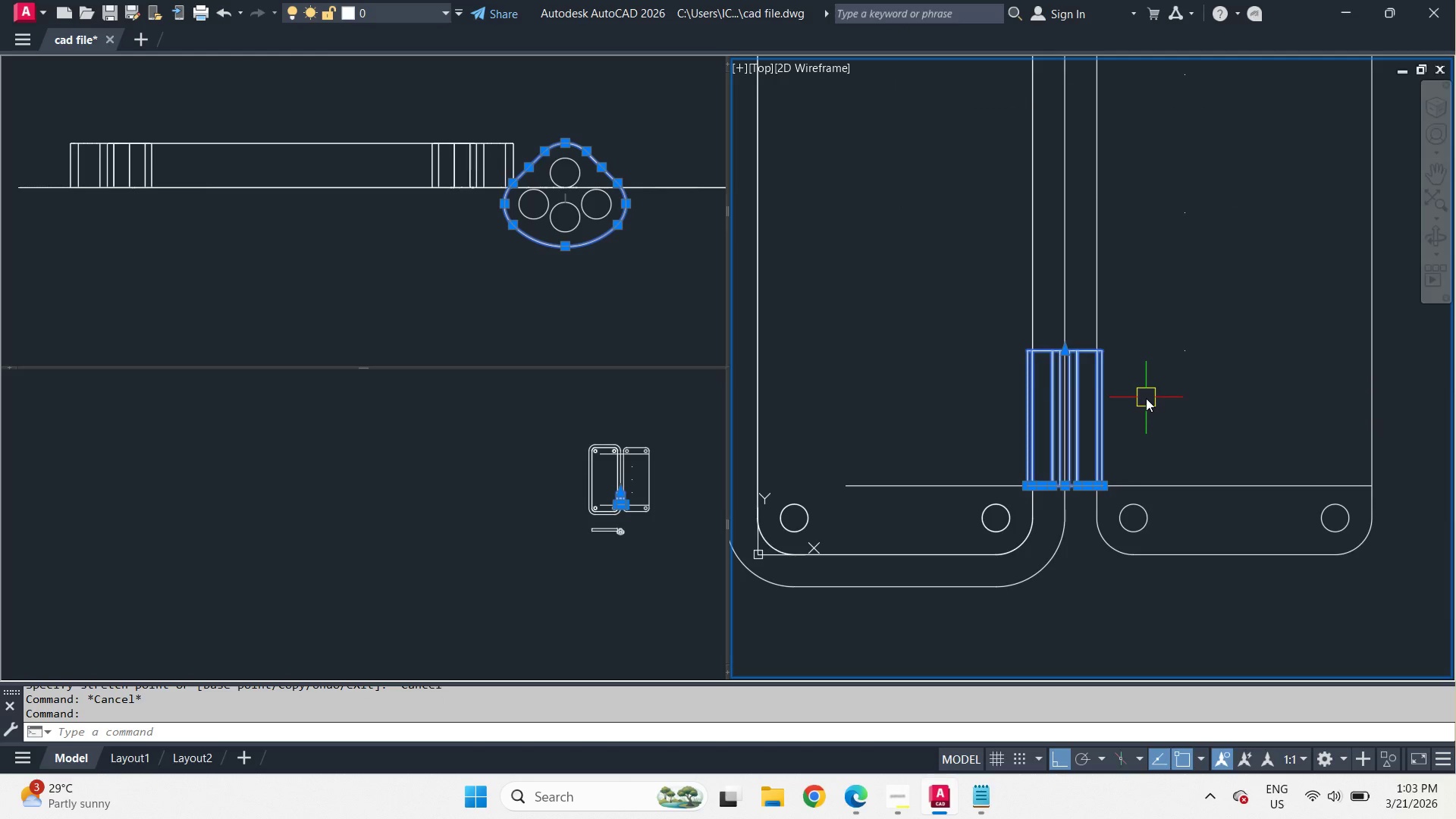 
type(co)
 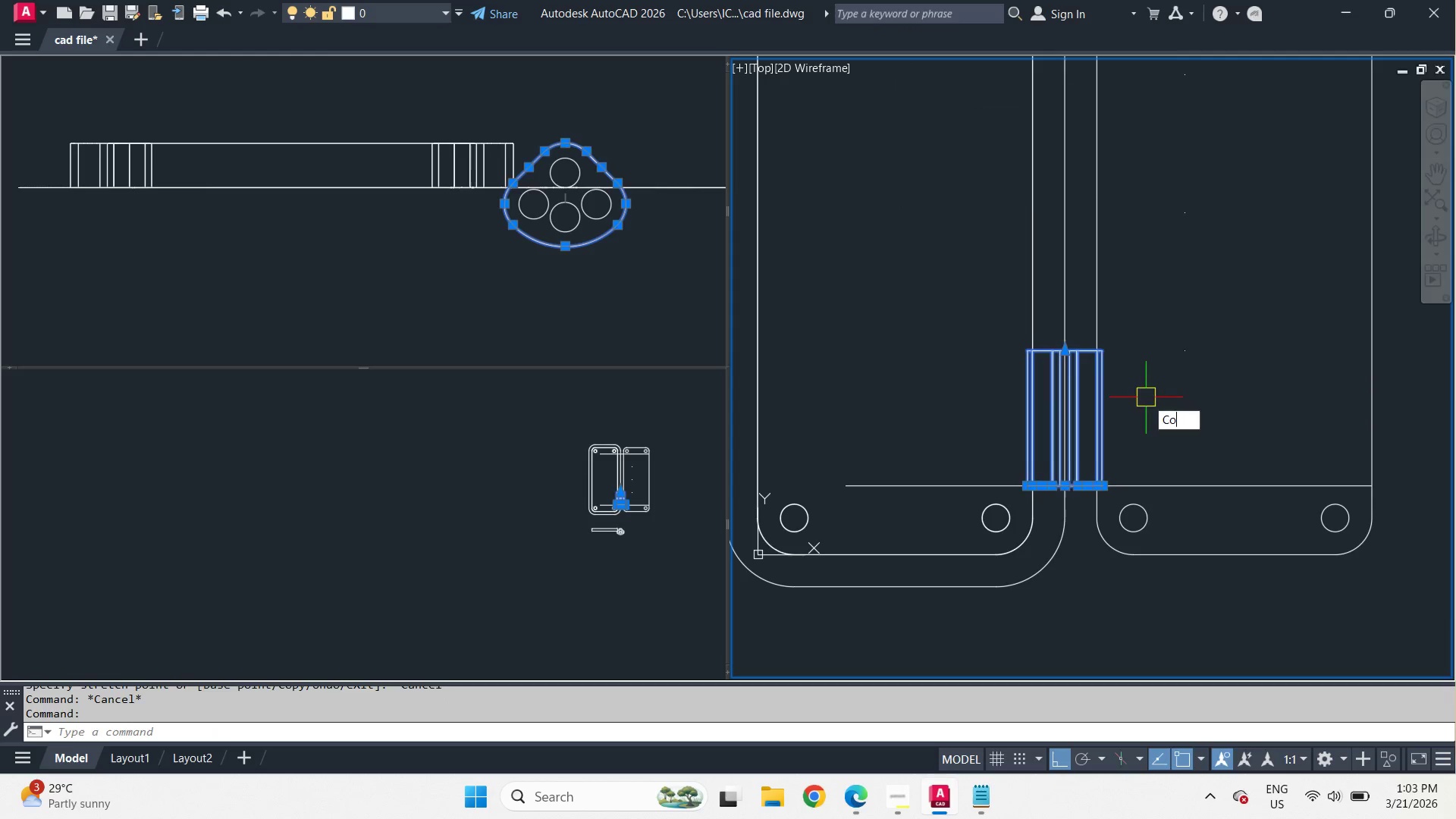 
hold_key(key=Space, duration=1.58)
 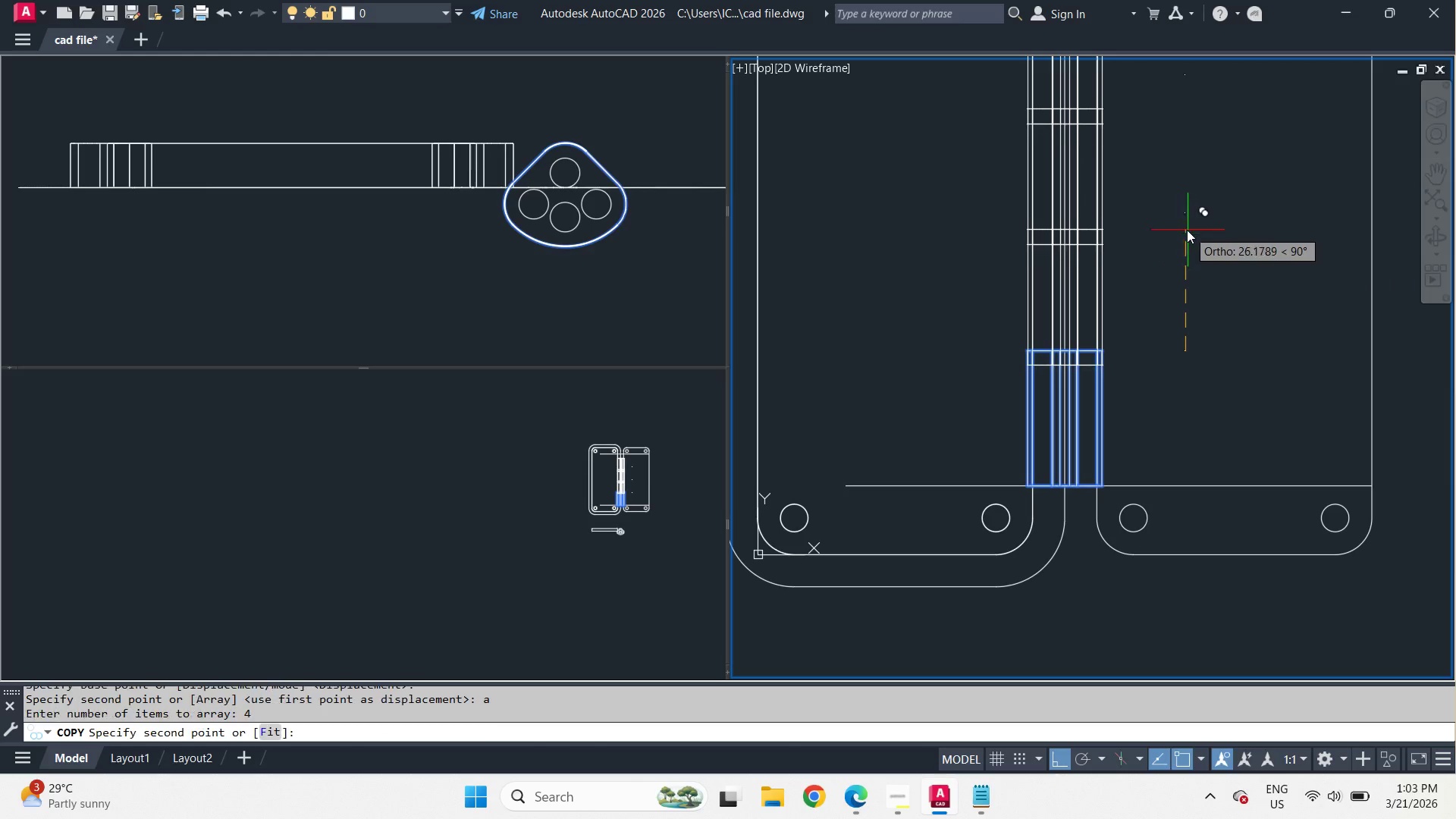 
left_click([1185, 351])
 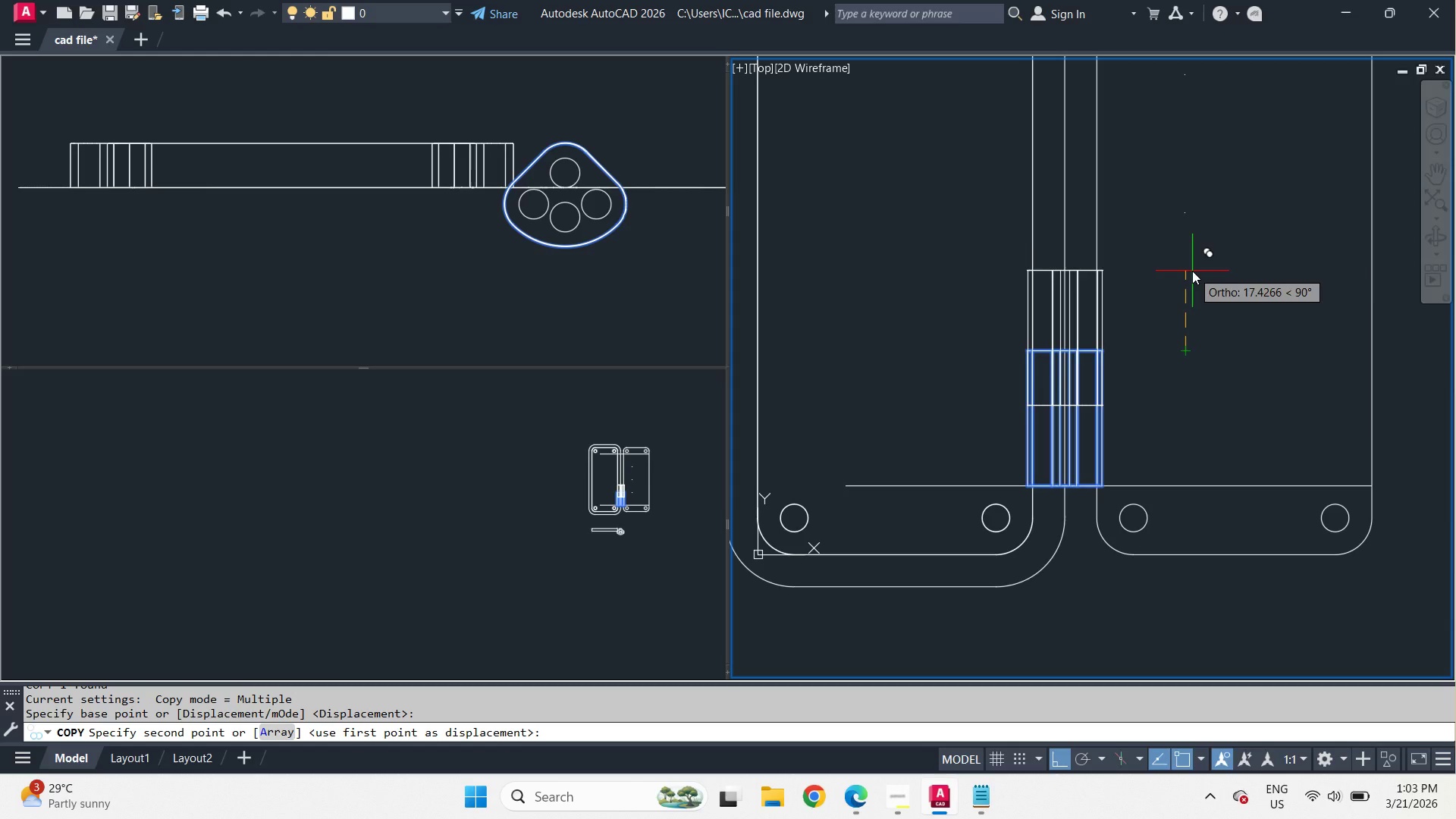 
type(a4 )
 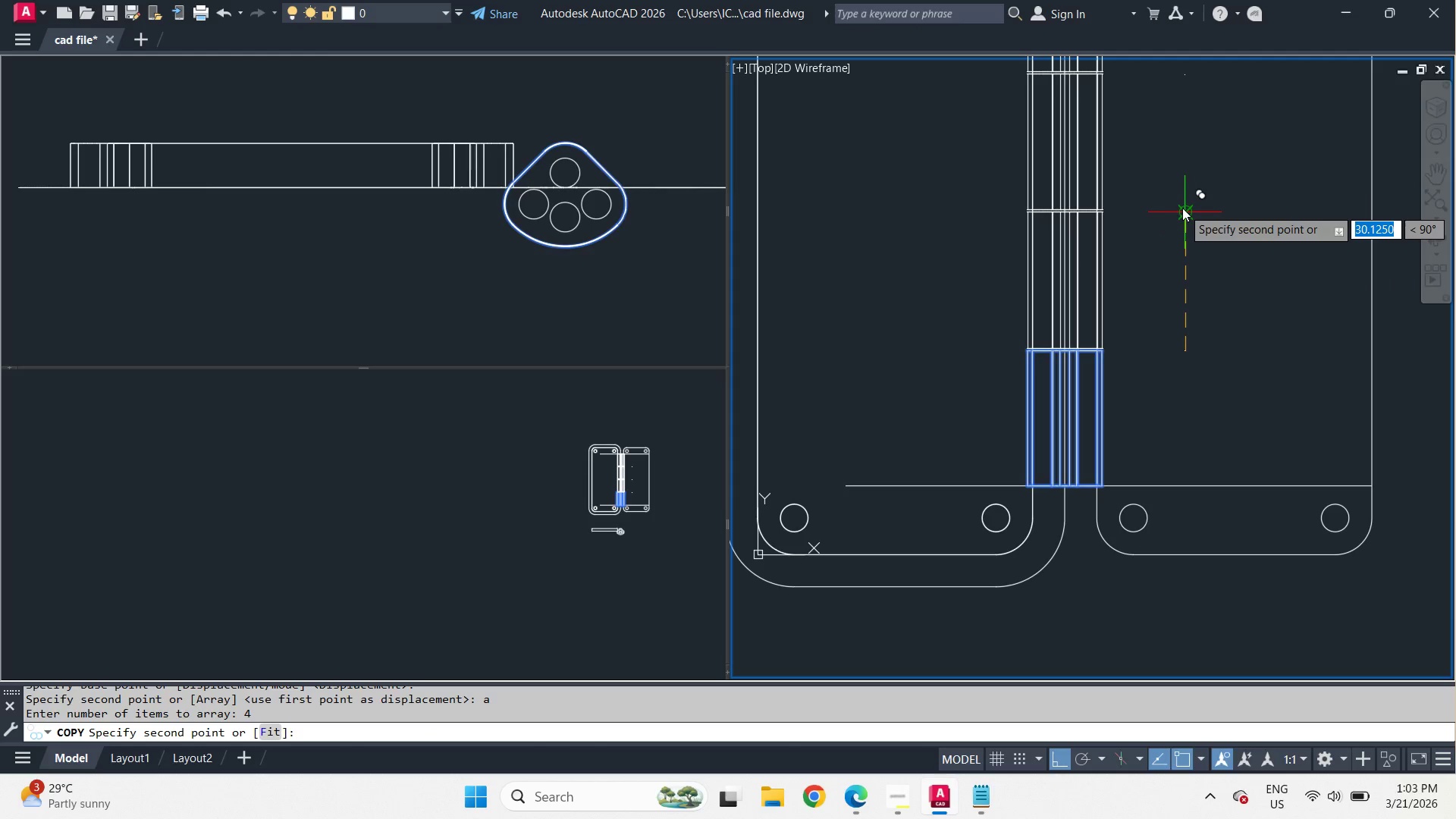 
left_click([1182, 208])
 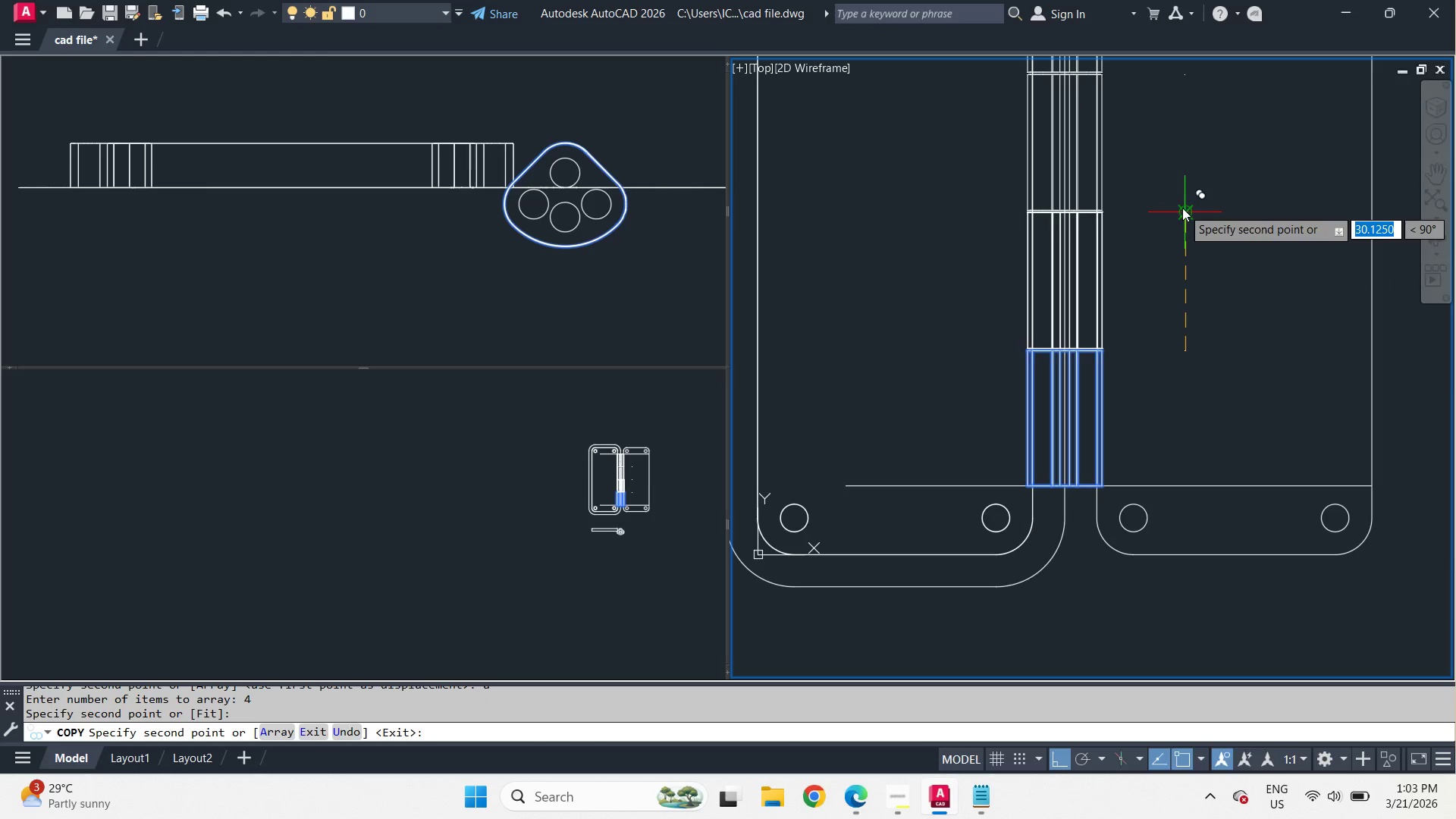 
key(Space)
 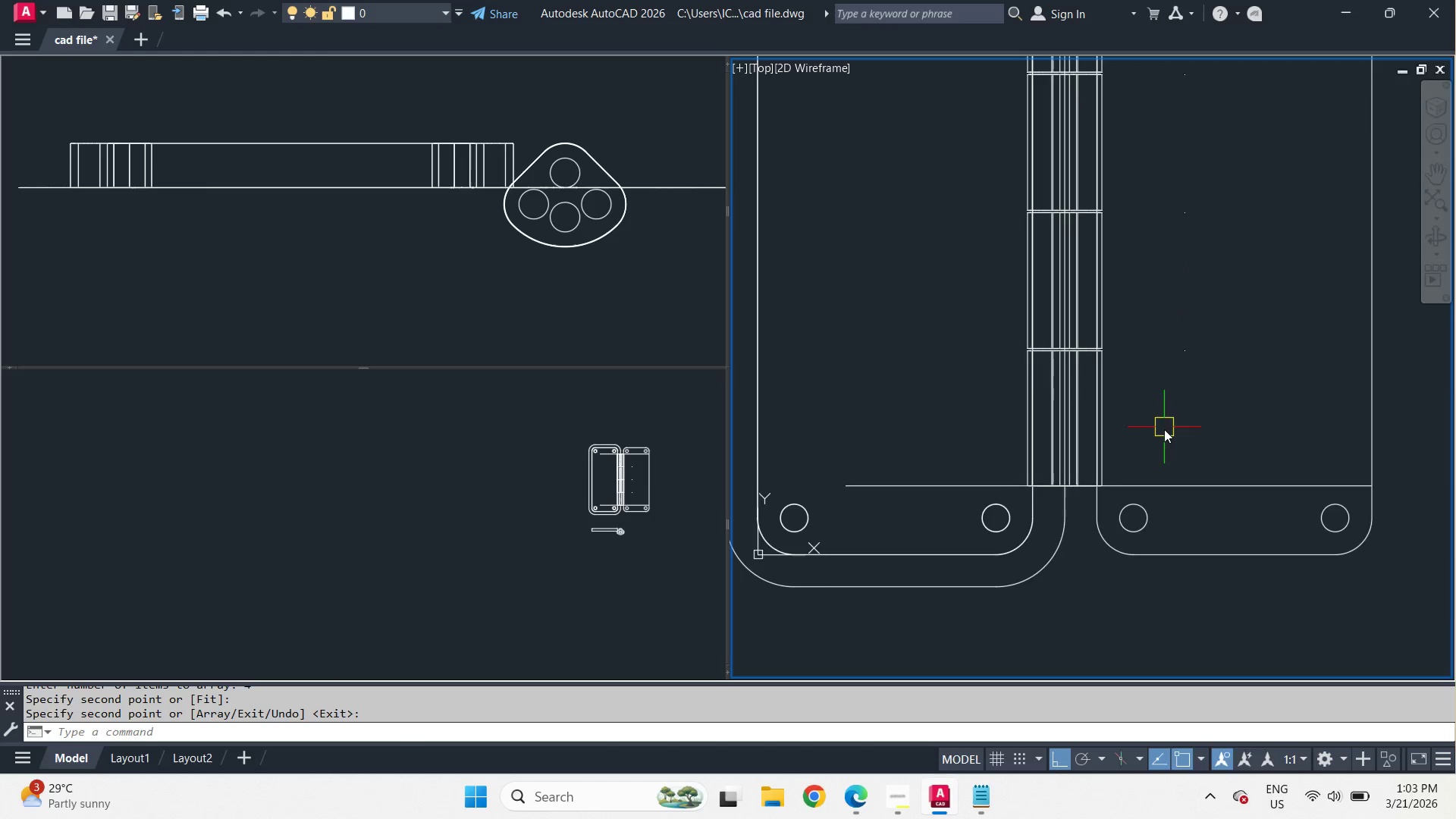 
left_click_drag(start_coordinate=[1194, 424], to_coordinate=[1185, 405])
 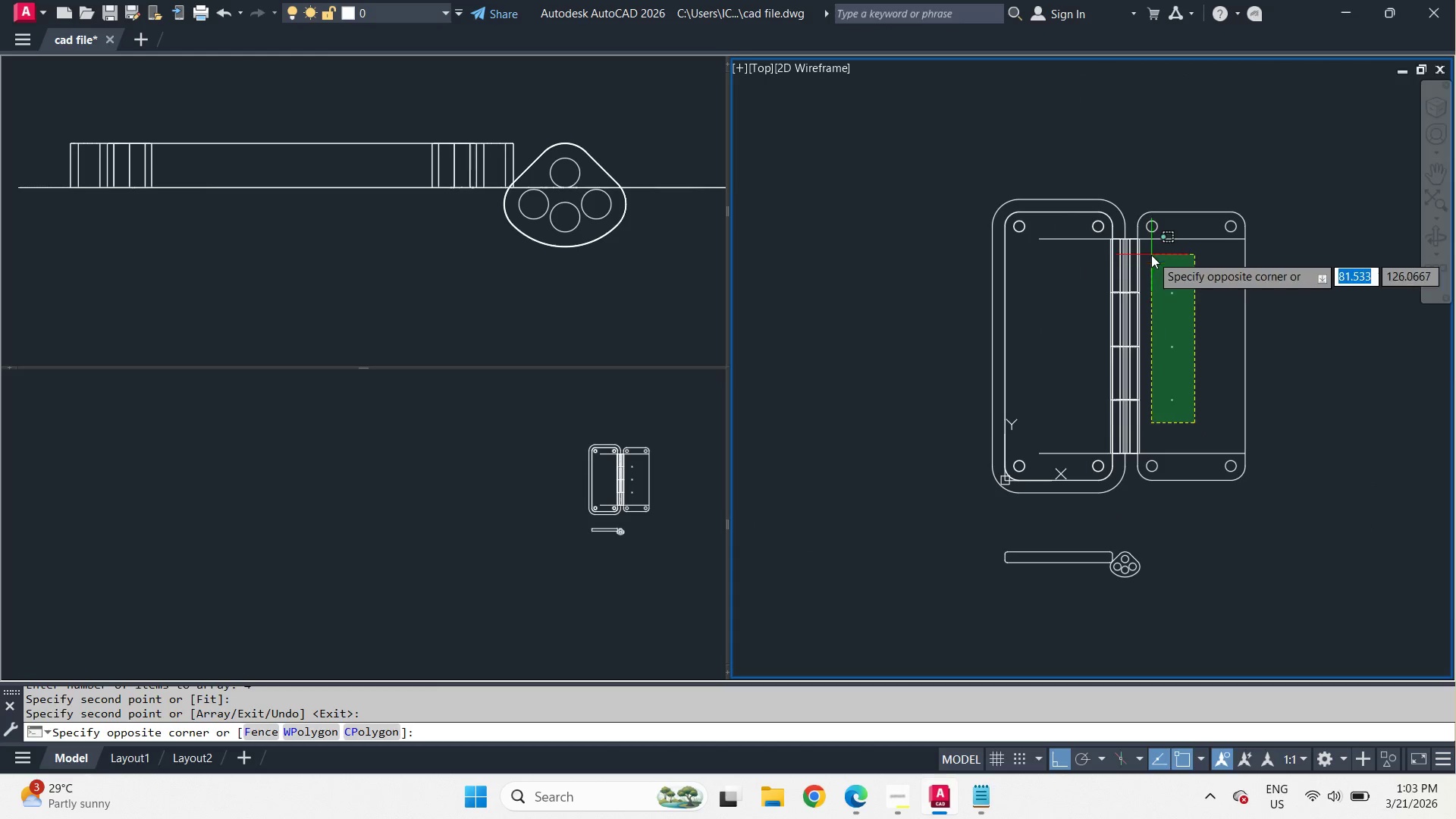 
scroll: coordinate [1164, 434], scroll_direction: down, amount: 2.0
 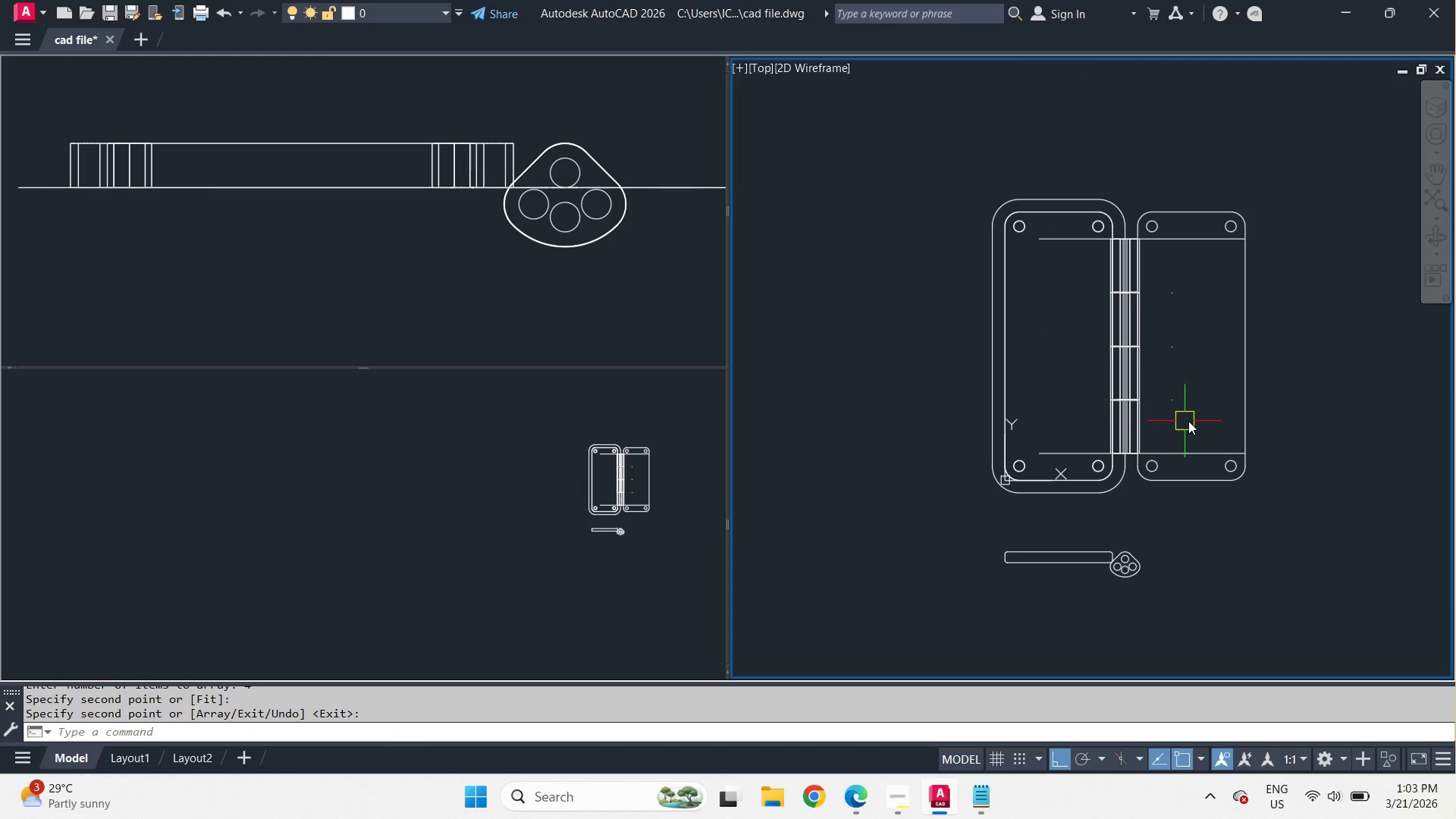 
double_click([1151, 255])
 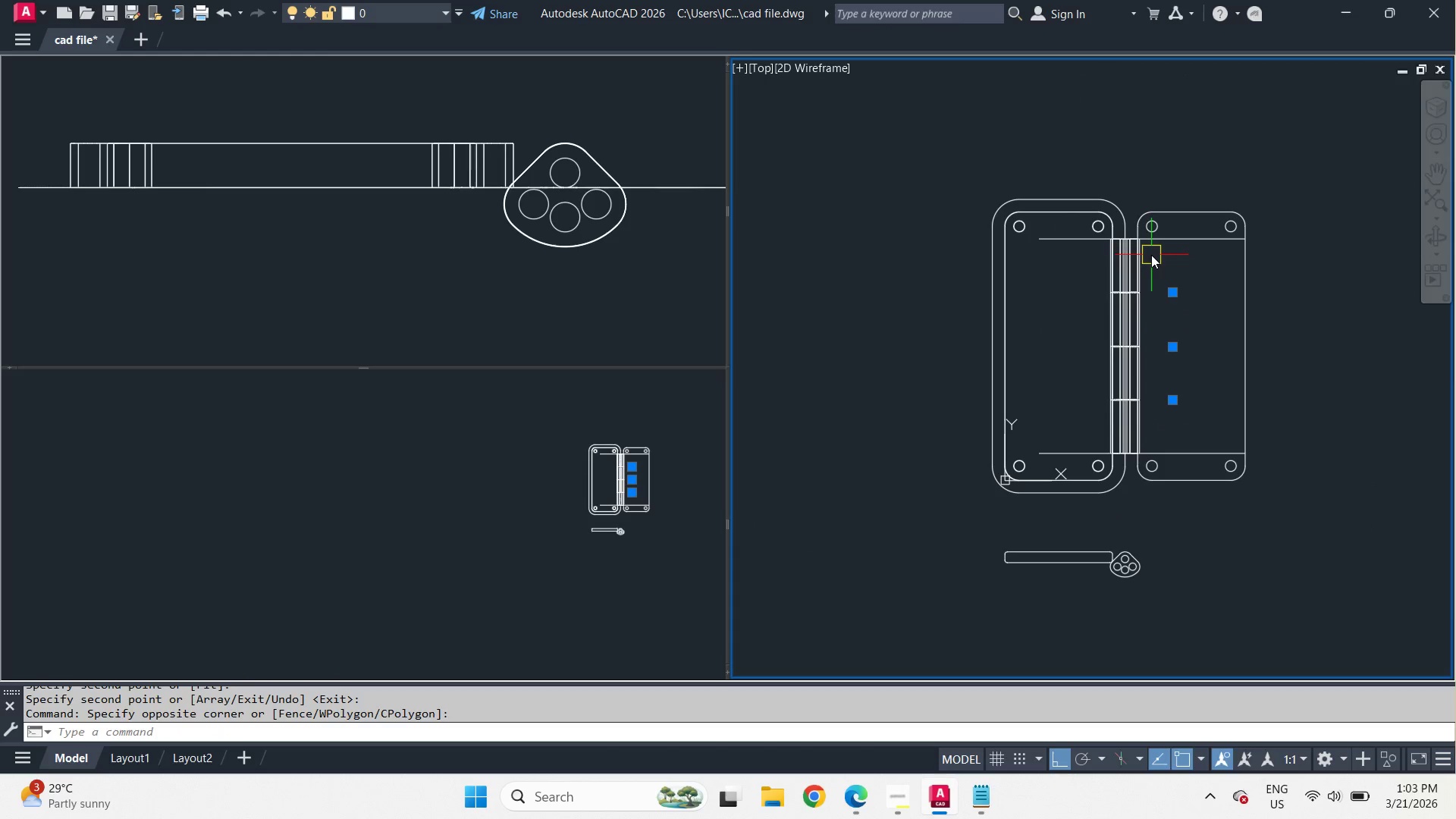 
key(E)
 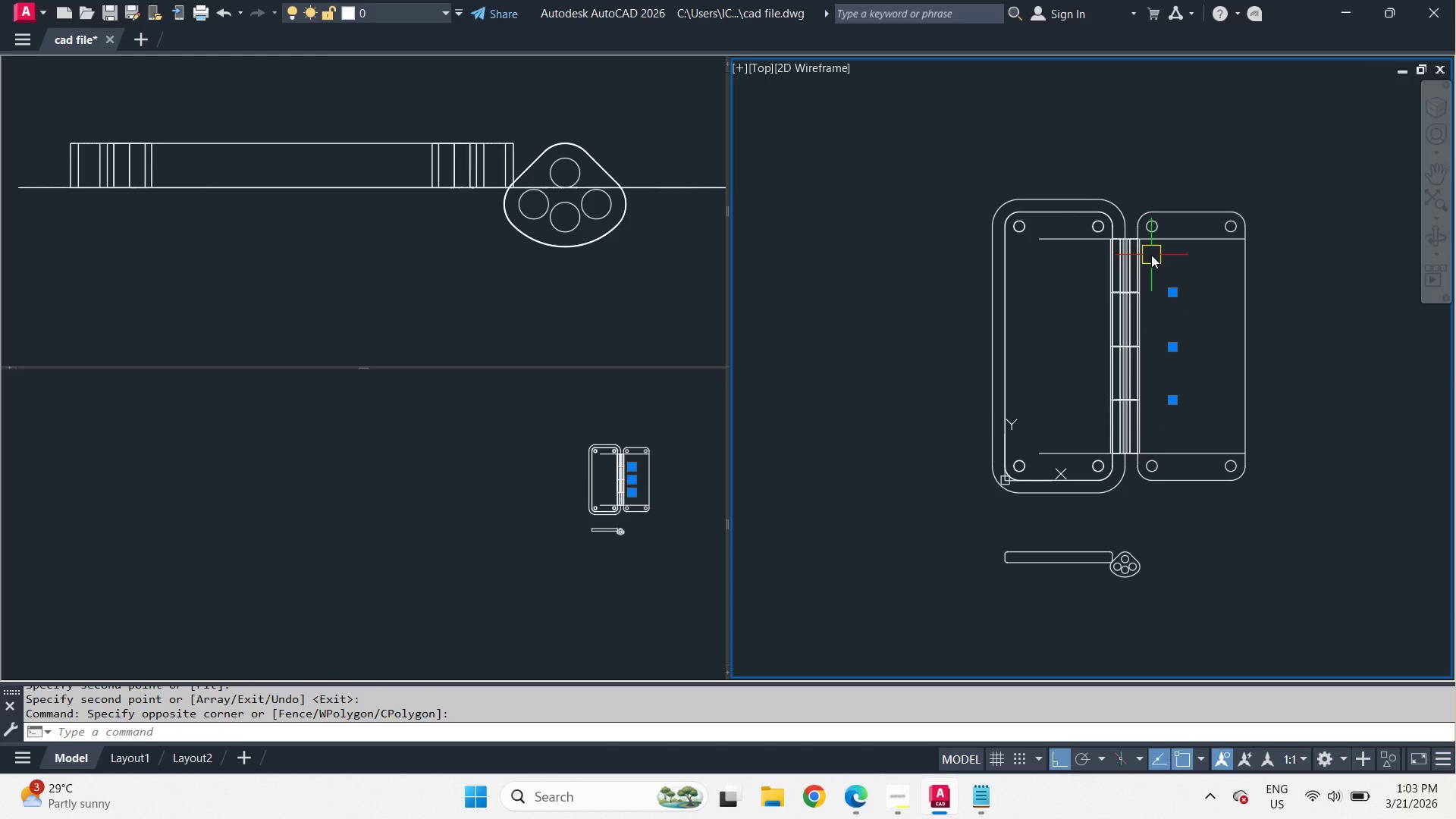 
key(Space)
 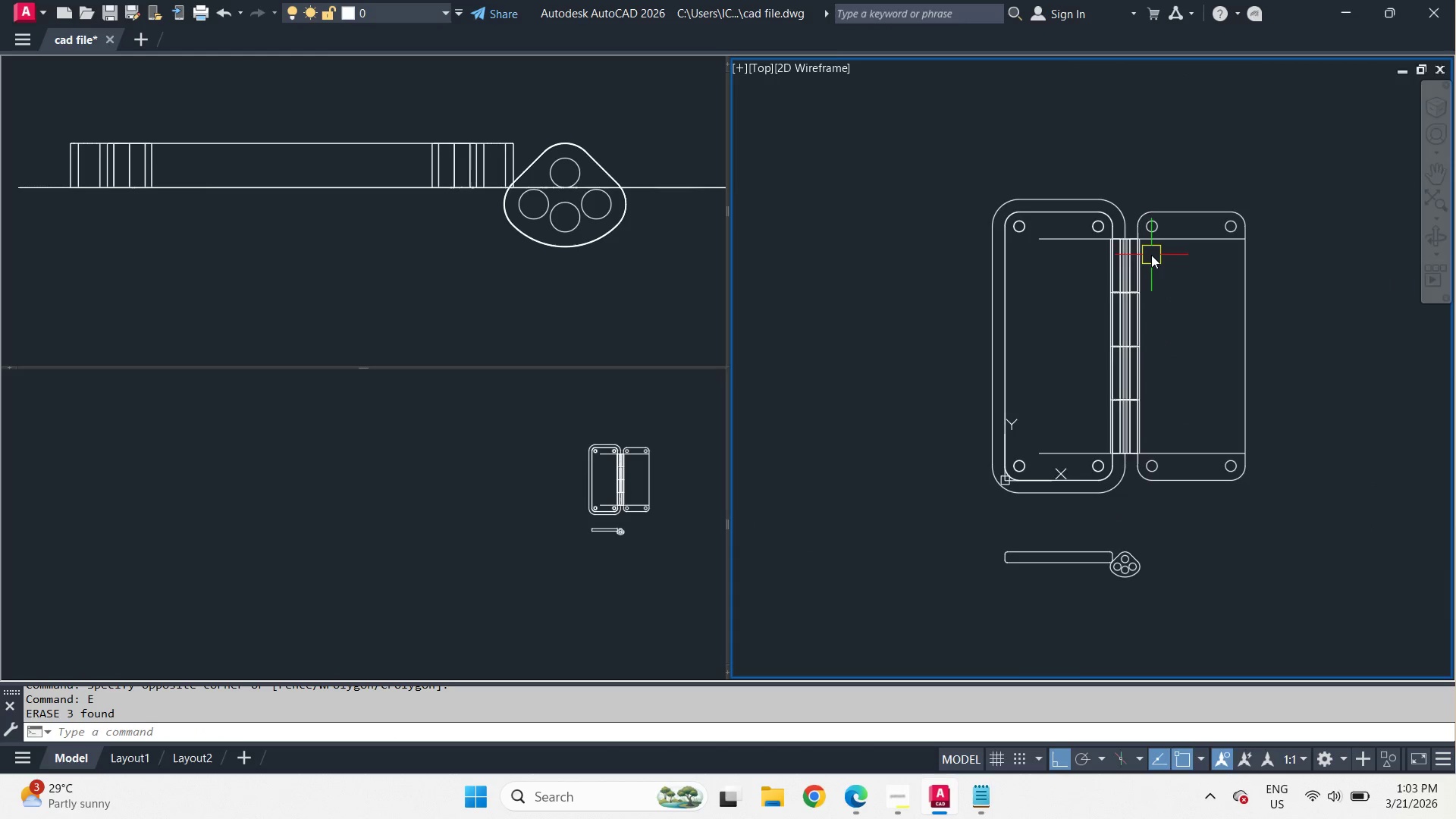 
left_click([1150, 156])
 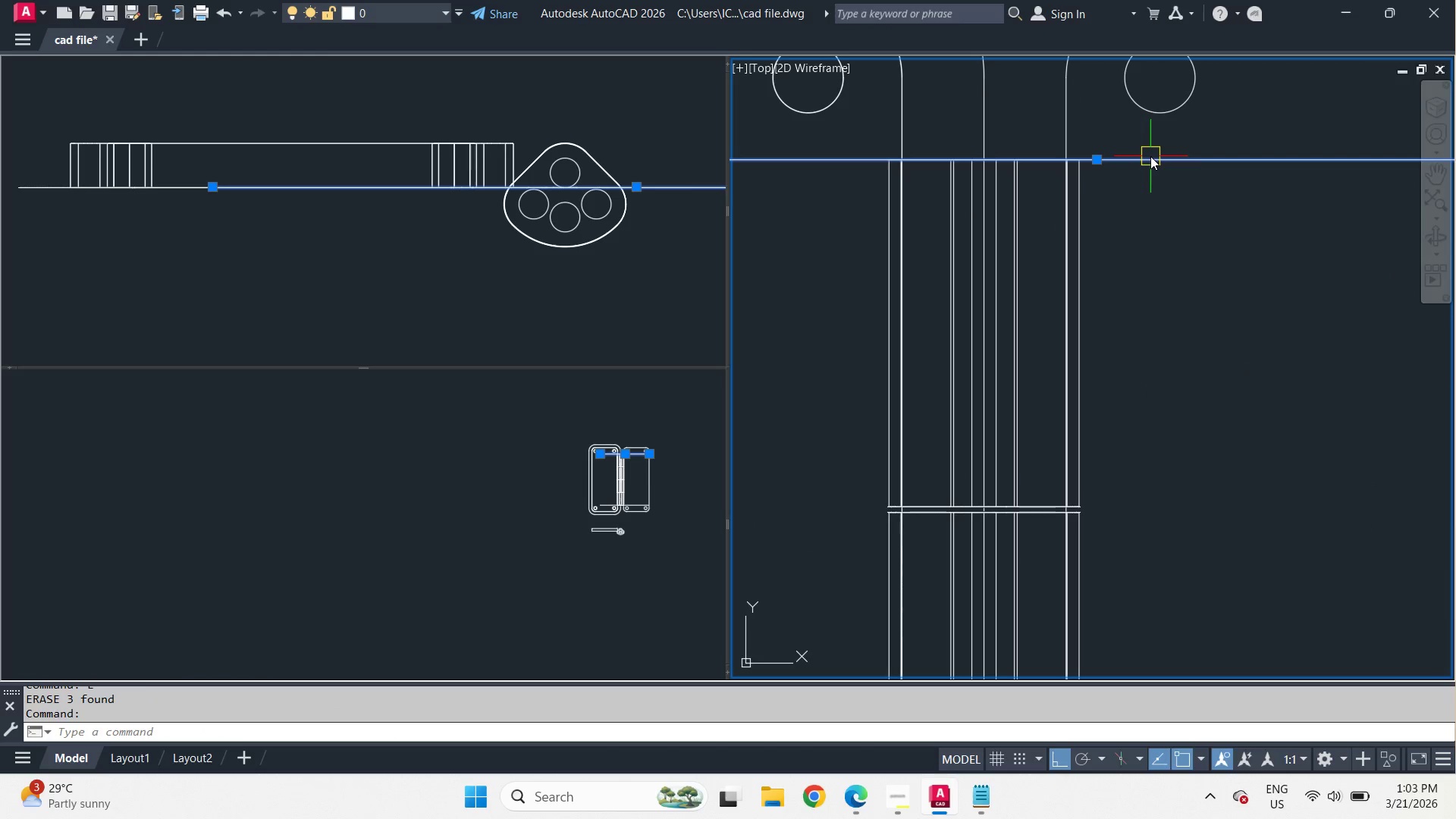 
scroll: coordinate [1151, 253], scroll_direction: up, amount: 4.0
 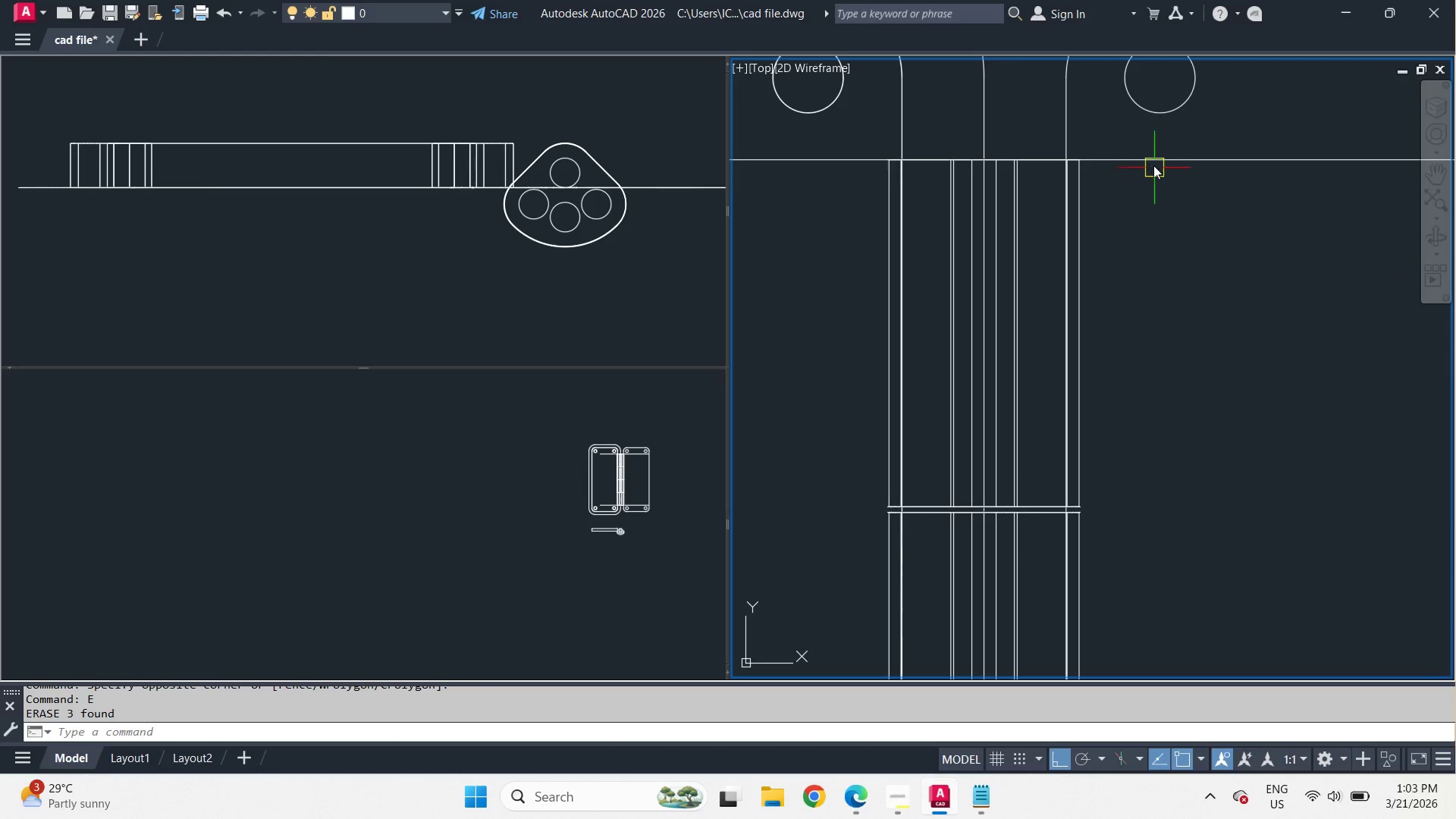 
key(E)
 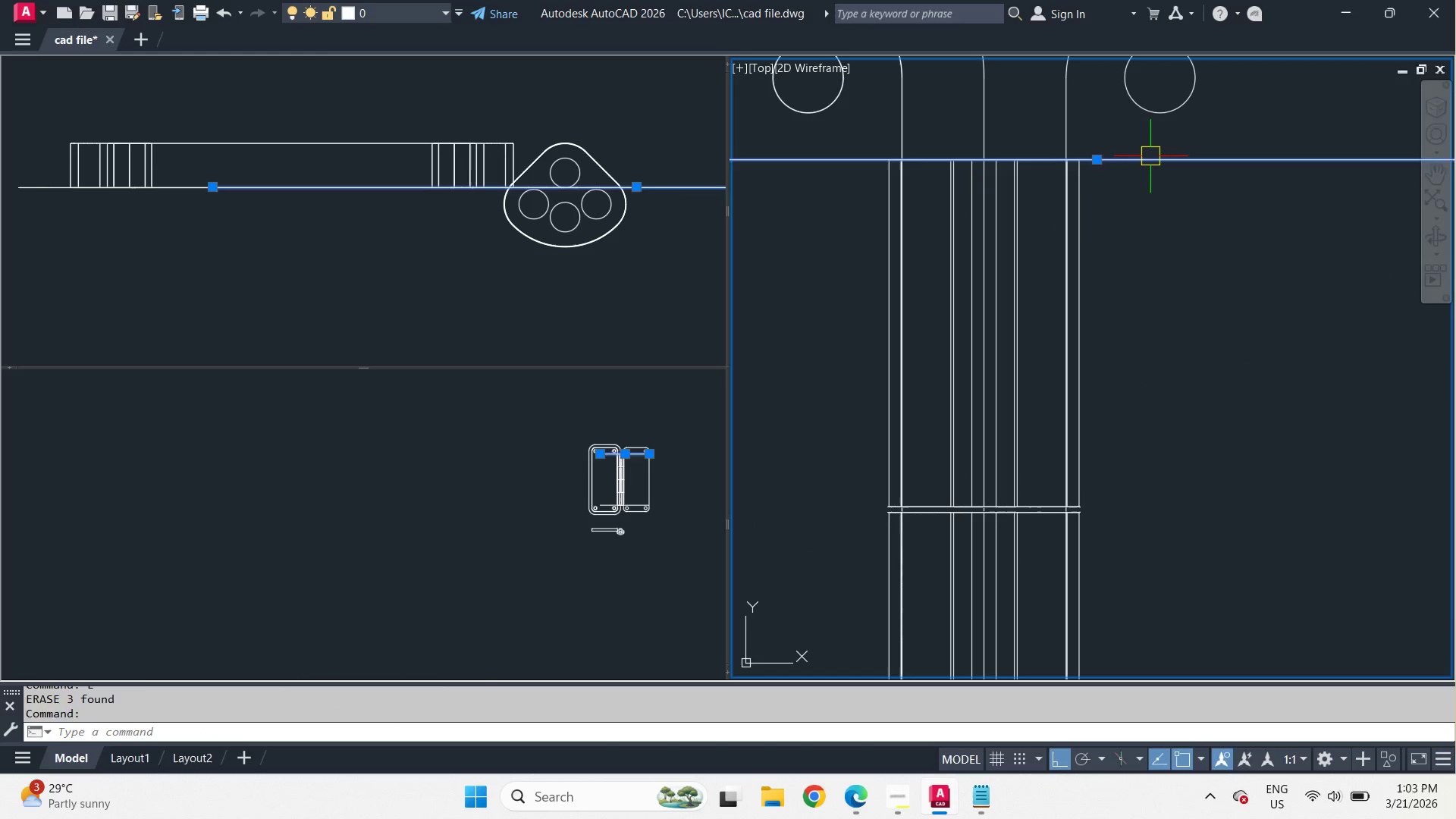 
key(Space)
 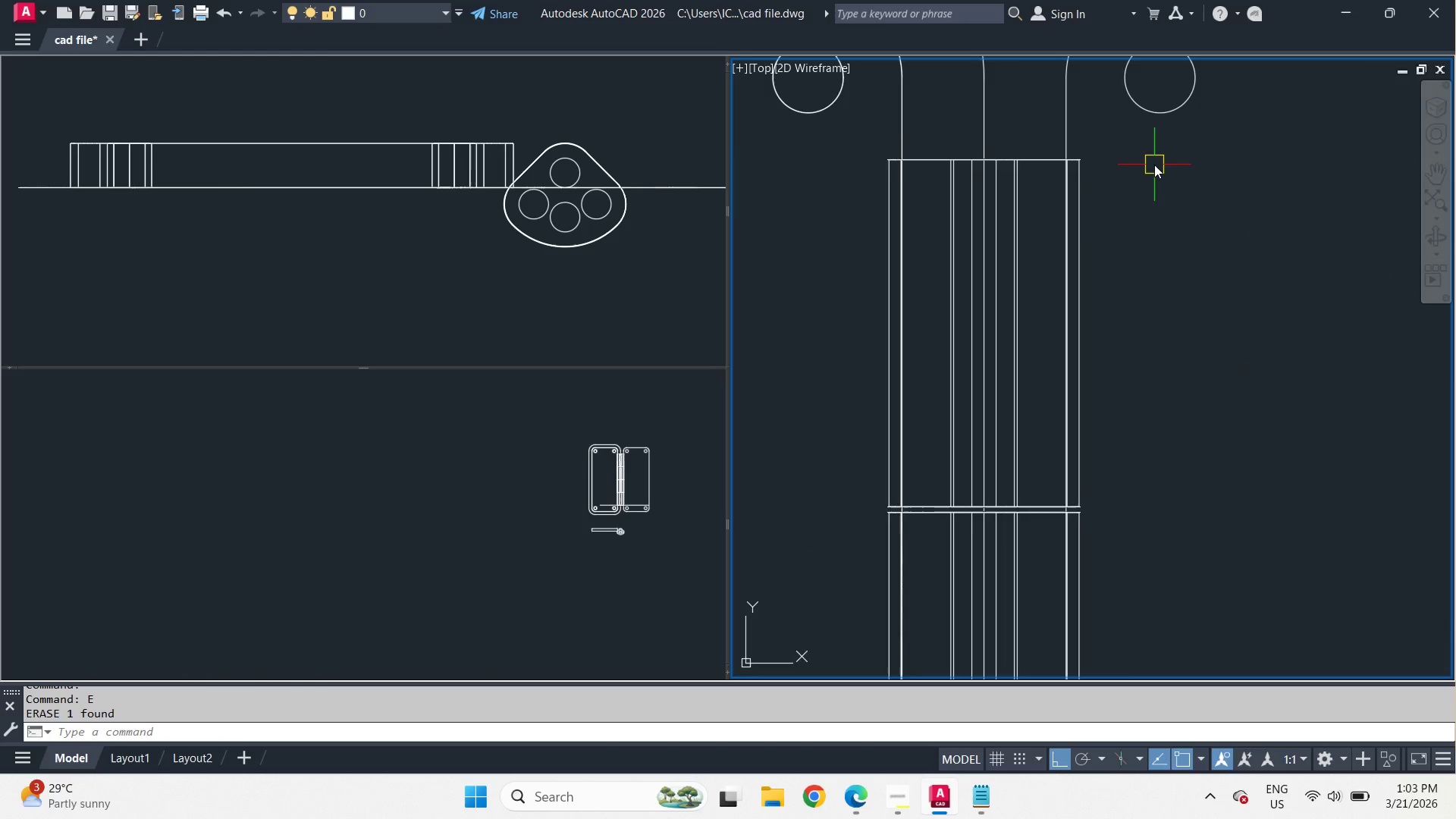 
left_click([1203, 385])
 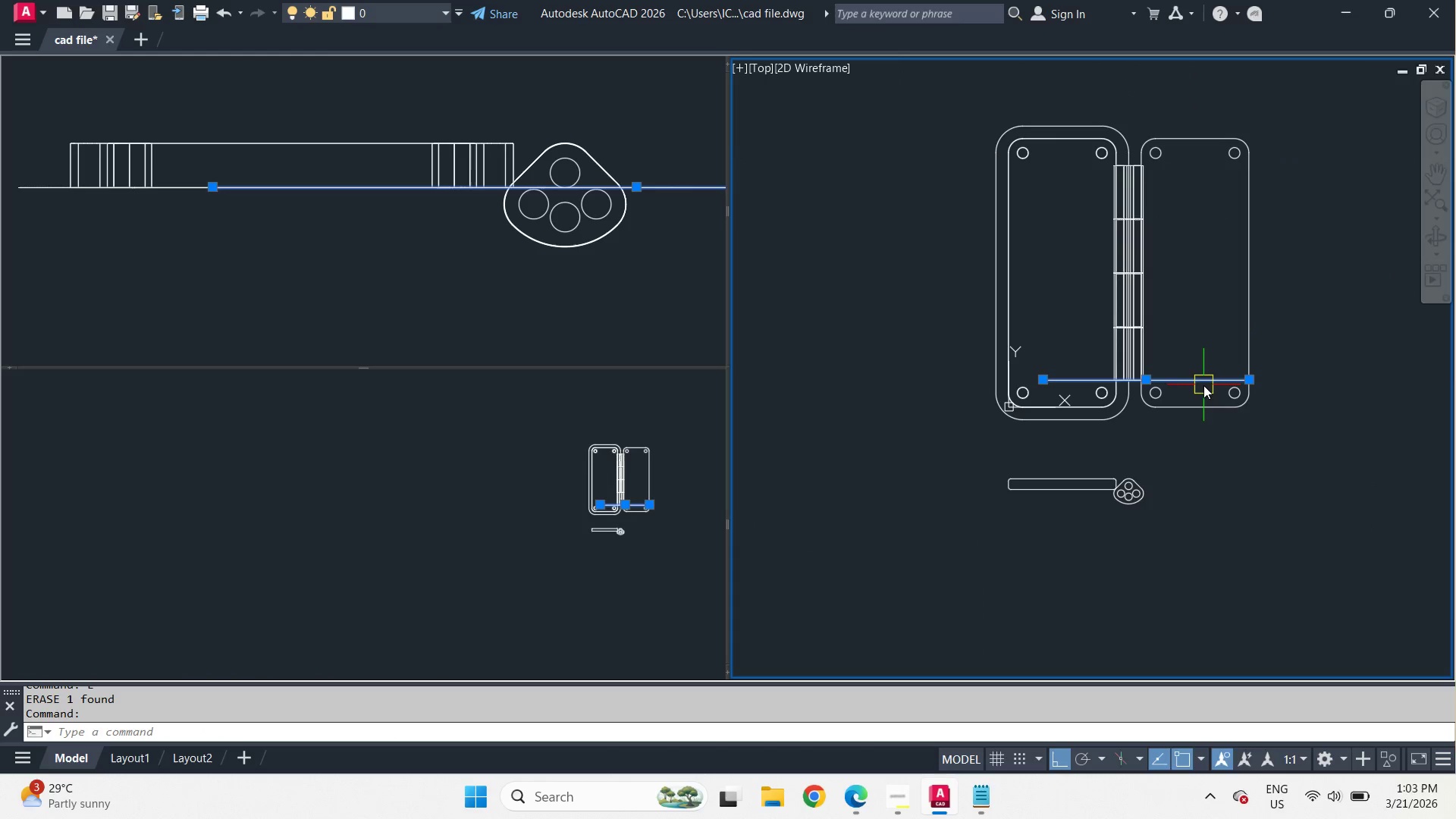 
key(E)
 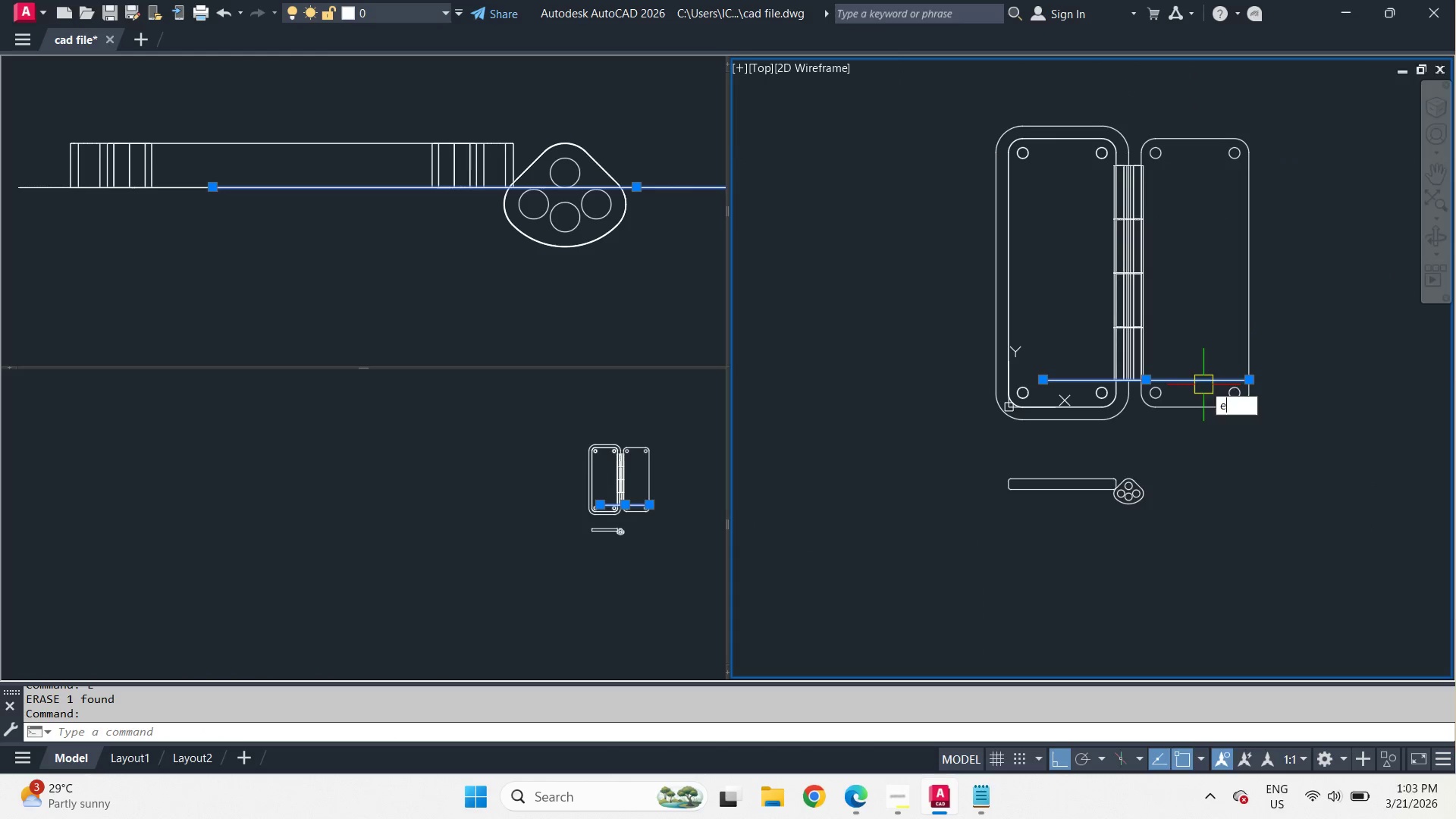 
scroll: coordinate [1156, 168], scroll_direction: down, amount: 4.0
 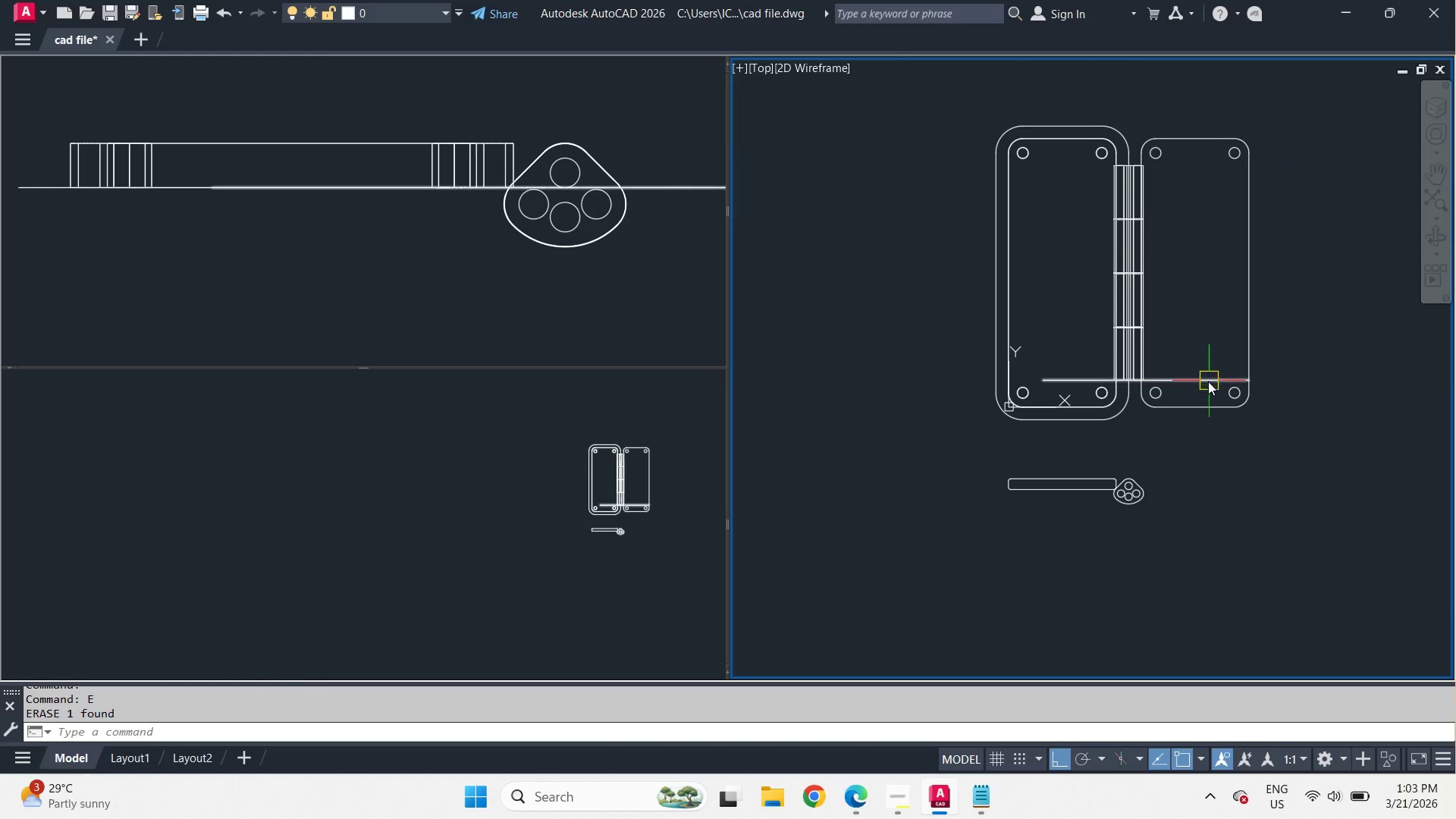 
key(Space)
 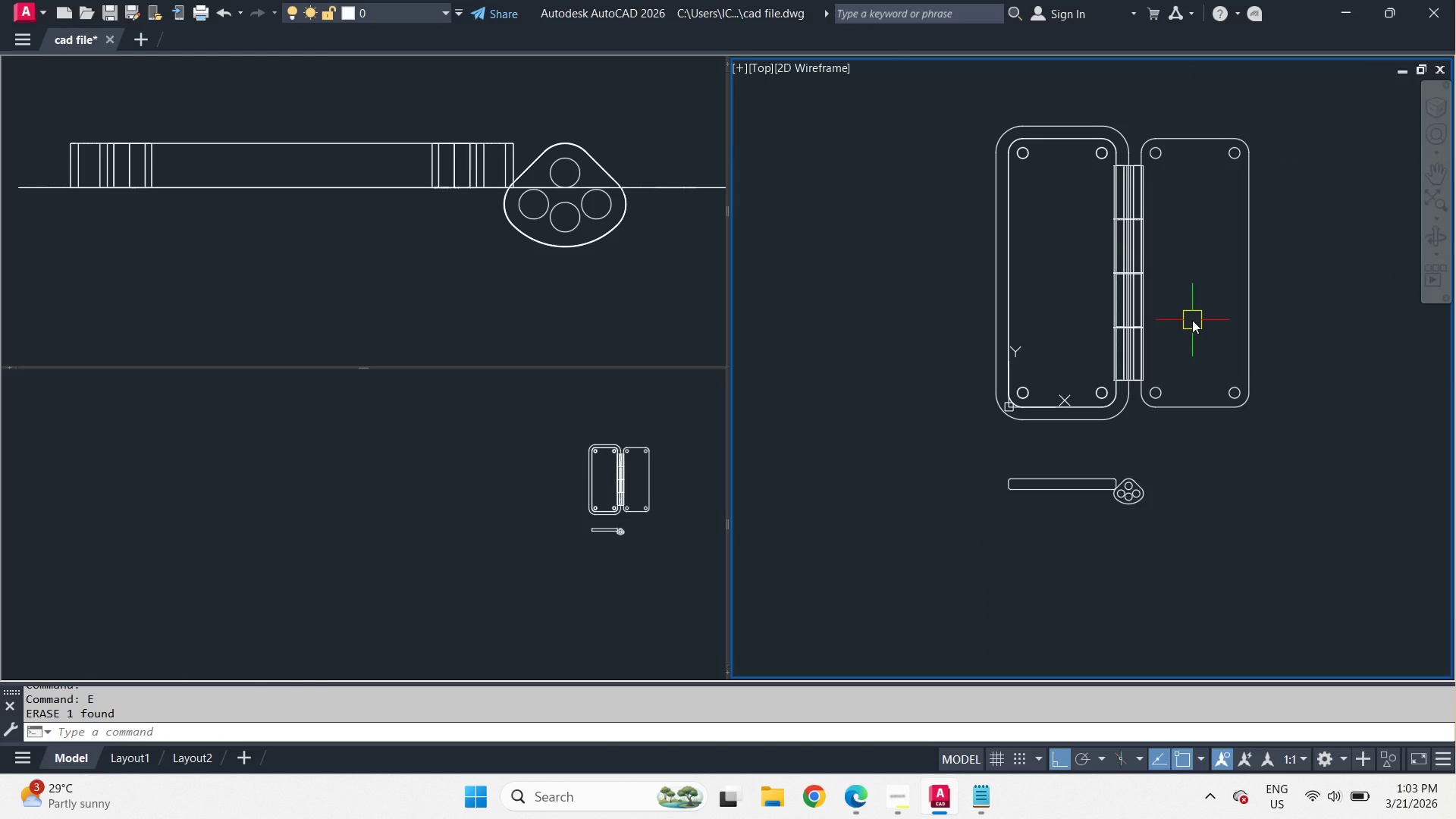 
wait(8.33)
 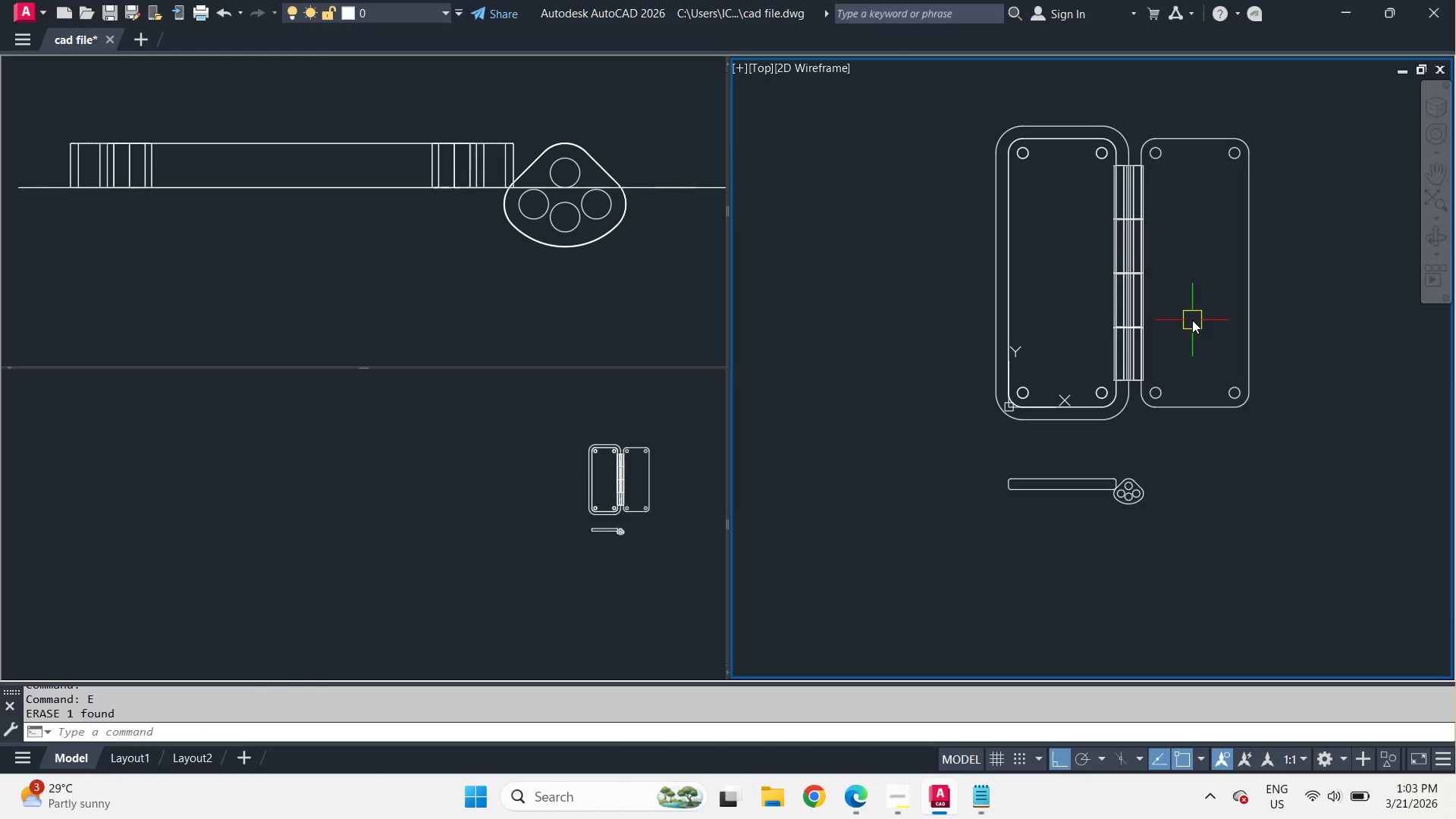 
scroll: coordinate [1195, 311], scroll_direction: up, amount: 1.0
 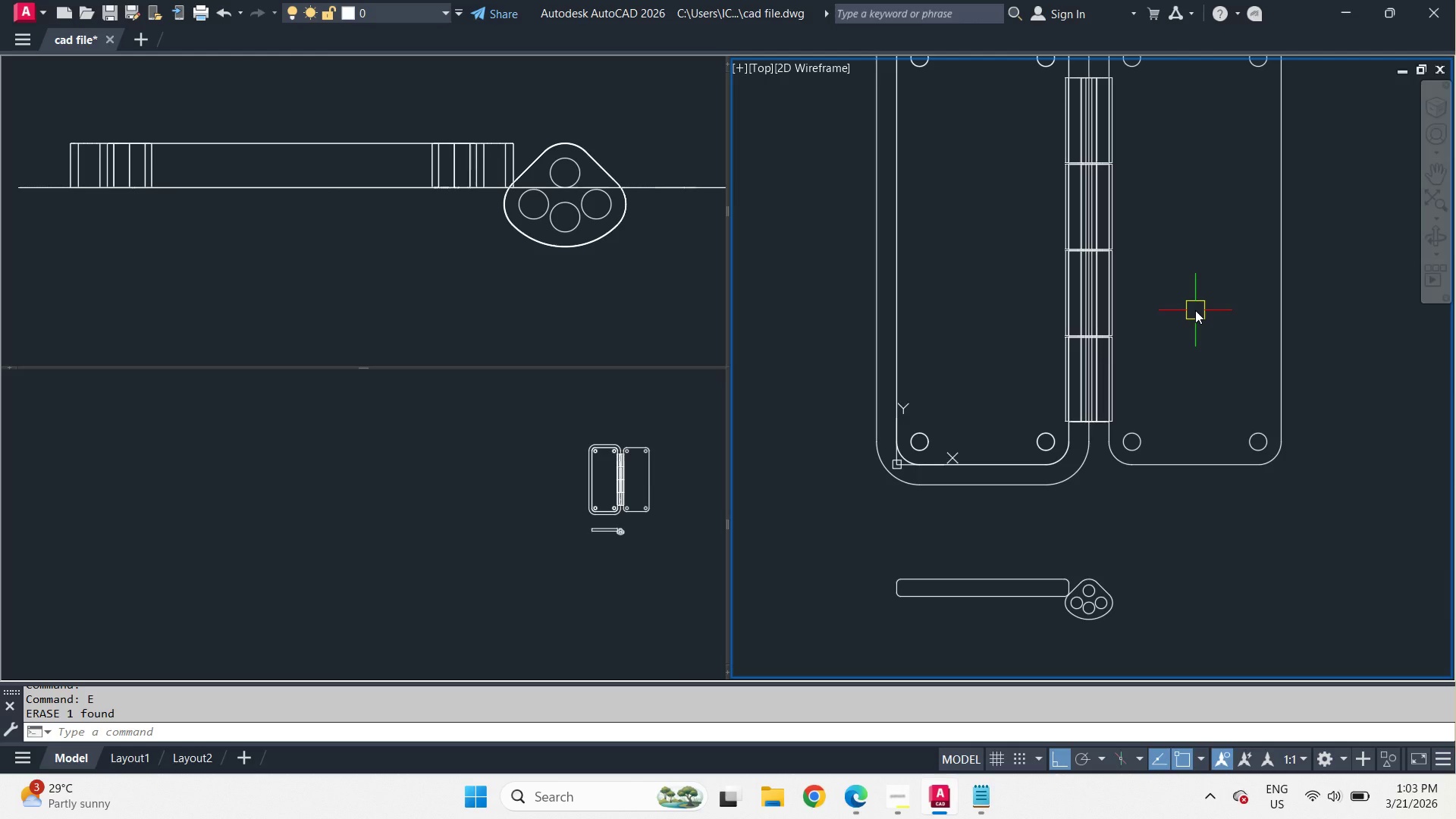 
wait(9.83)
 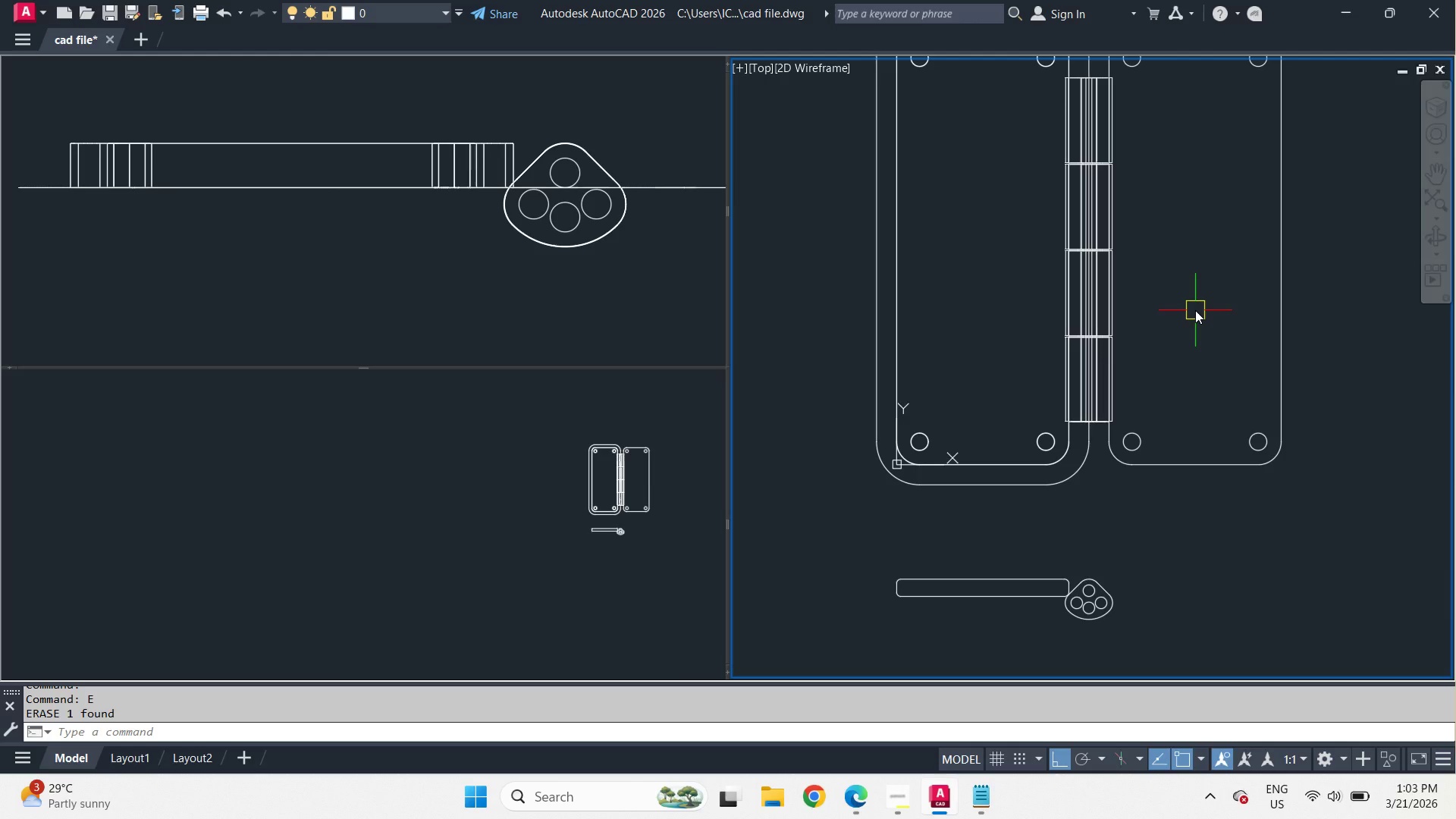 
type(rec )
 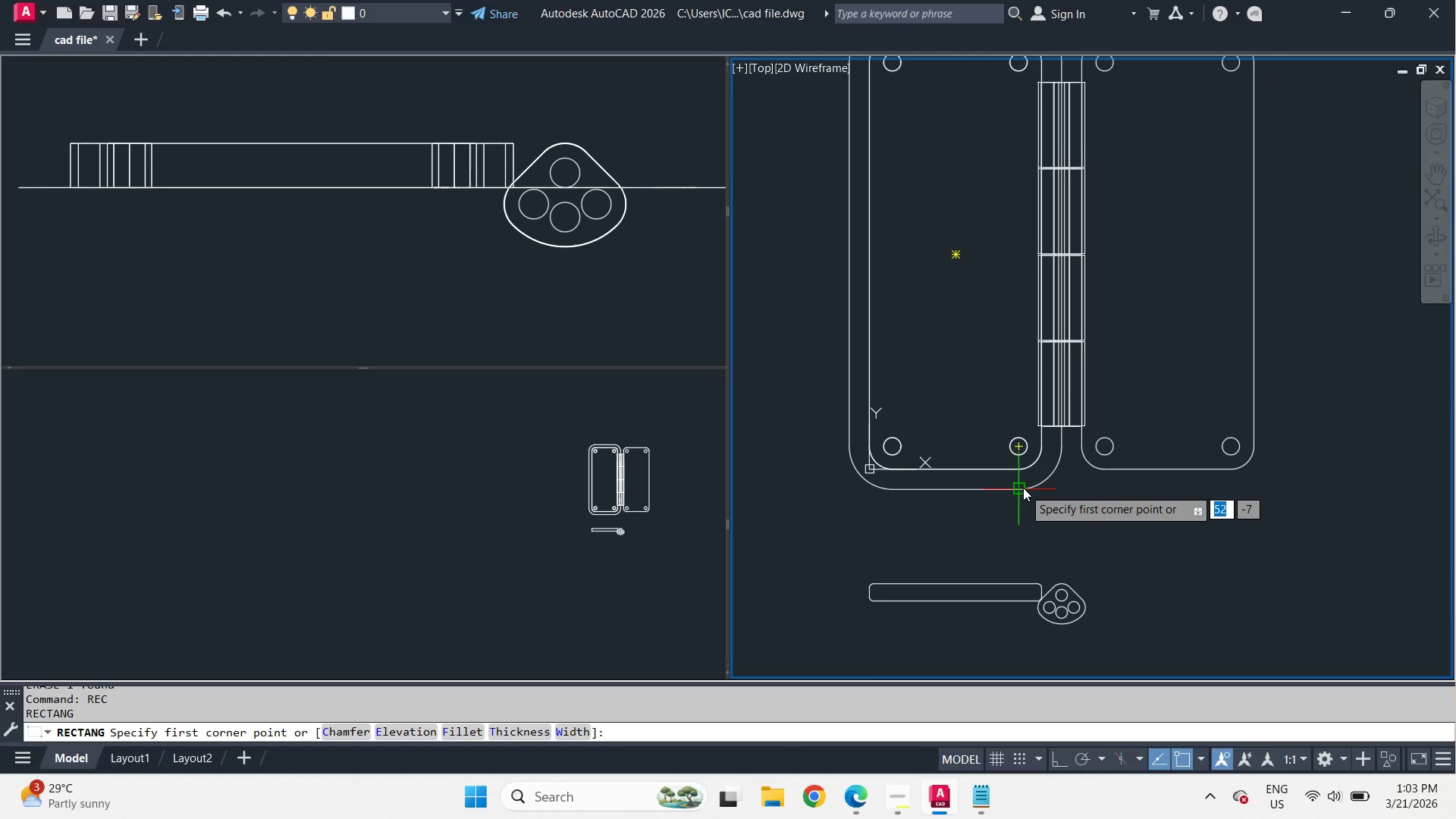 
wait(18.66)
 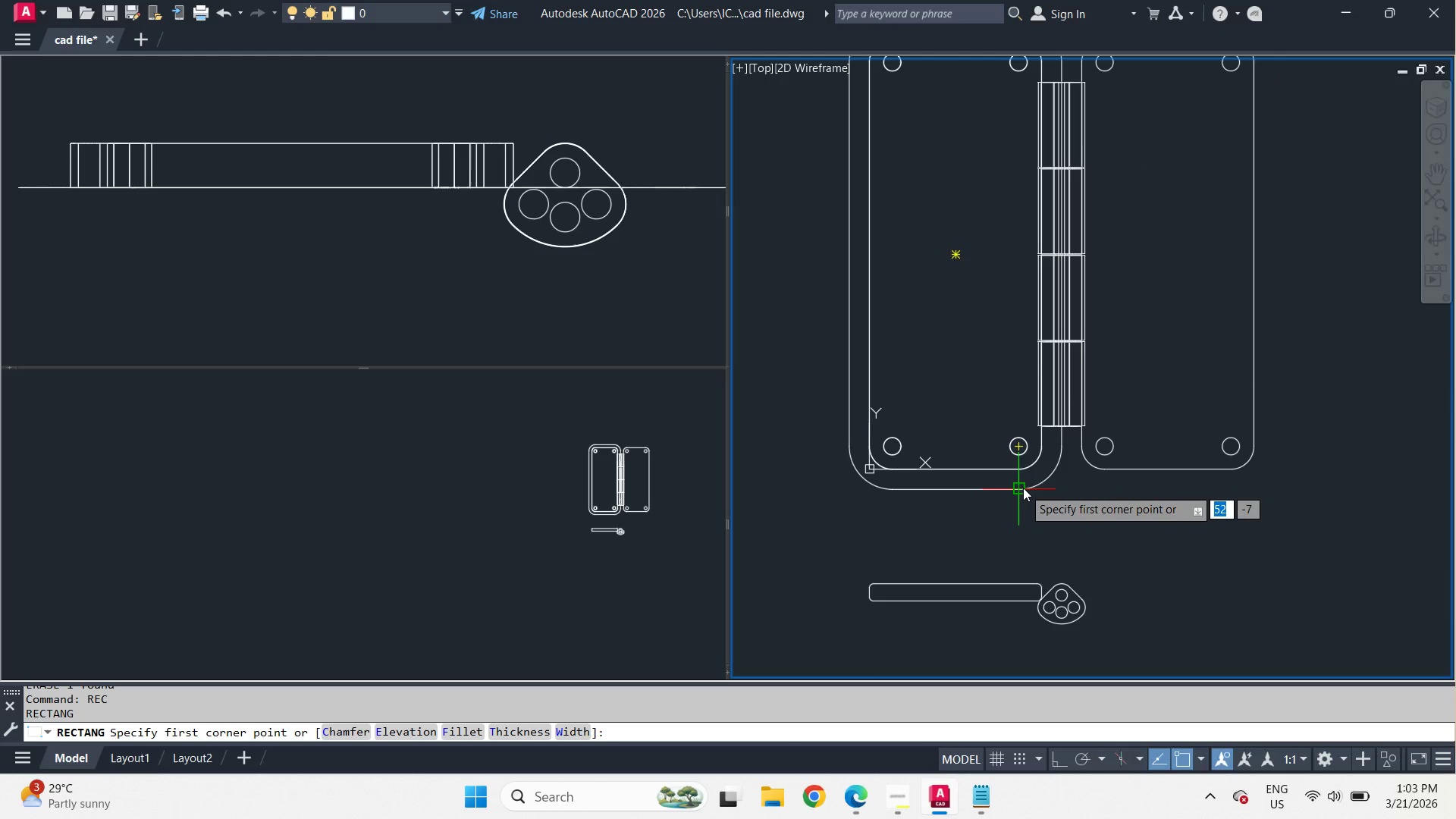 
left_click_drag(start_coordinate=[970, 416], to_coordinate=[974, 411])
 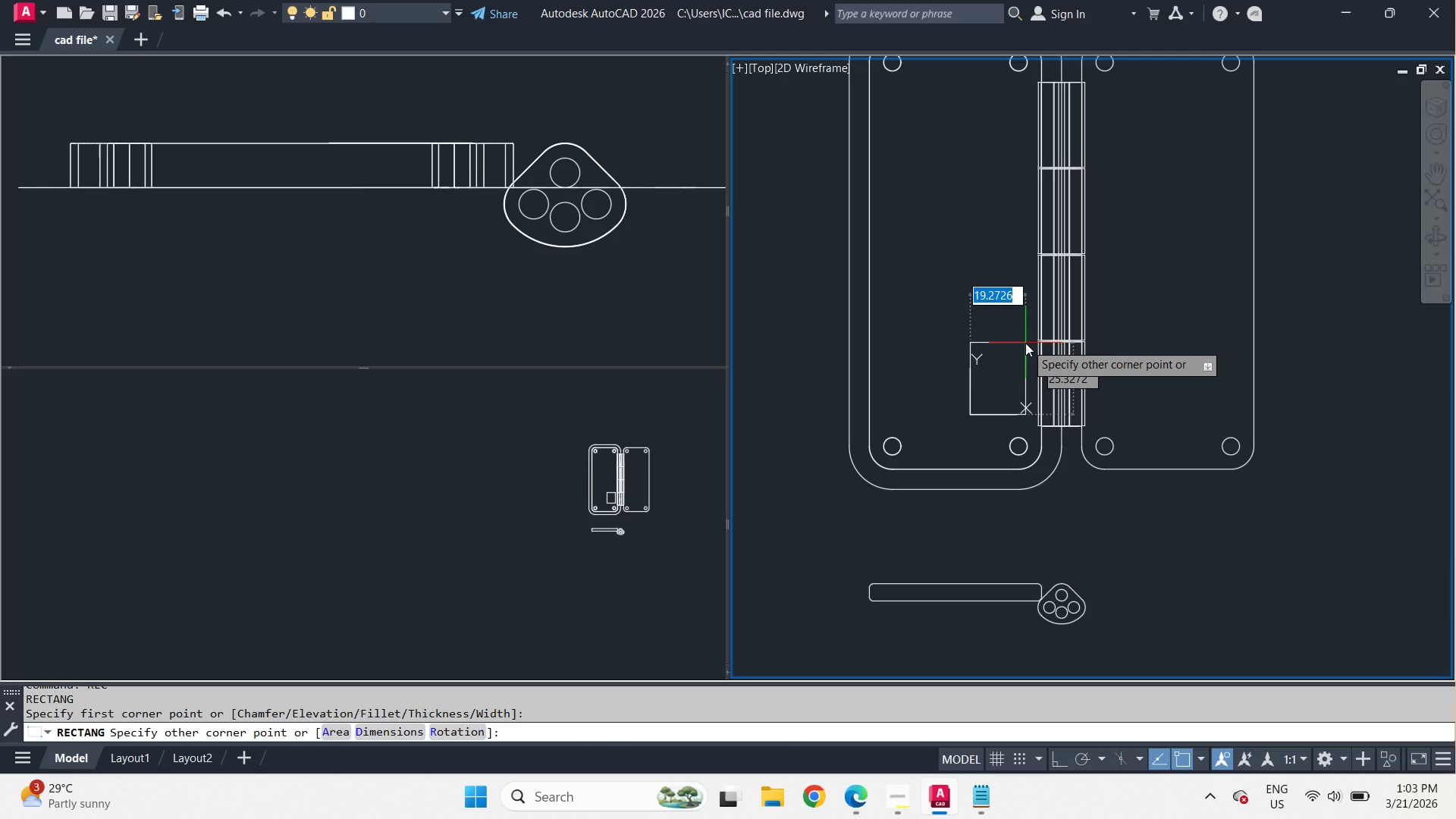 
left_click([1025, 343])
 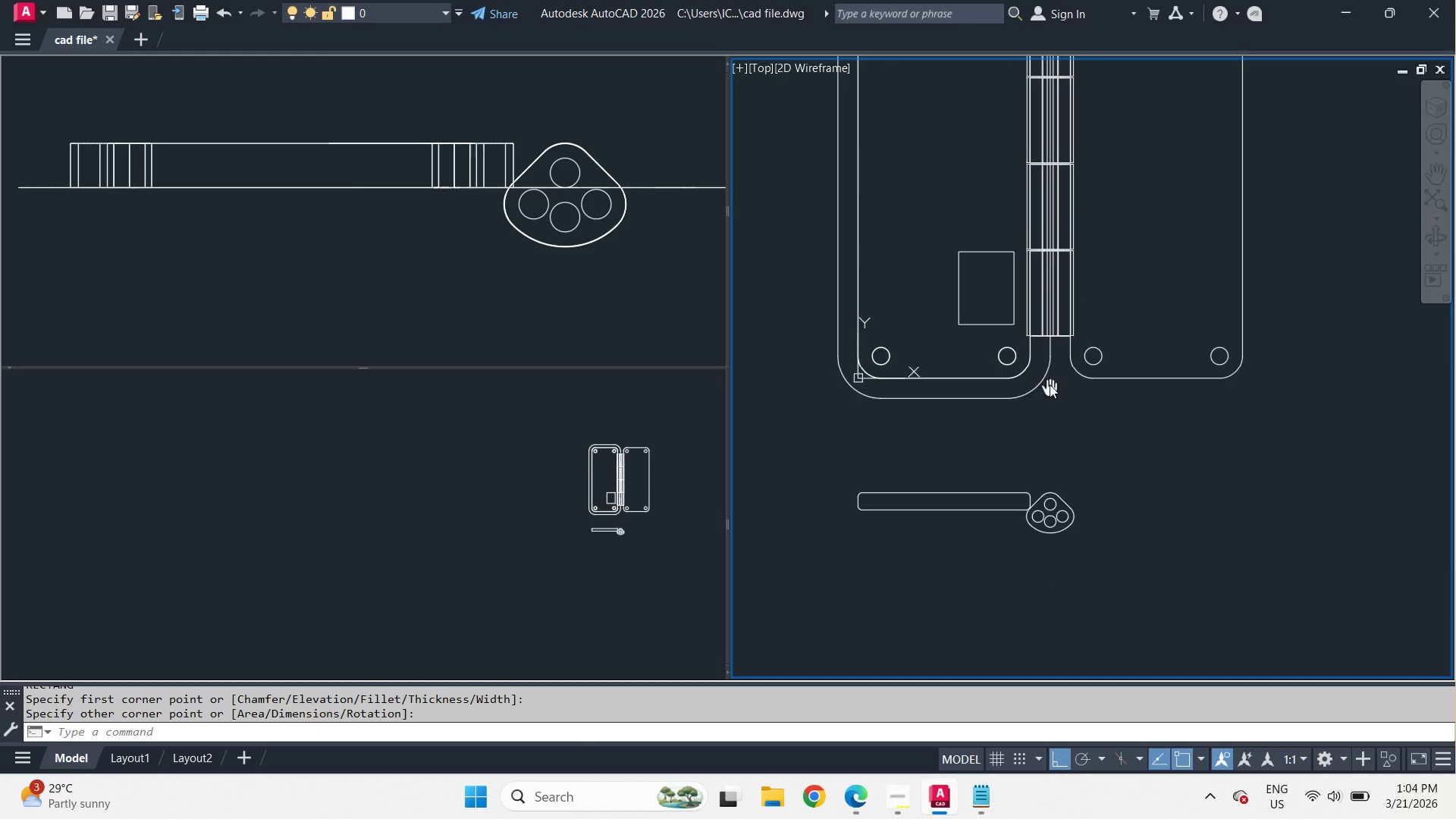 
scroll: coordinate [1044, 412], scroll_direction: up, amount: 1.0
 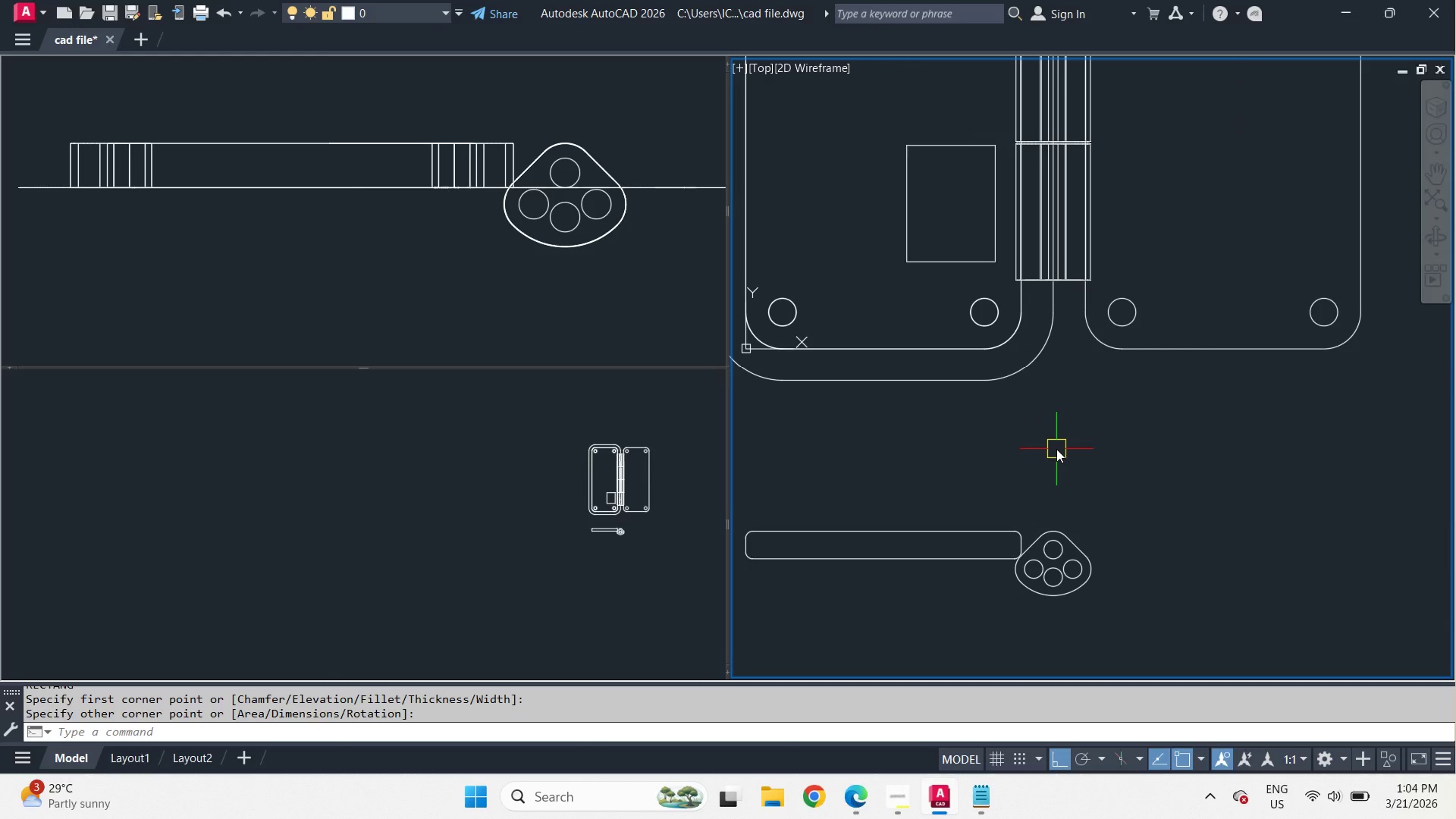 
type(ot)
 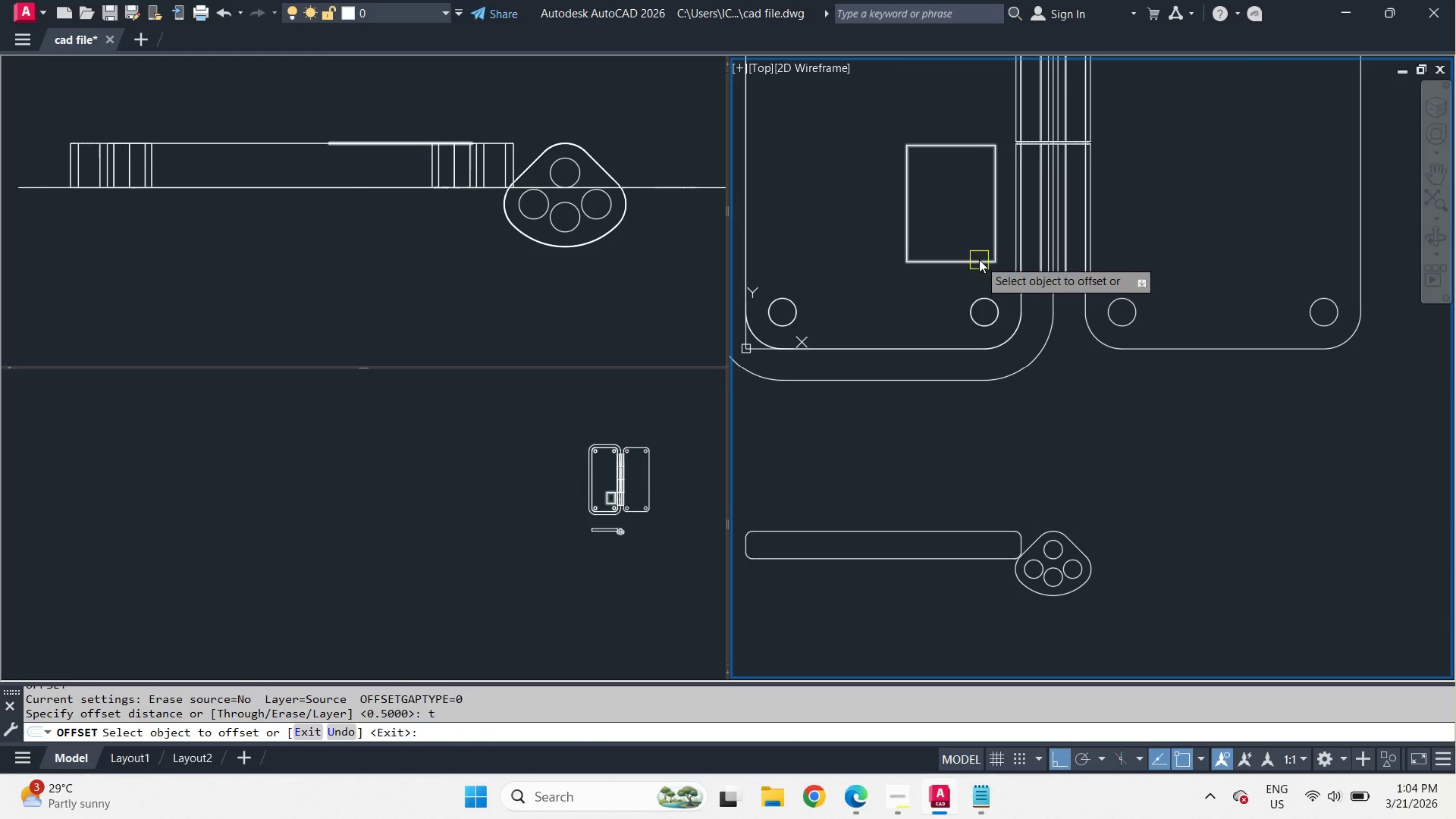 
hold_key(key=Space, duration=0.55)
 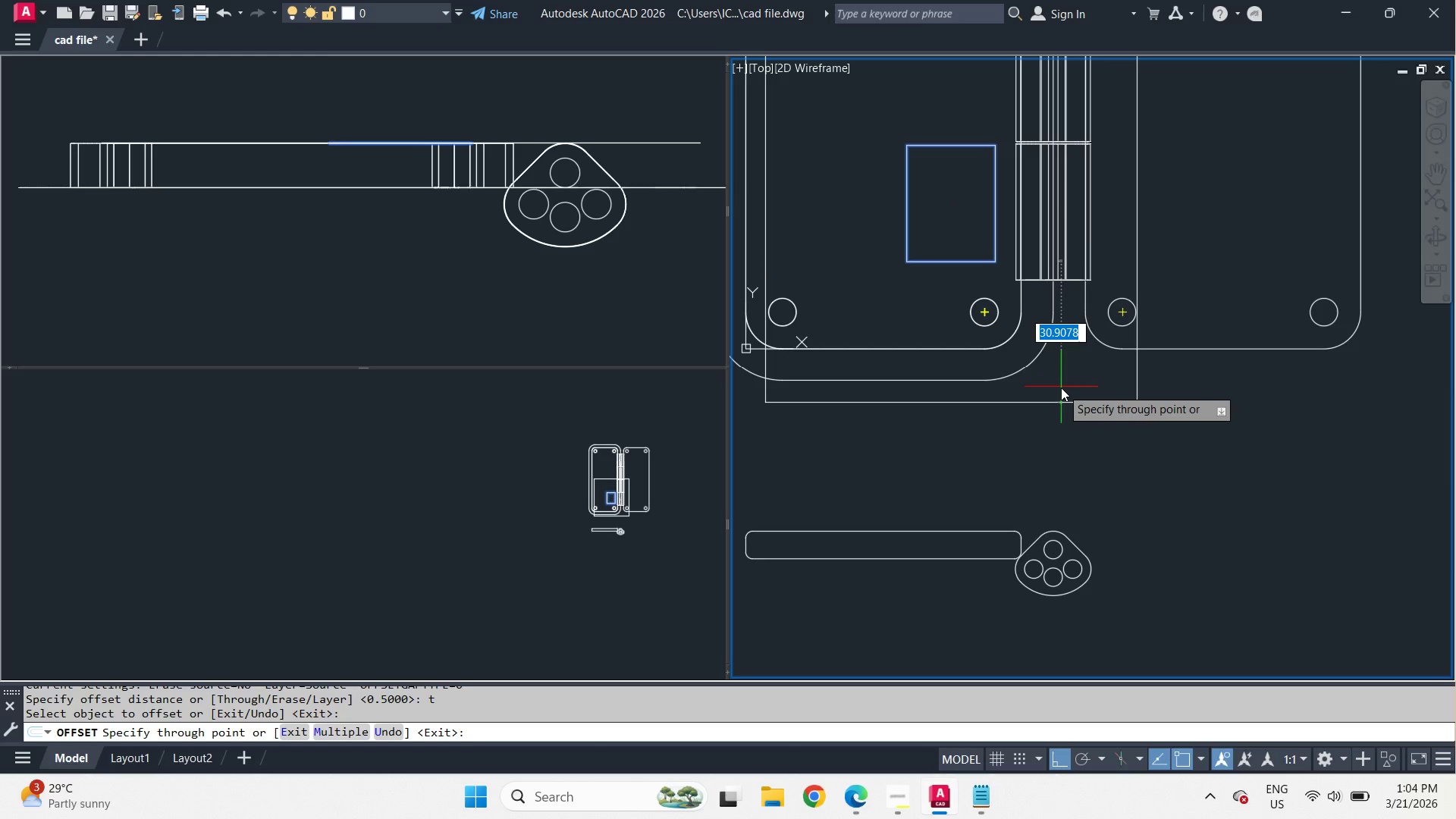 
key(Escape)
type(xl v )
 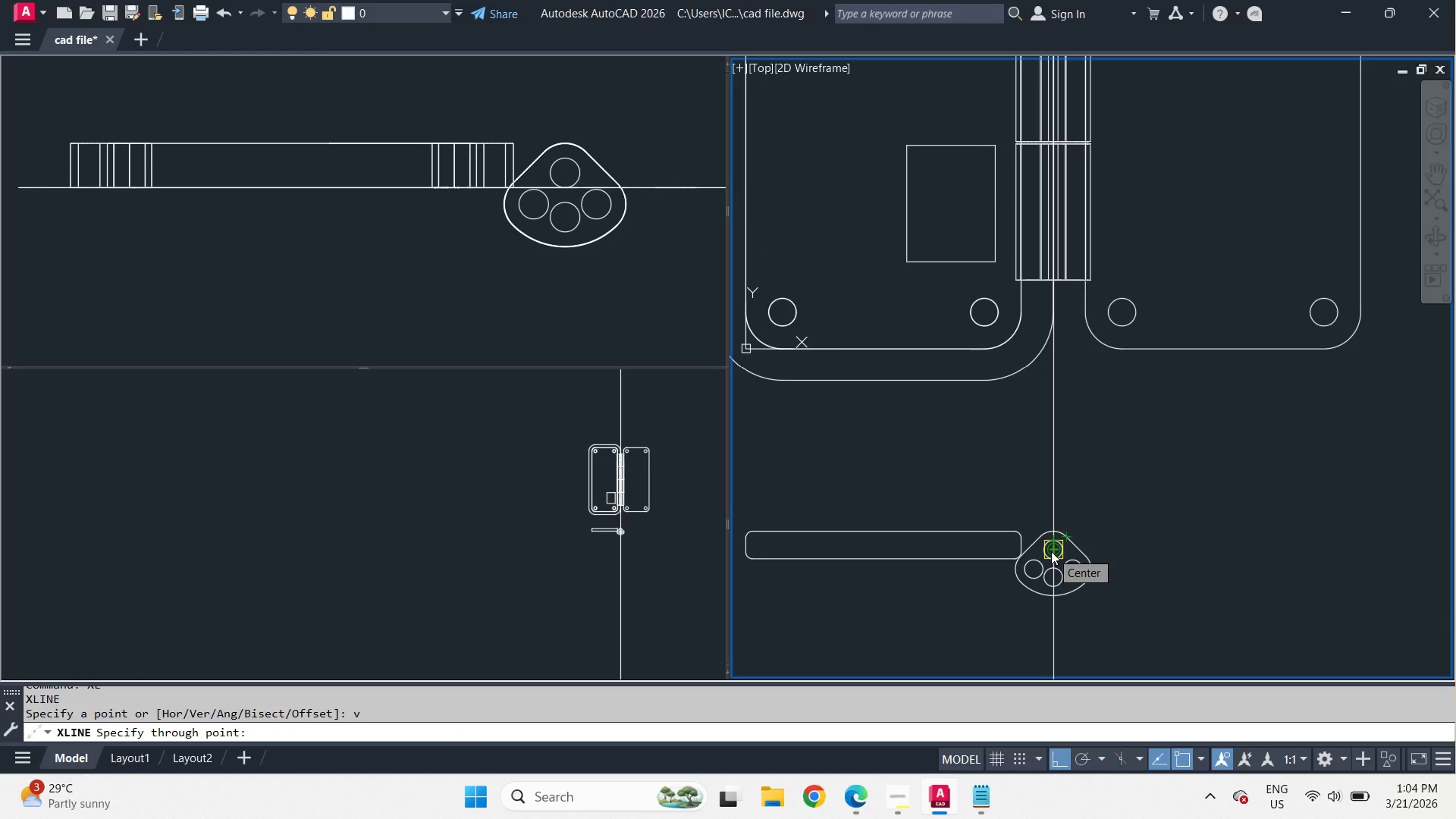 
wait(6.31)
 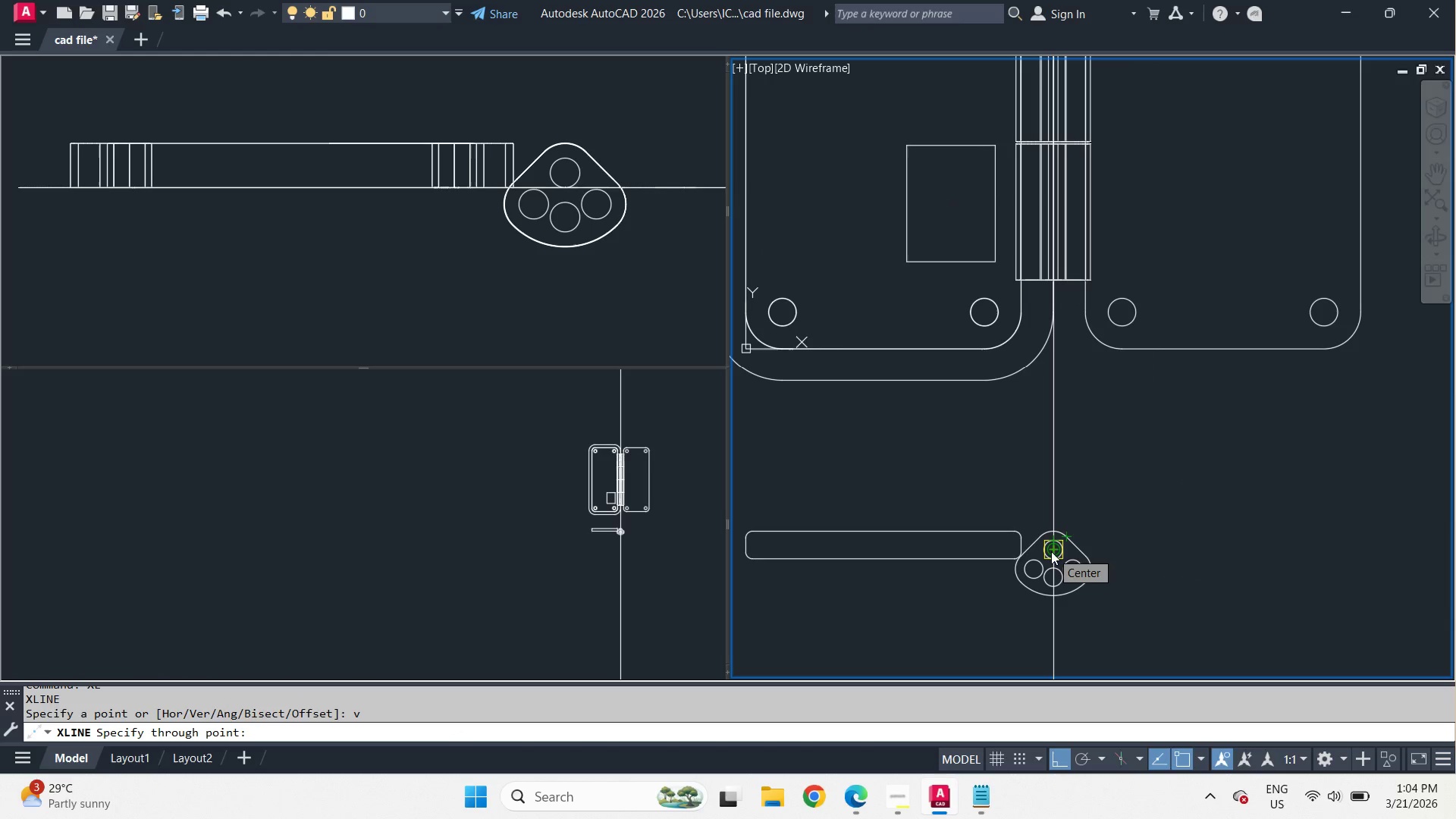 
key(Escape)
 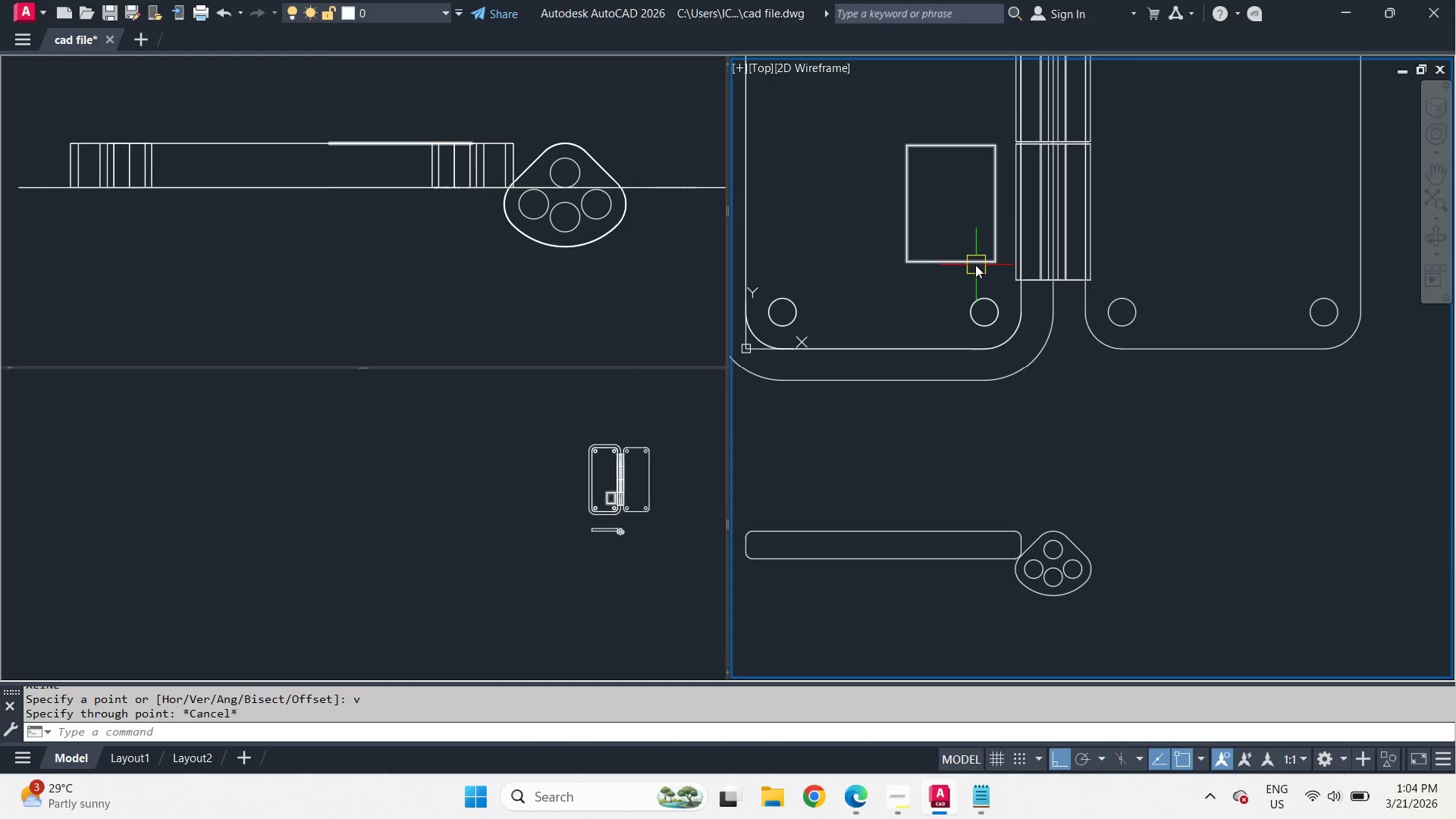 
left_click([975, 265])
 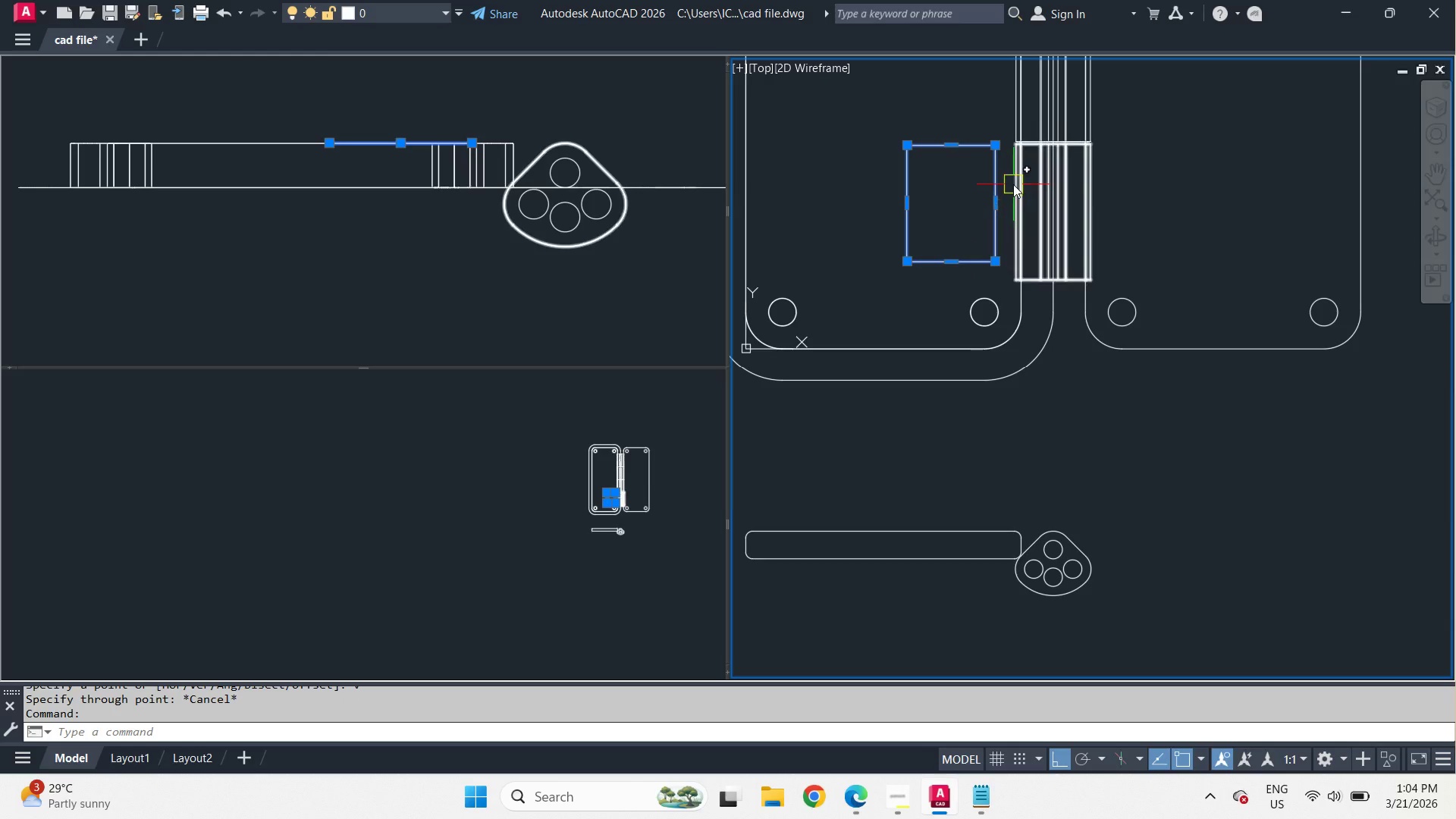 
scroll: coordinate [1013, 183], scroll_direction: up, amount: 2.0
 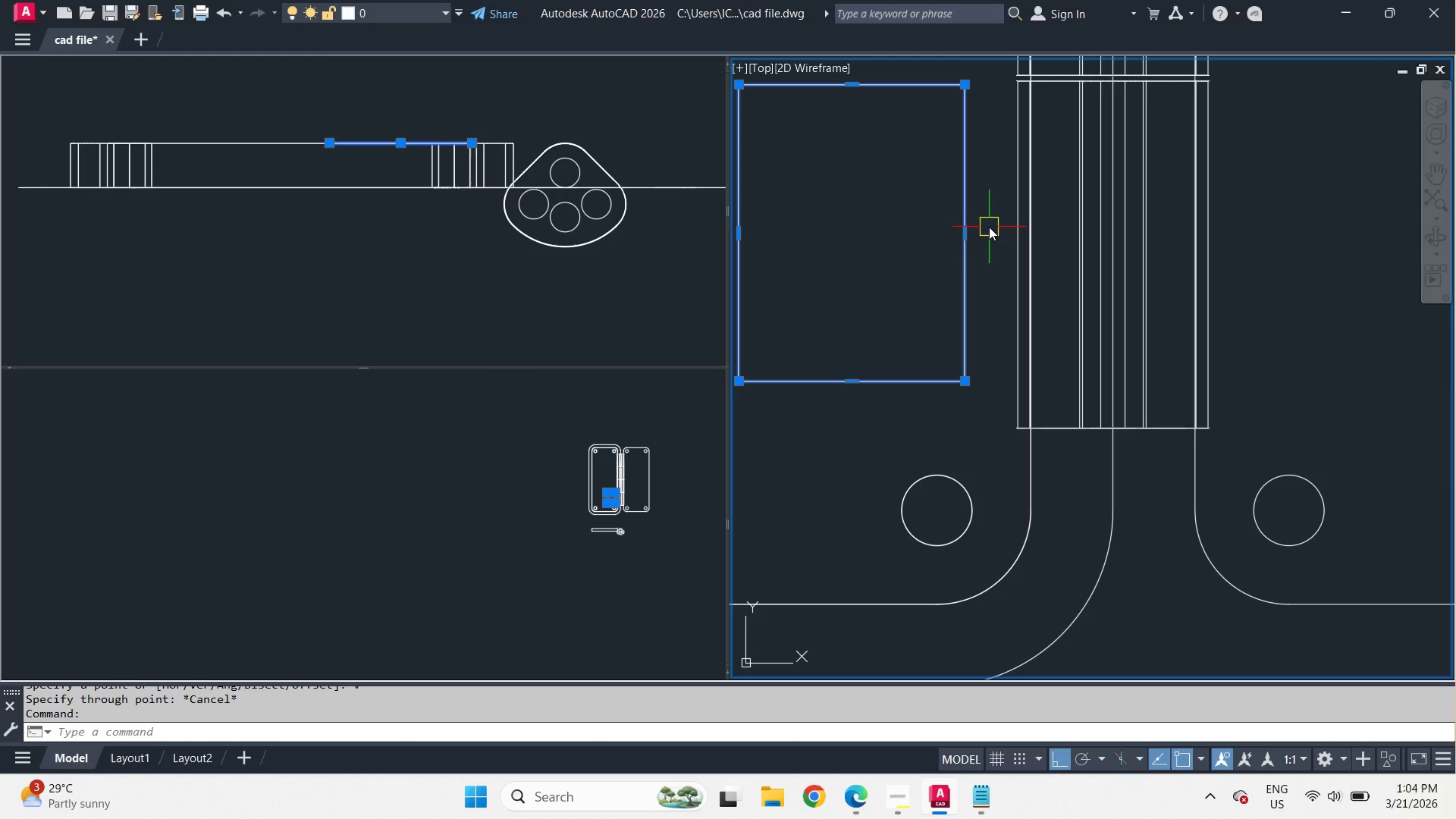 
key(O)
 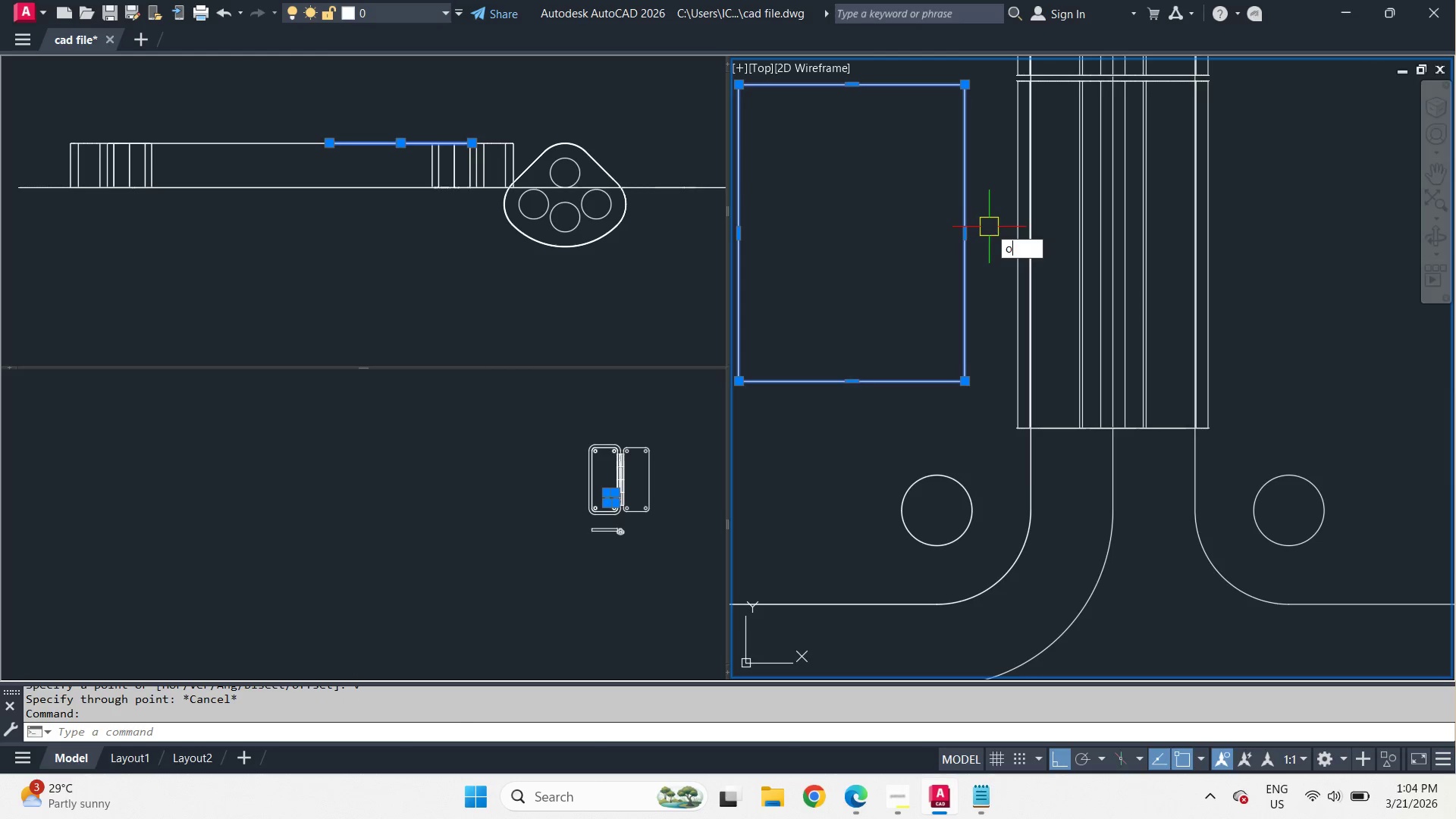 
key(Space)
 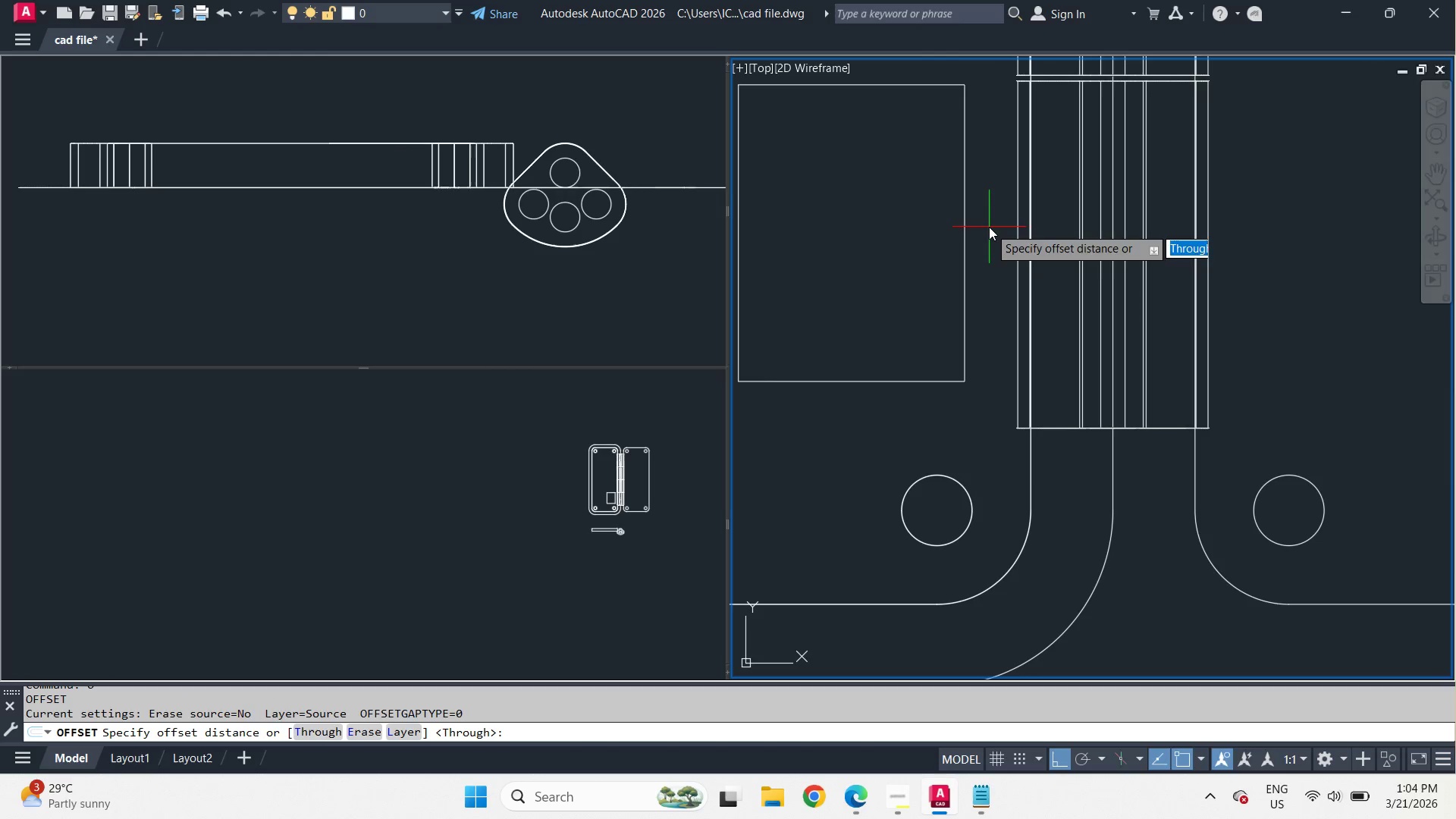 
key(T)
 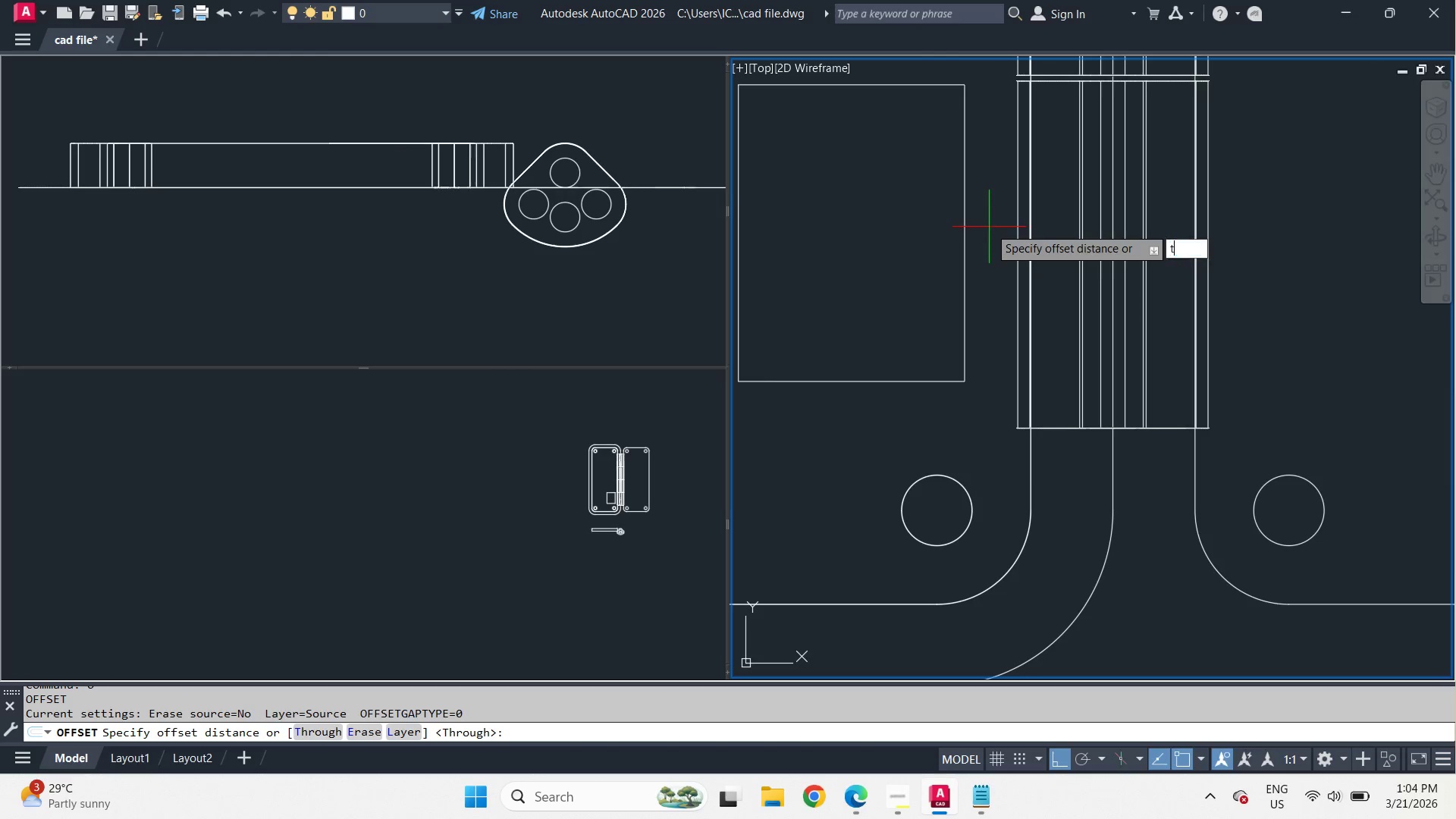 
key(Space)
 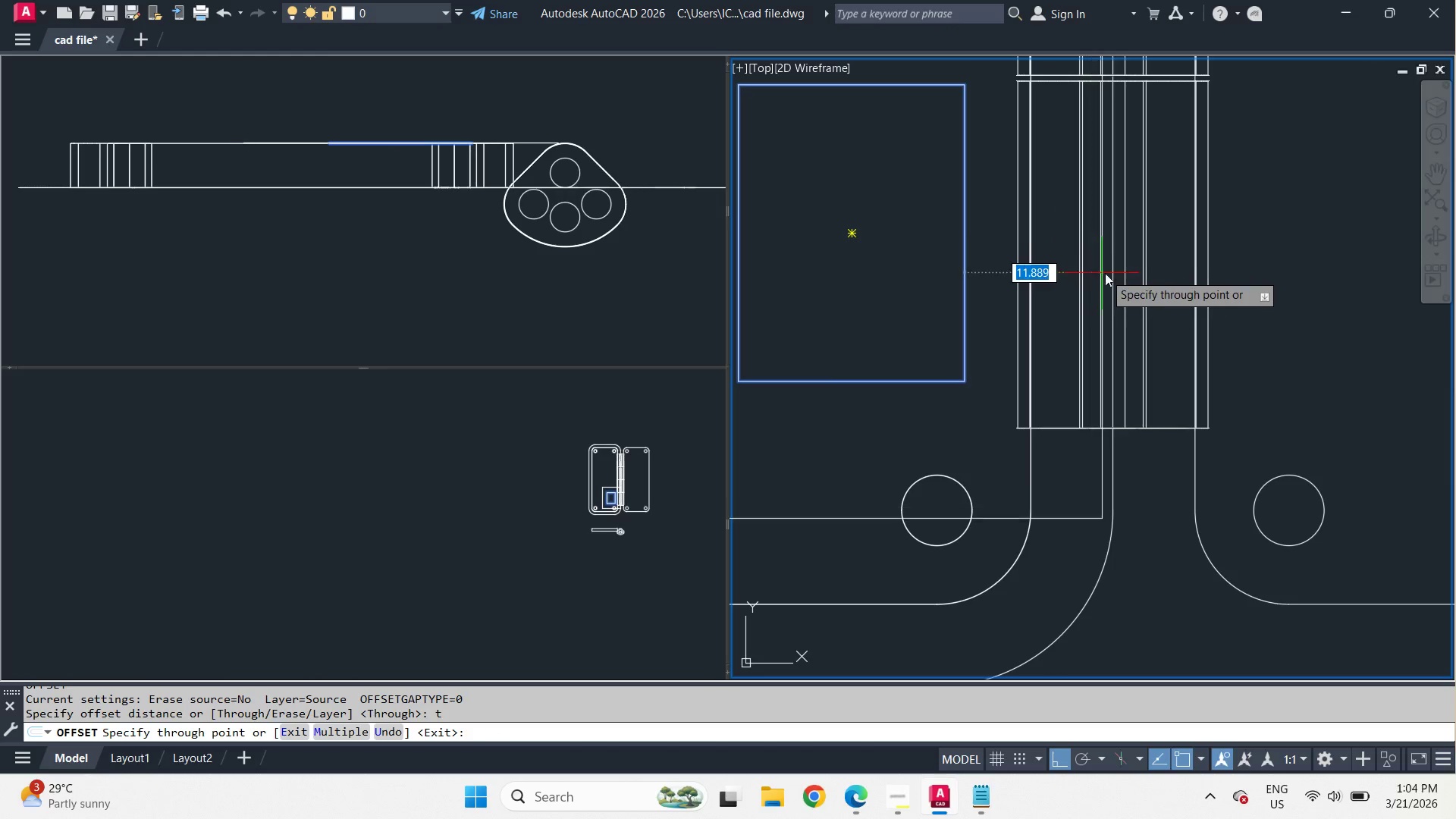 
left_click([1113, 265])
 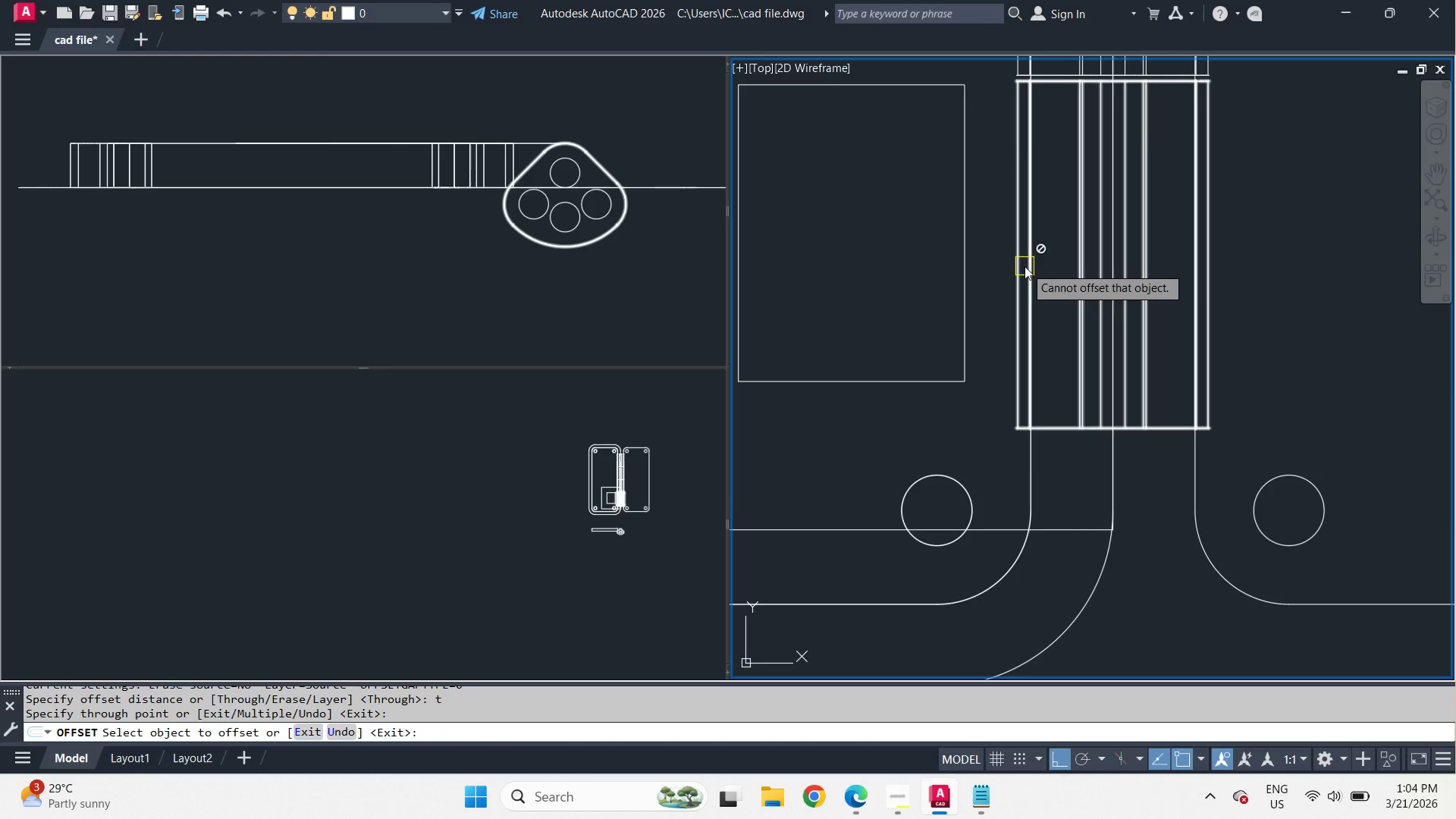 
scroll: coordinate [1053, 353], scroll_direction: up, amount: 2.0
 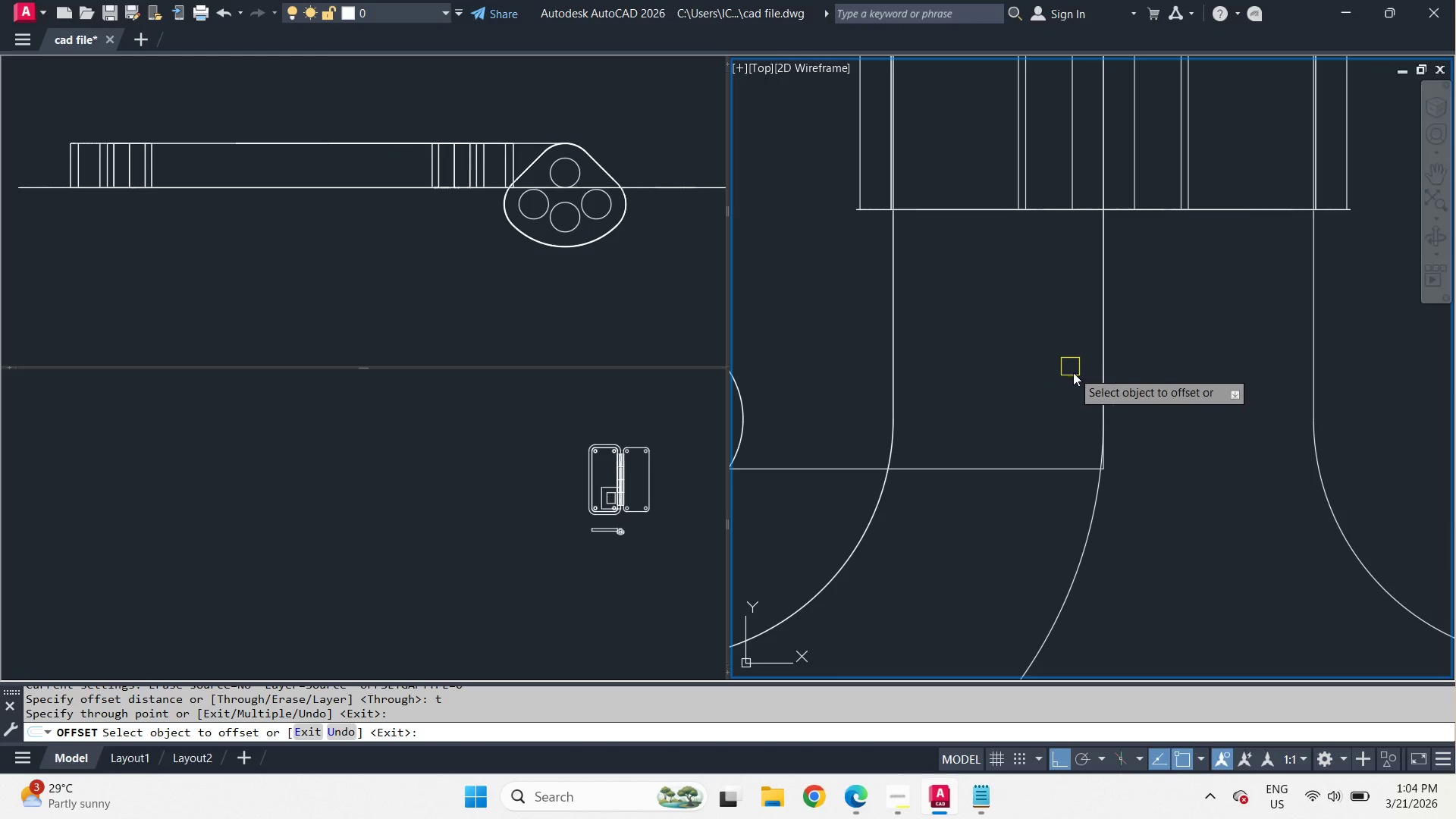 
scroll: coordinate [1122, 464], scroll_direction: down, amount: 4.0
 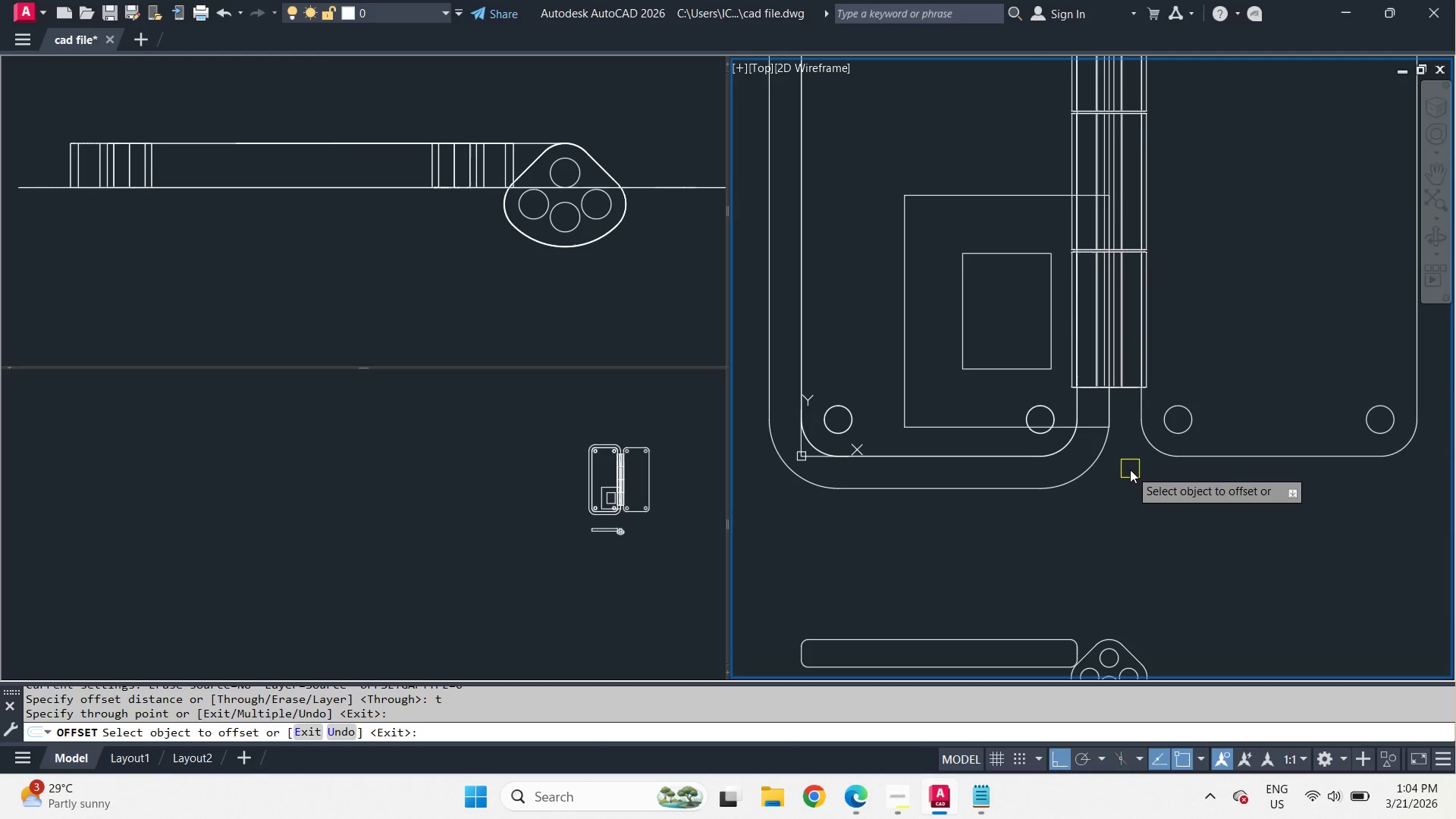 
key(Space)
 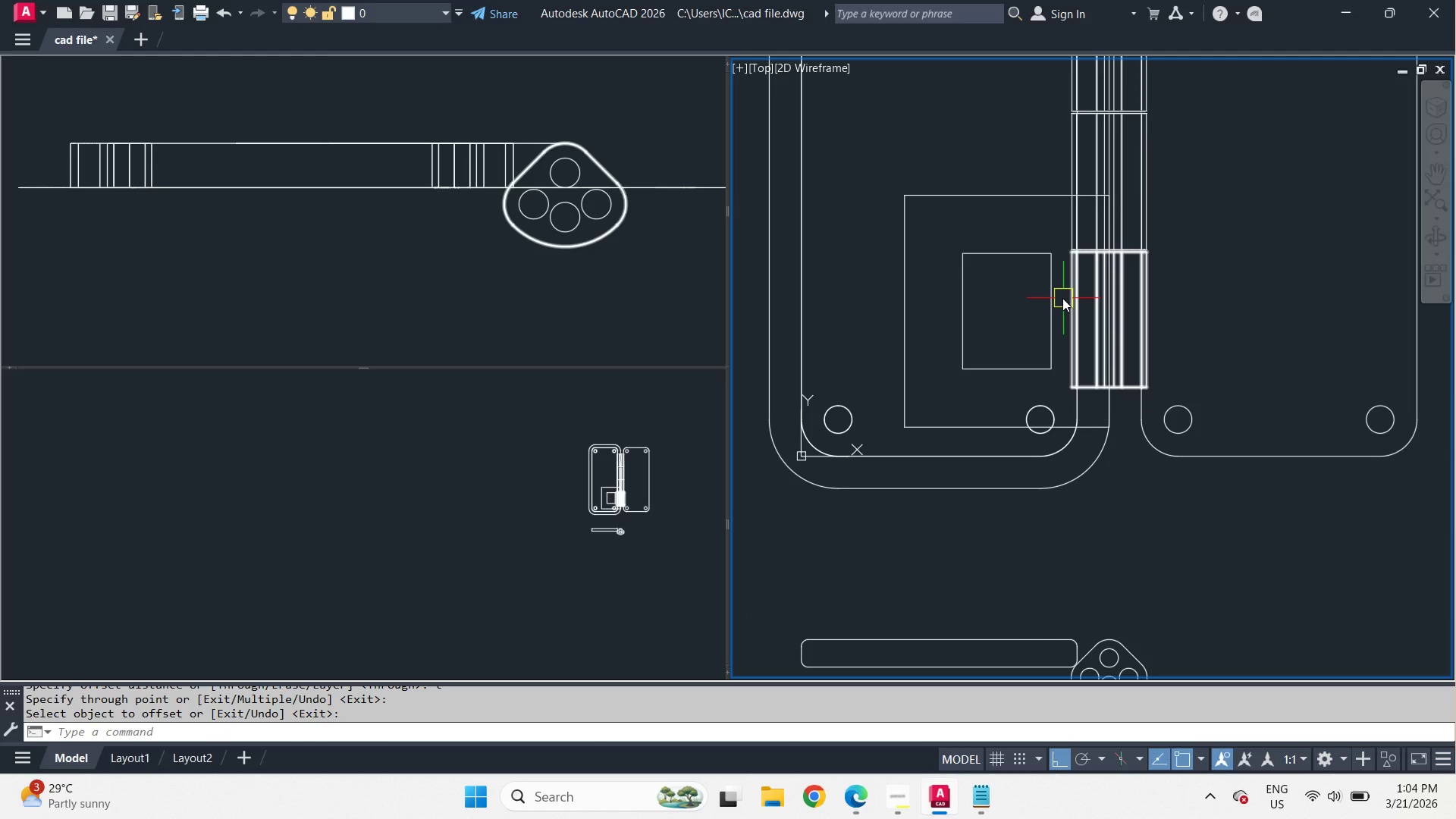 
scroll: coordinate [1060, 299], scroll_direction: up, amount: 2.0
 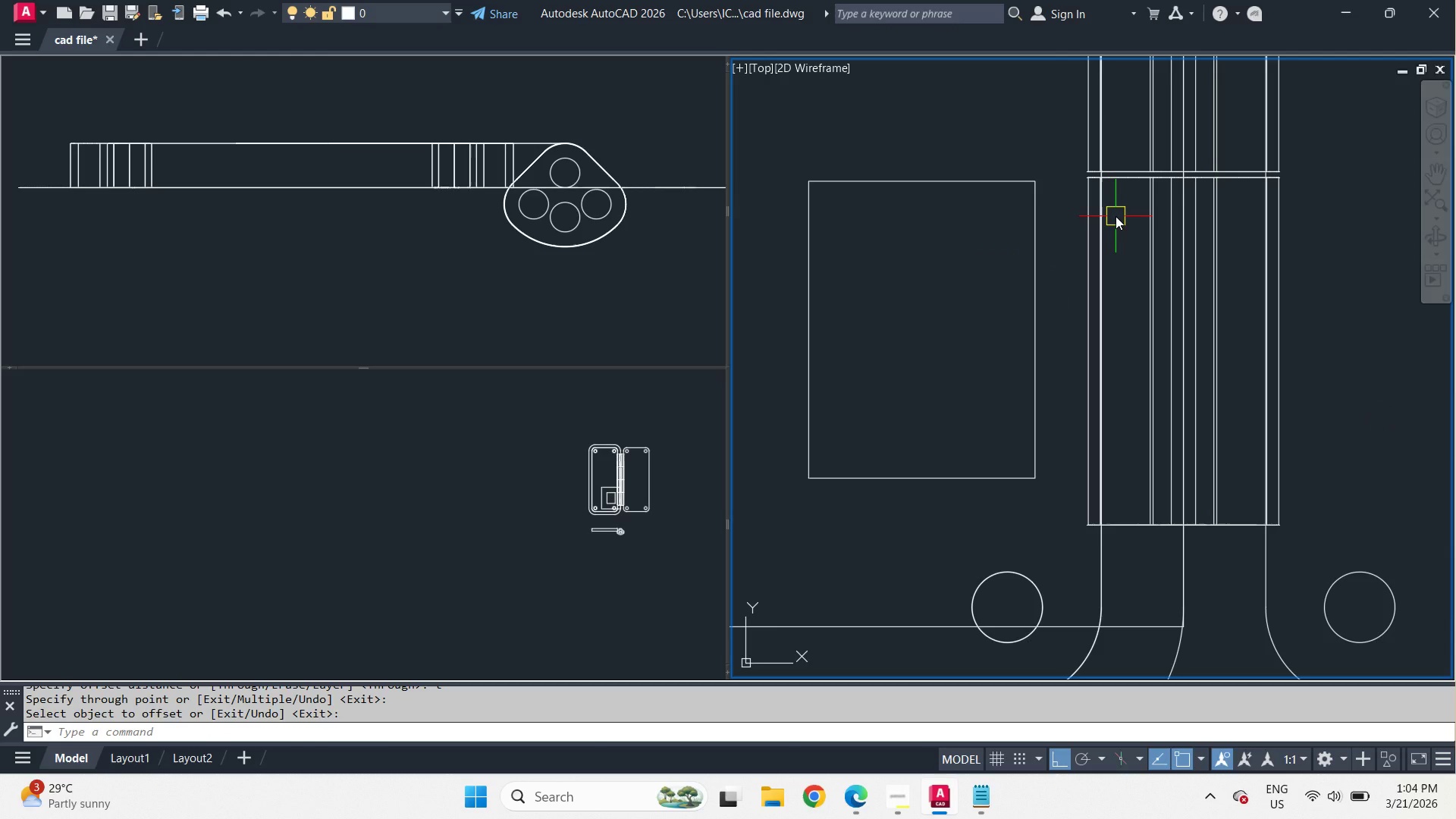 
scroll: coordinate [1122, 227], scroll_direction: down, amount: 2.0
 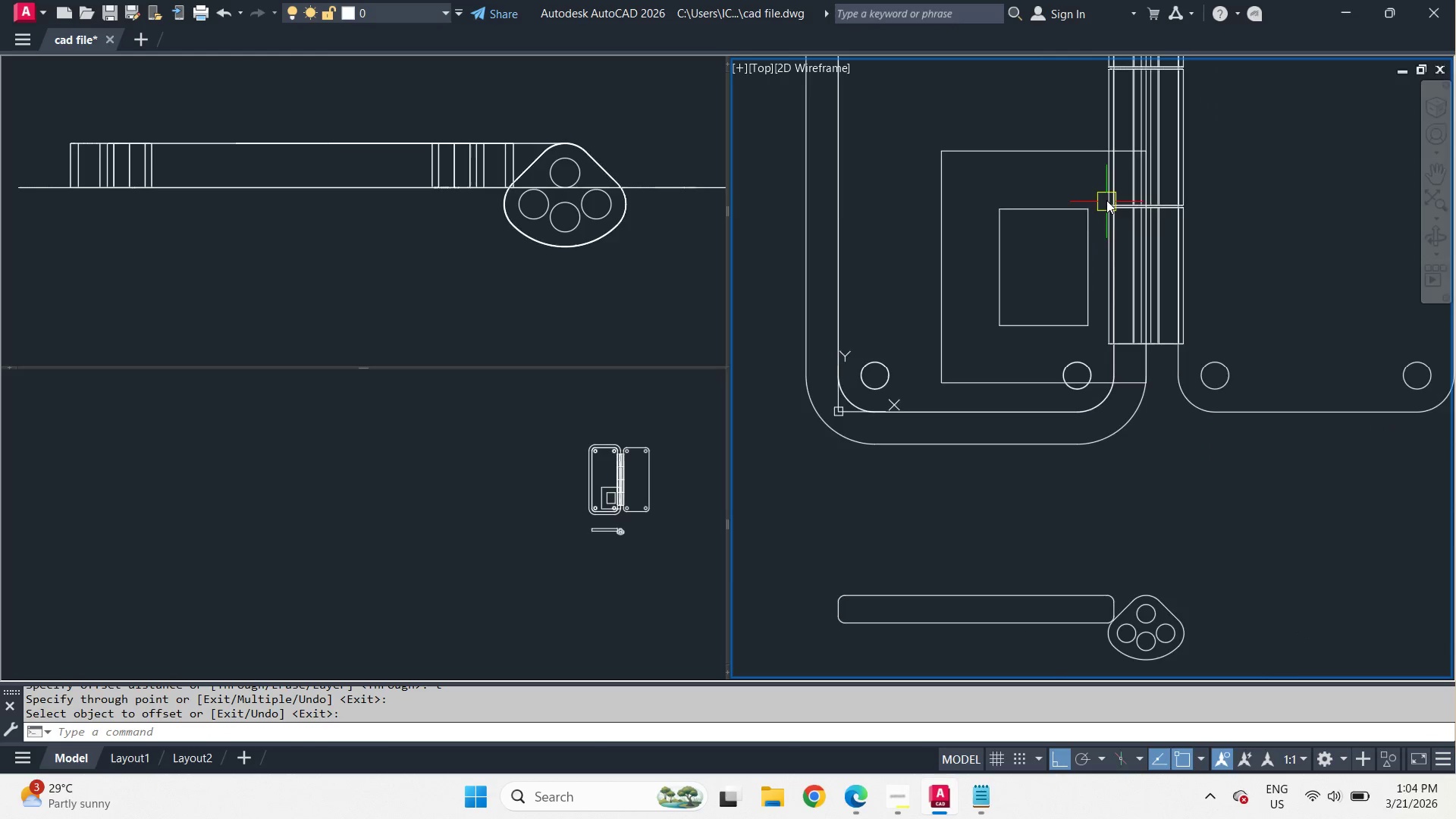 
scroll: coordinate [1106, 200], scroll_direction: up, amount: 2.0
 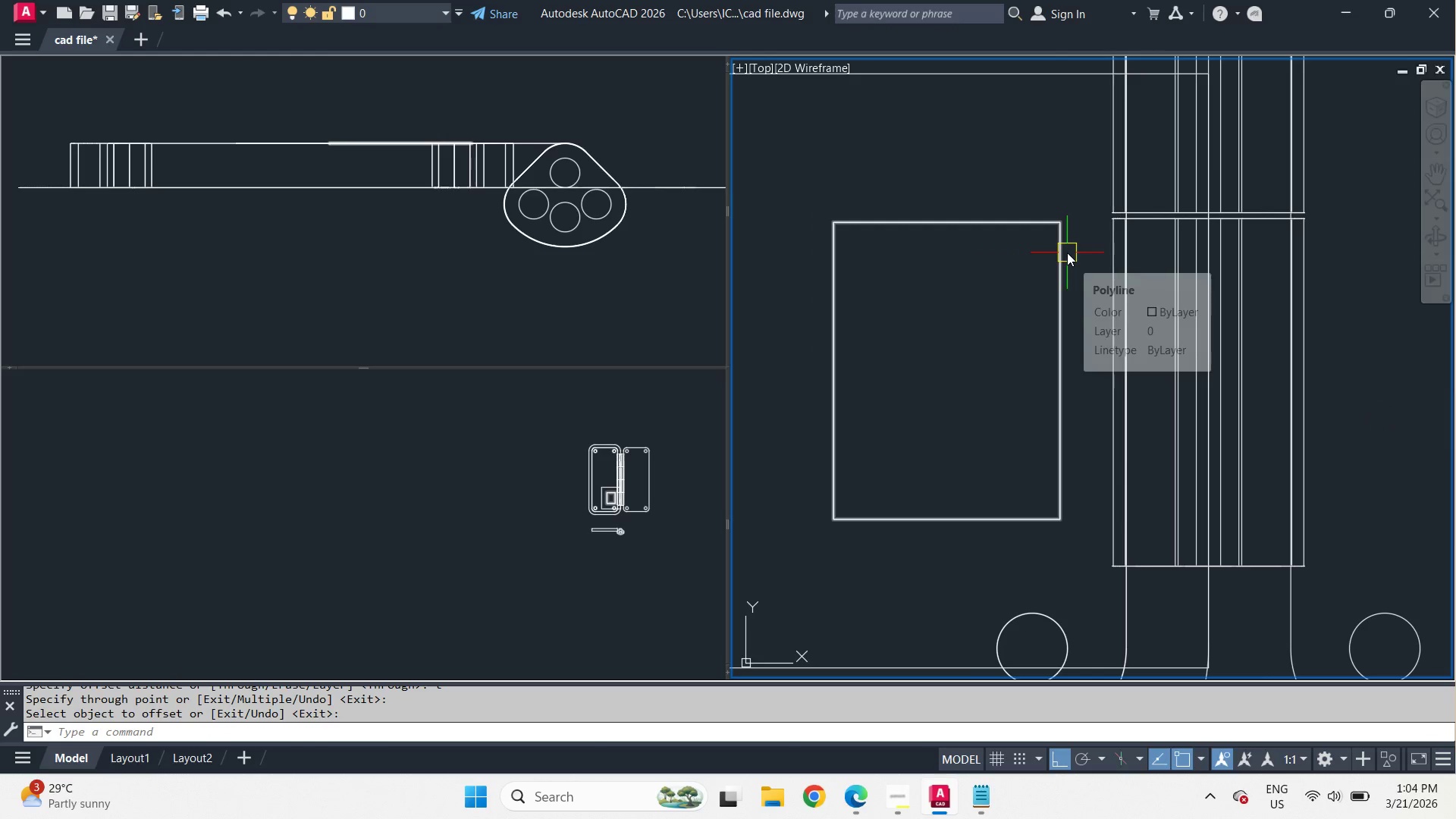 
left_click([1067, 253])
 